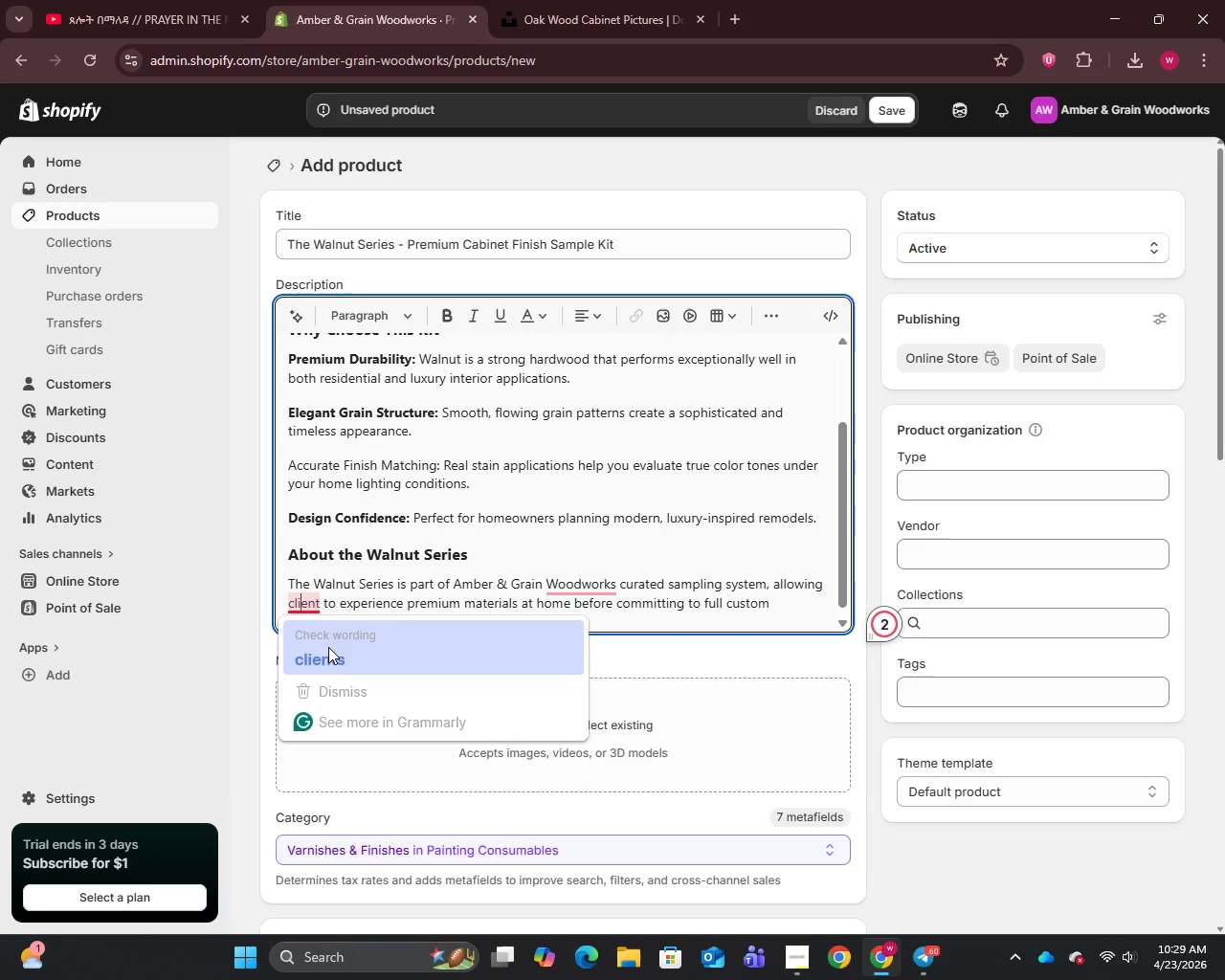 
left_click([323, 657])
 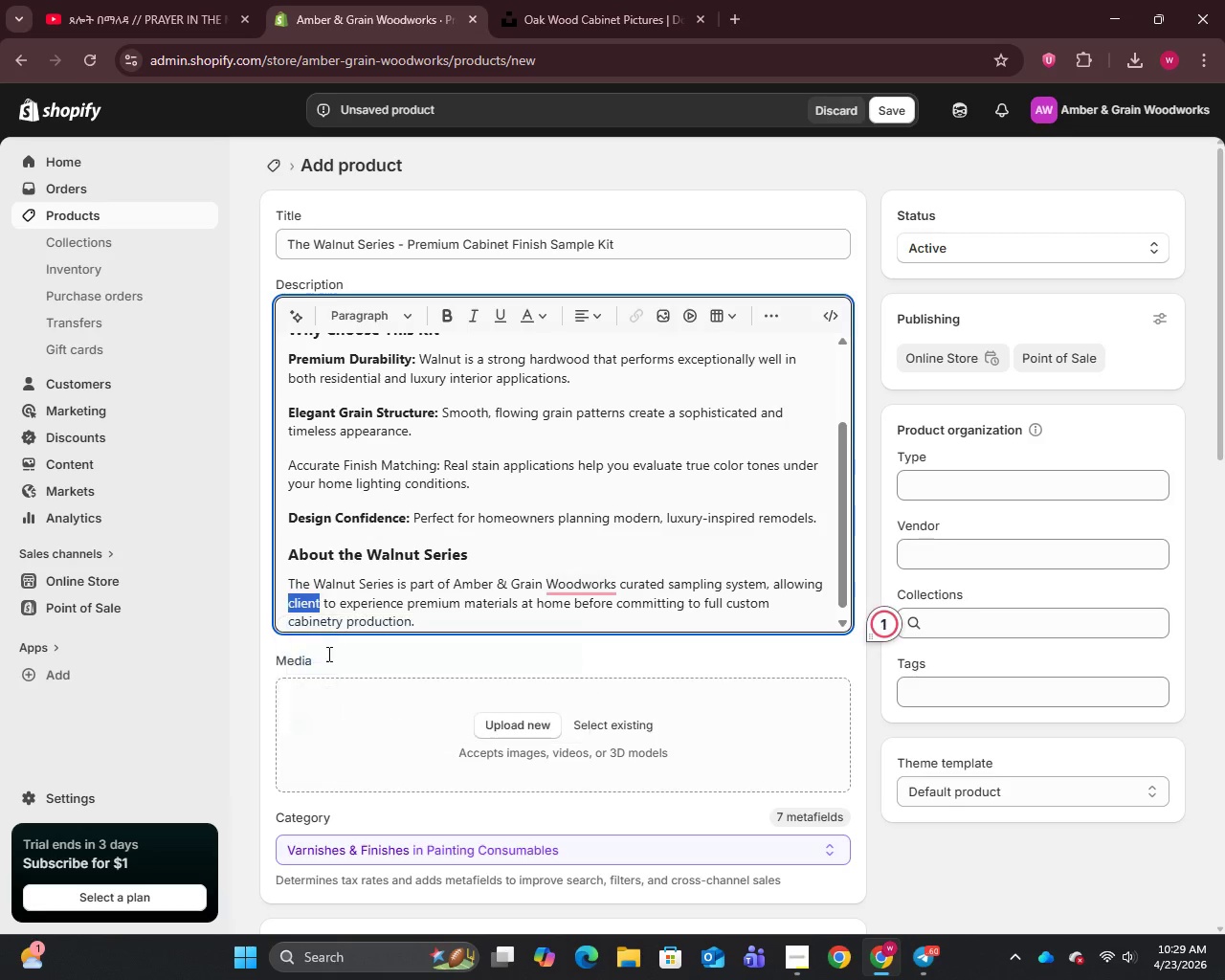 
key(Unknown)
 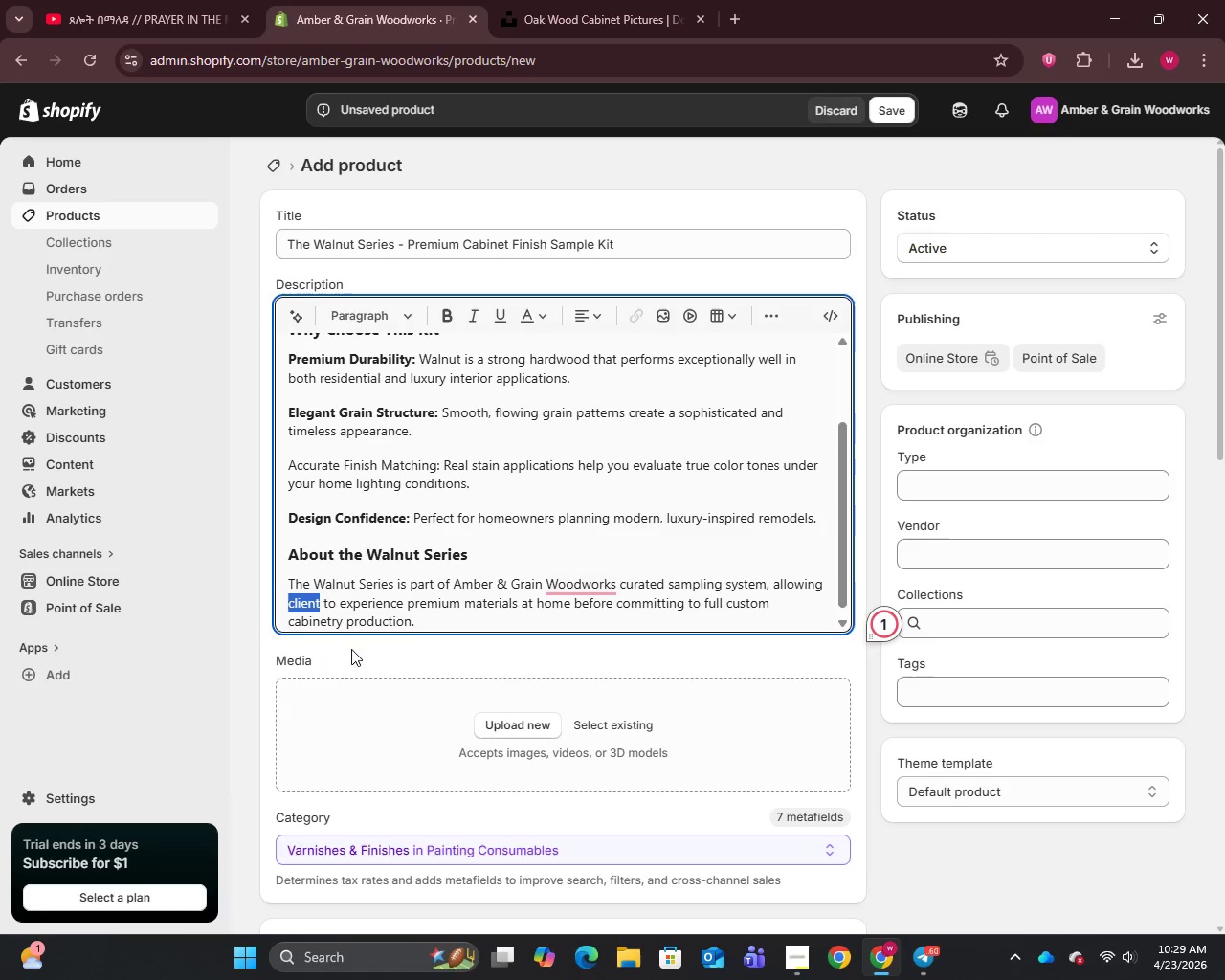 
key(Unknown)
 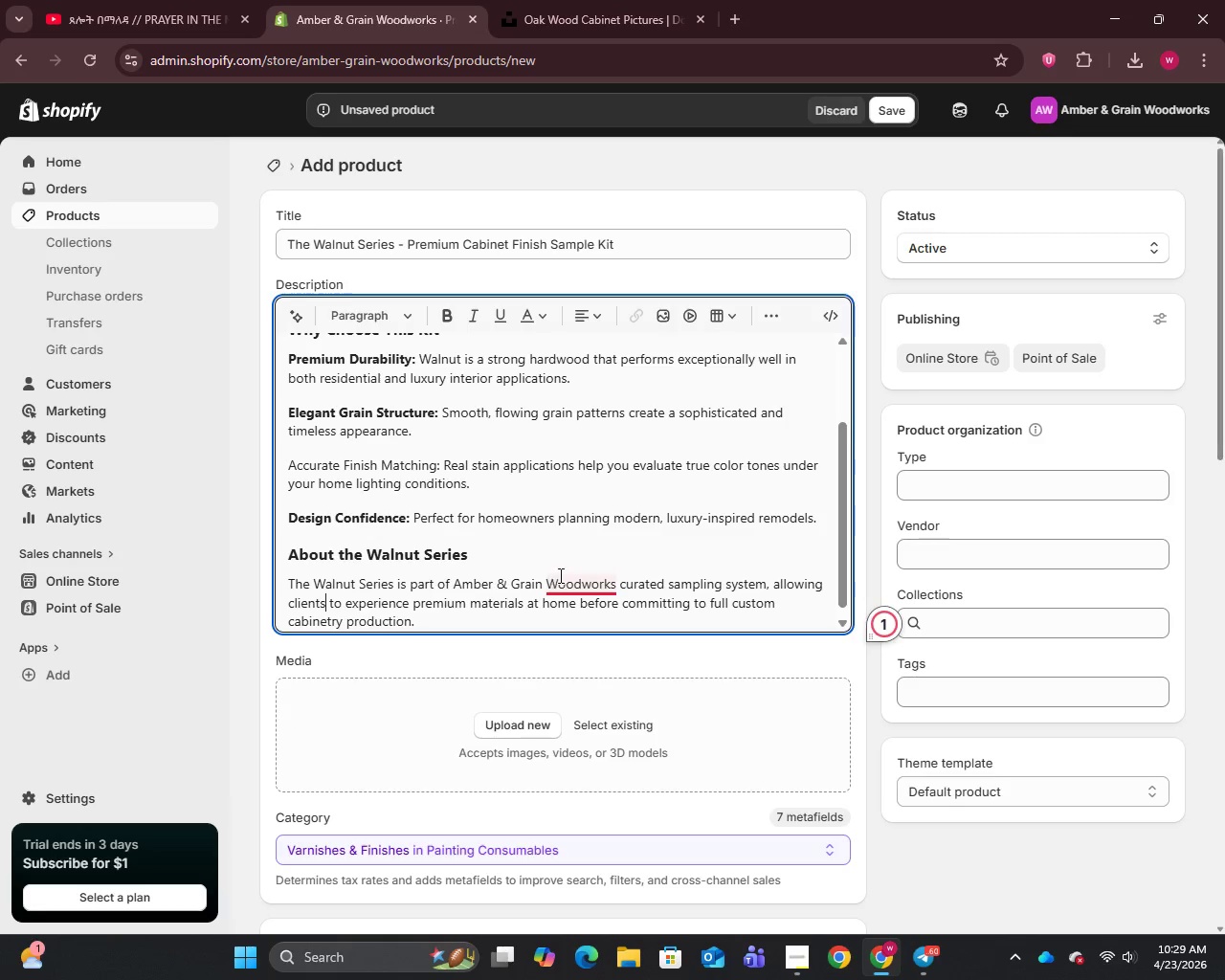 
hold_key(key=Unknown, duration=1.66)
 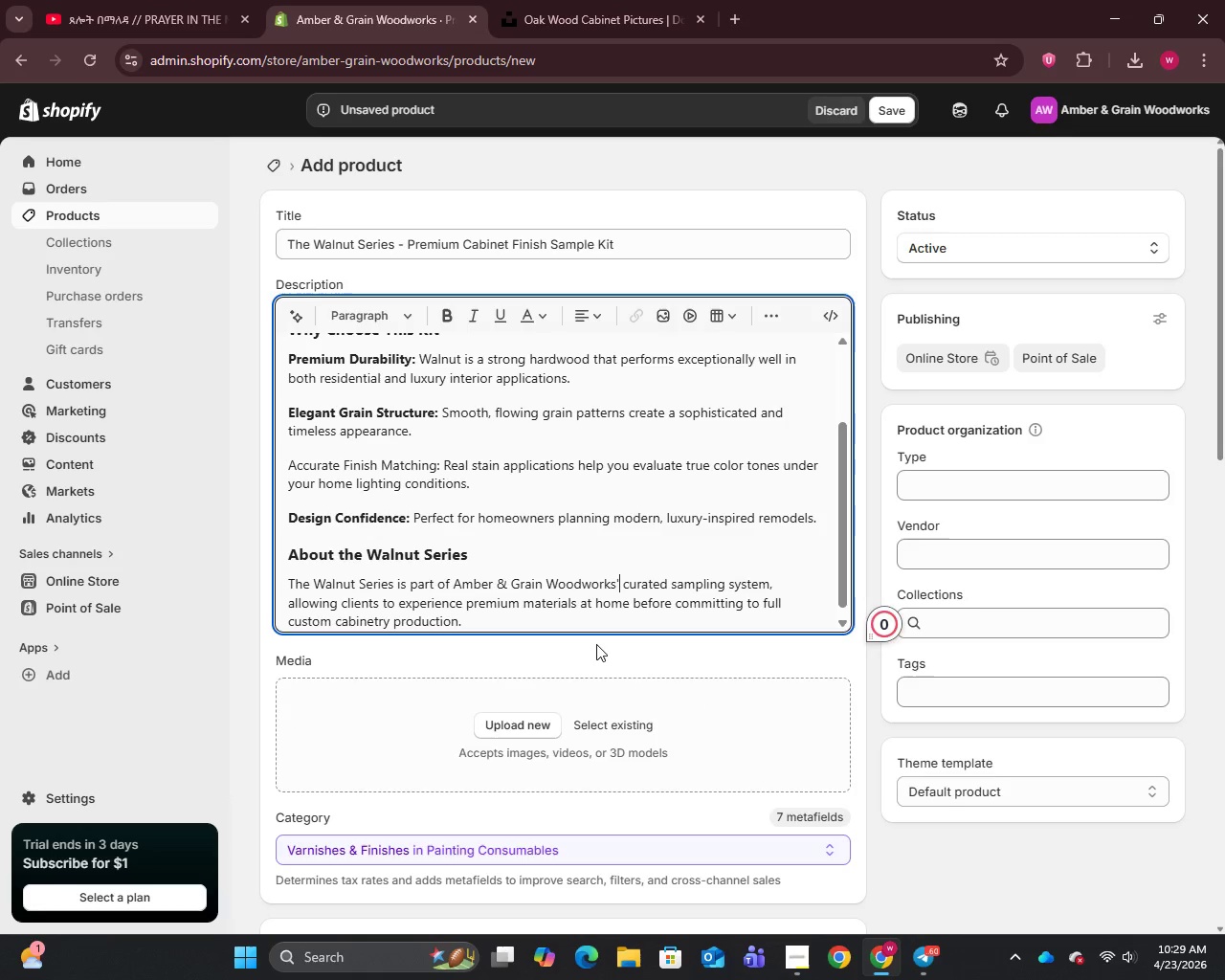 
left_click([596, 644])
 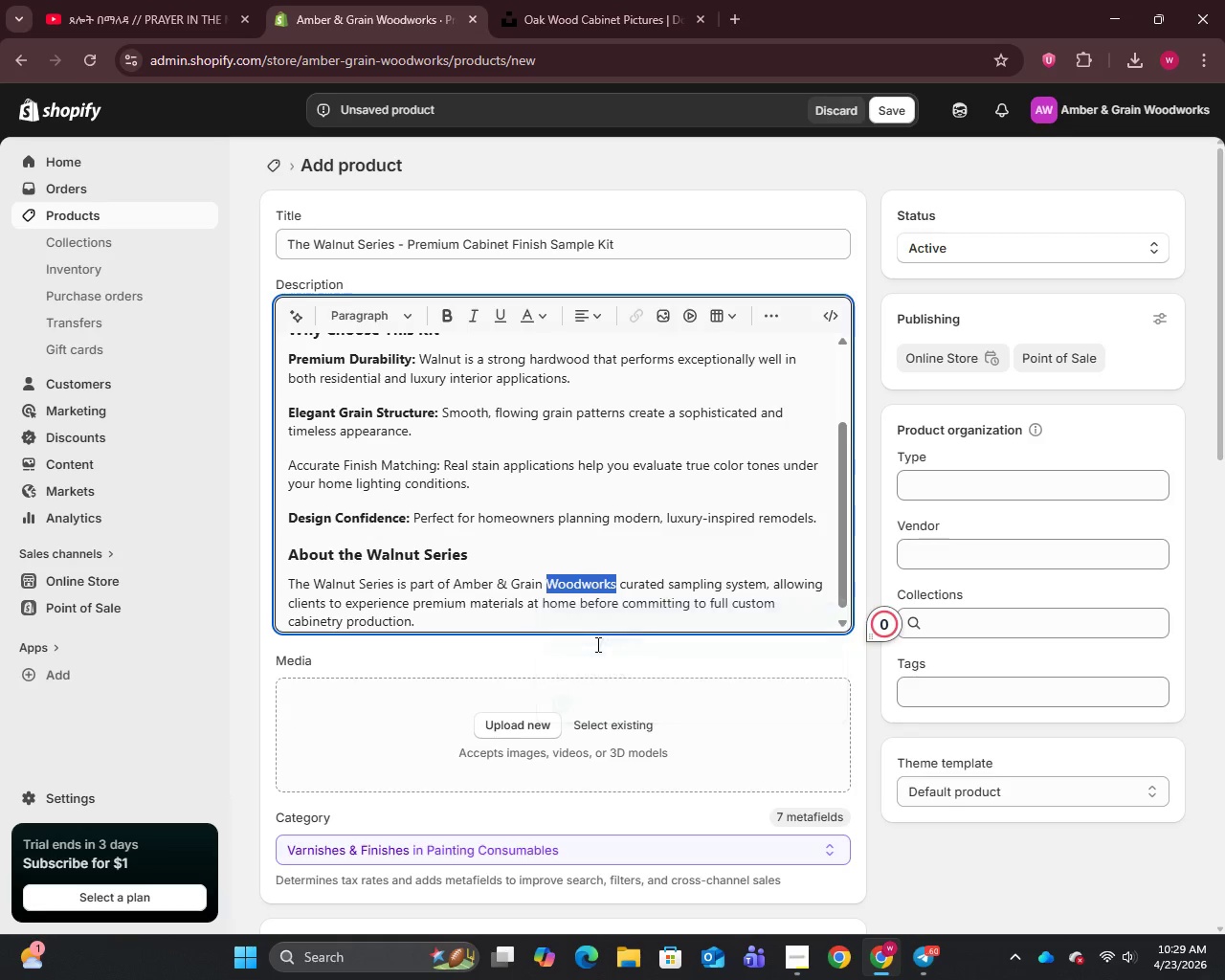 
scroll: coordinate [409, 683], scroll_direction: down, amount: 9.0
 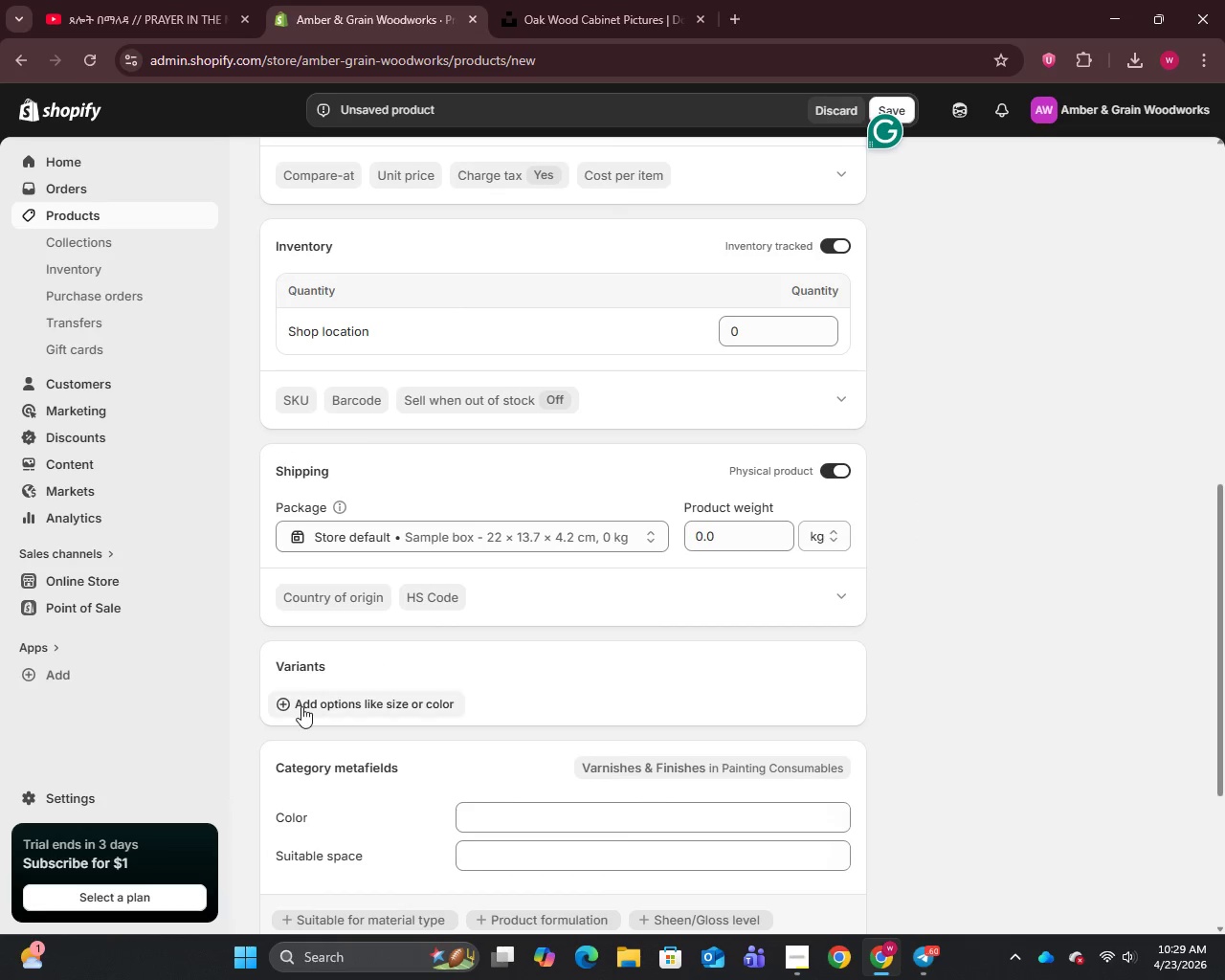 
left_click([301, 706])
 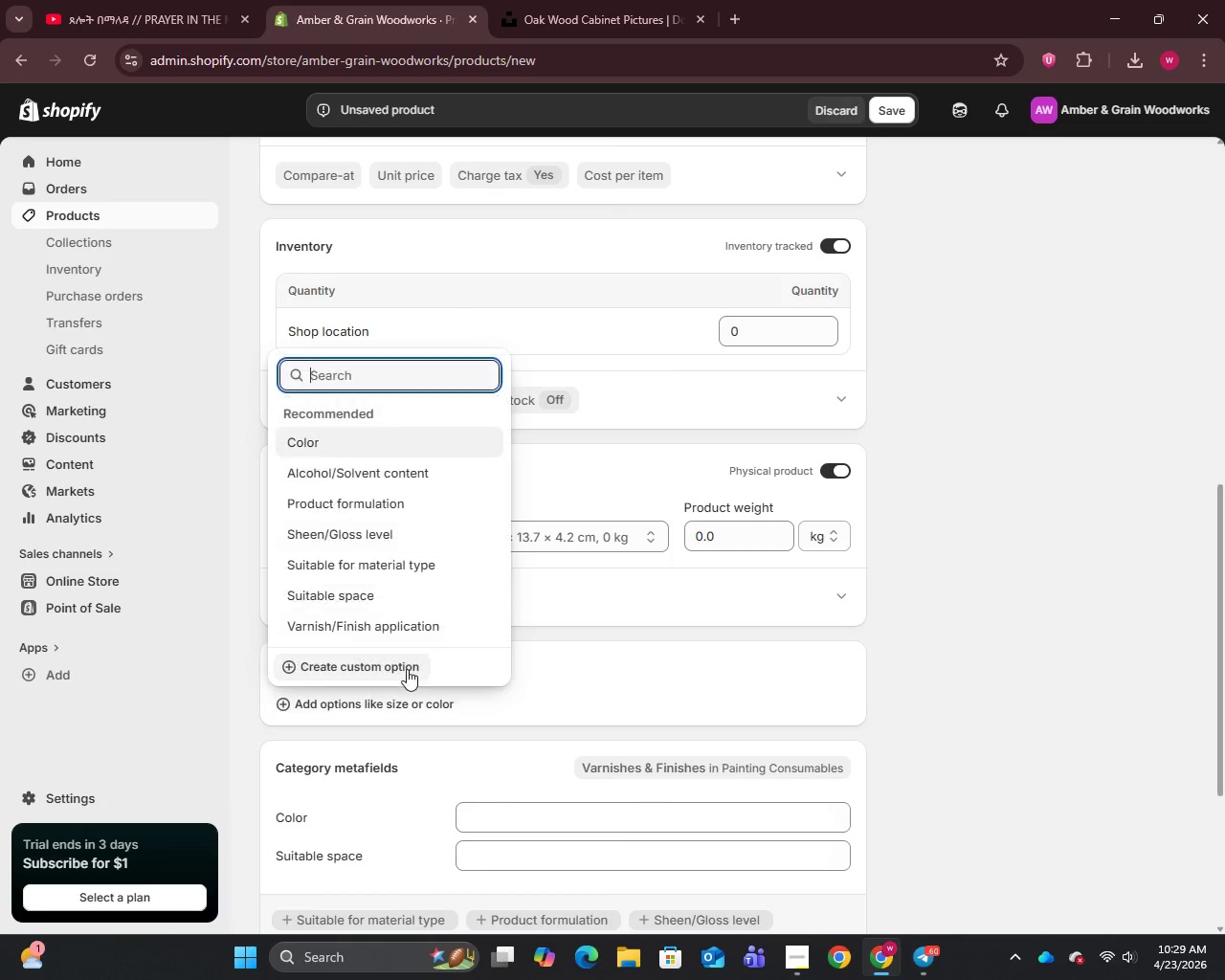 
scroll: coordinate [407, 669], scroll_direction: down, amount: 1.0
 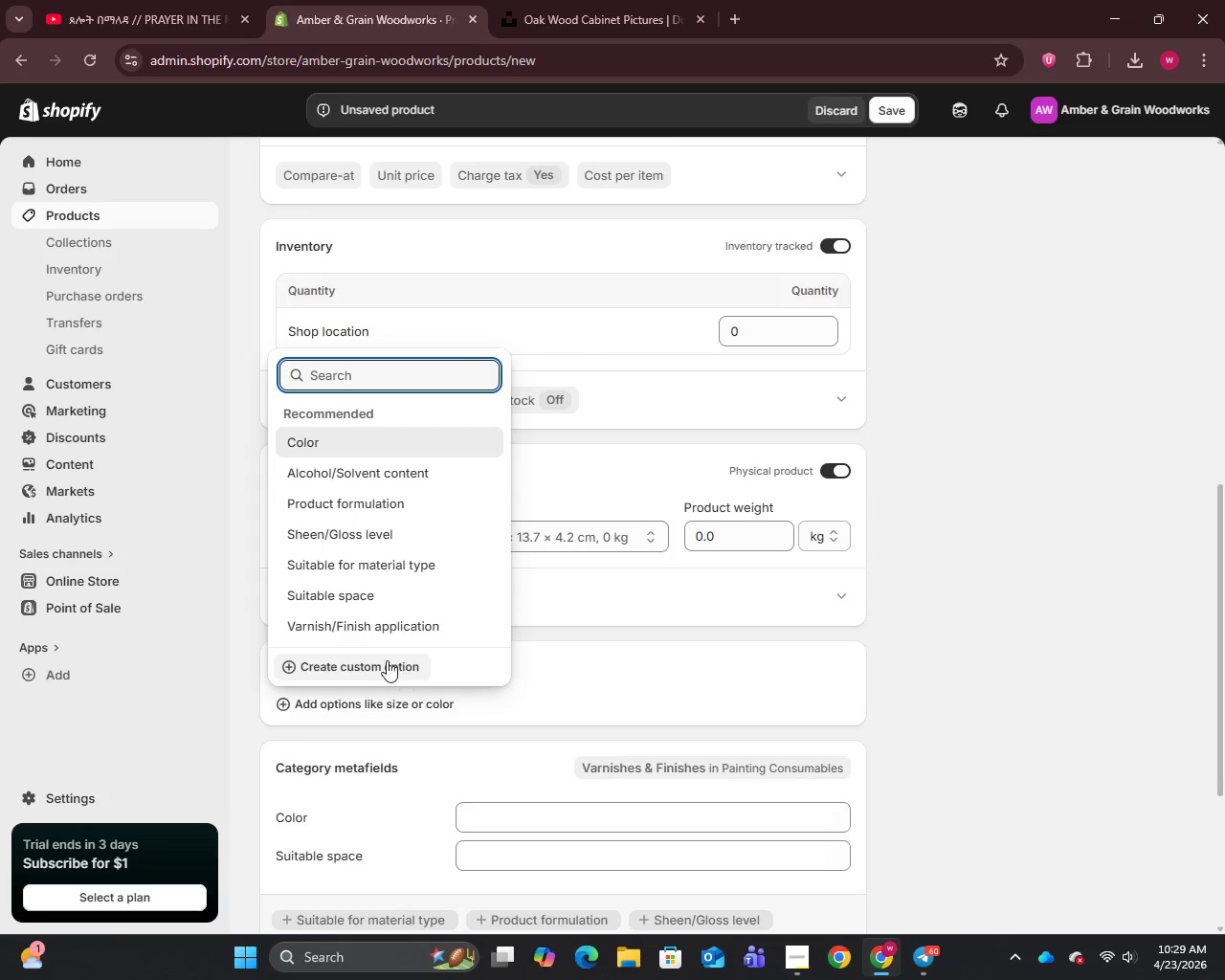 
left_click([387, 659])
 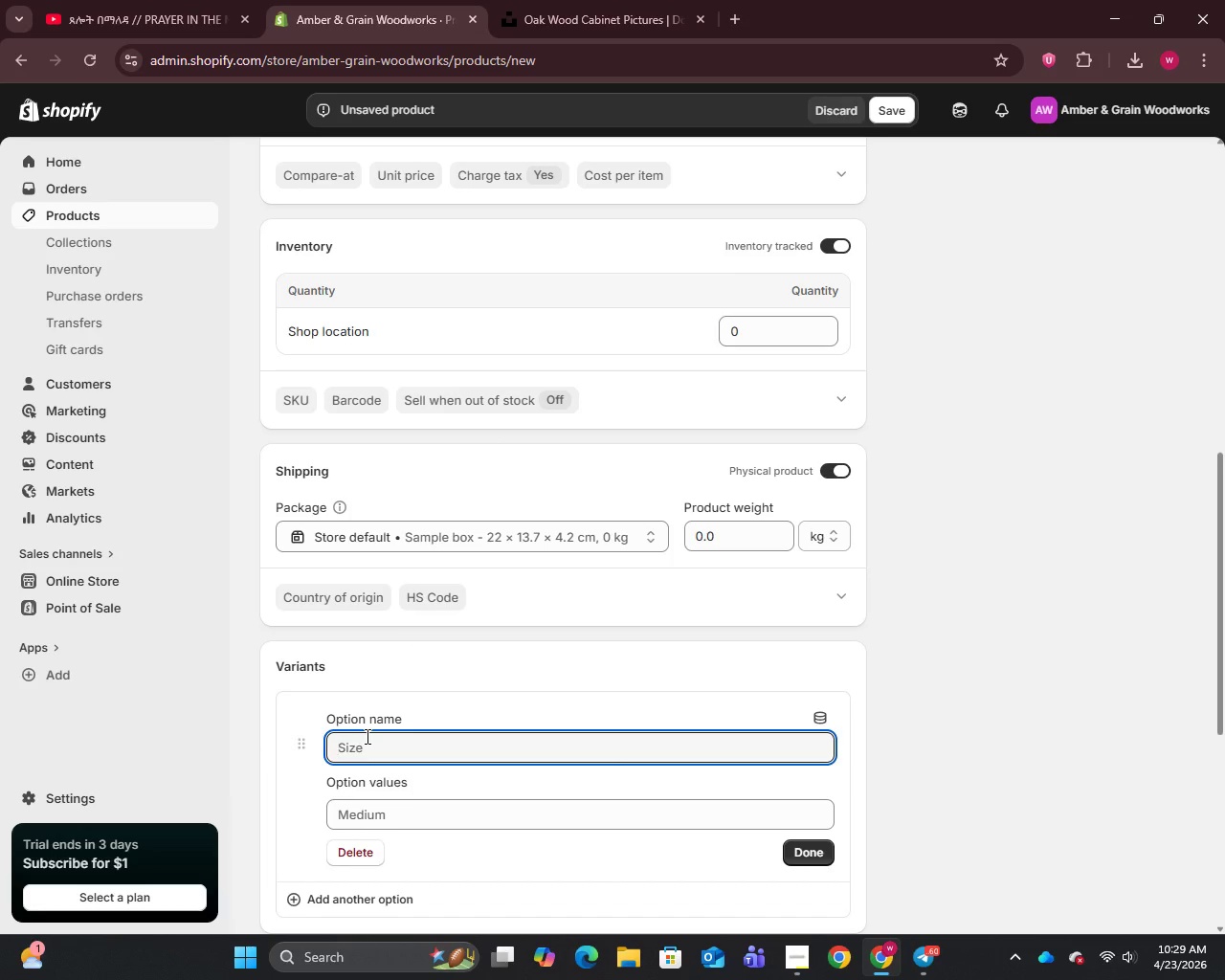 
type(Finish)
 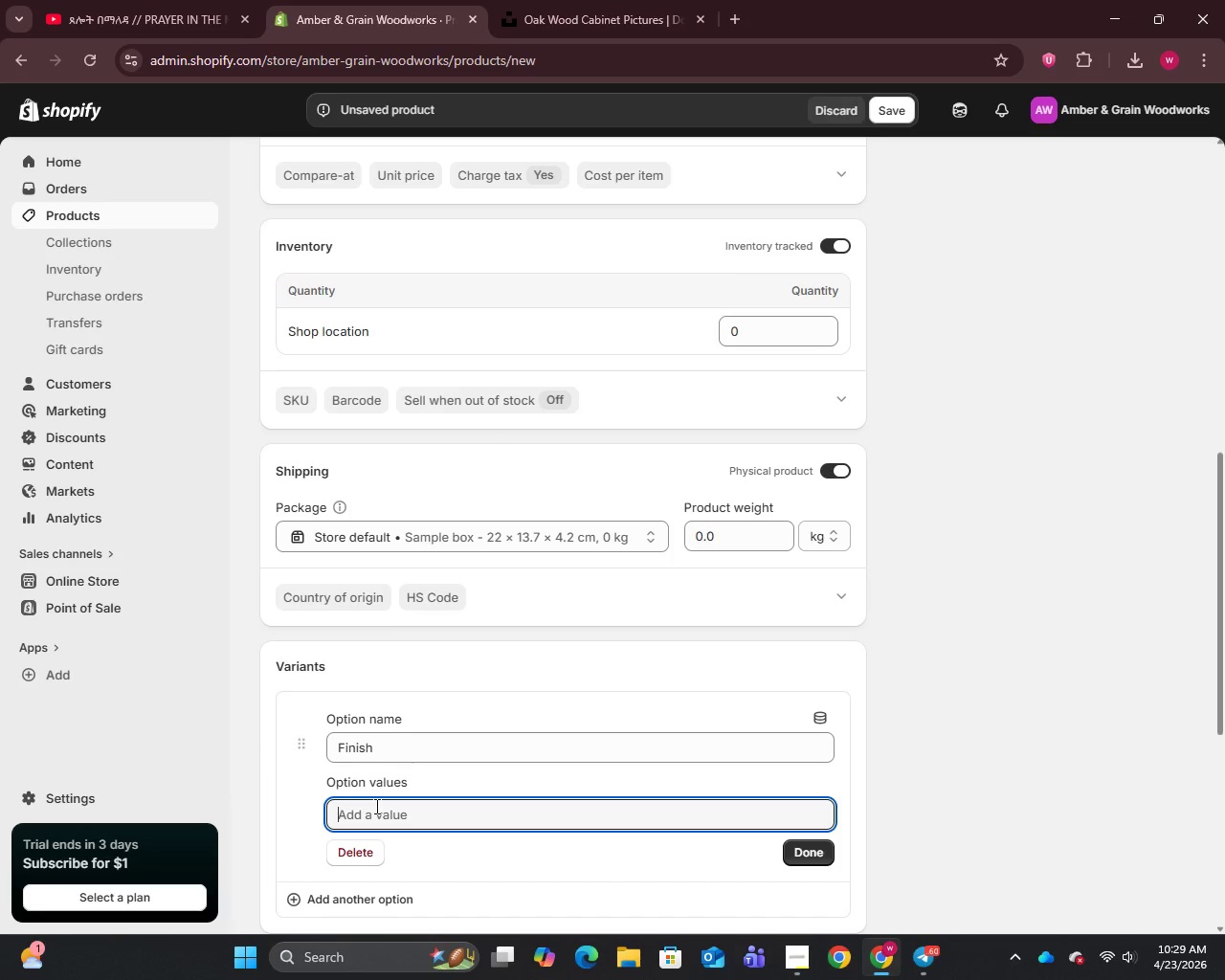 
type(Natural)
 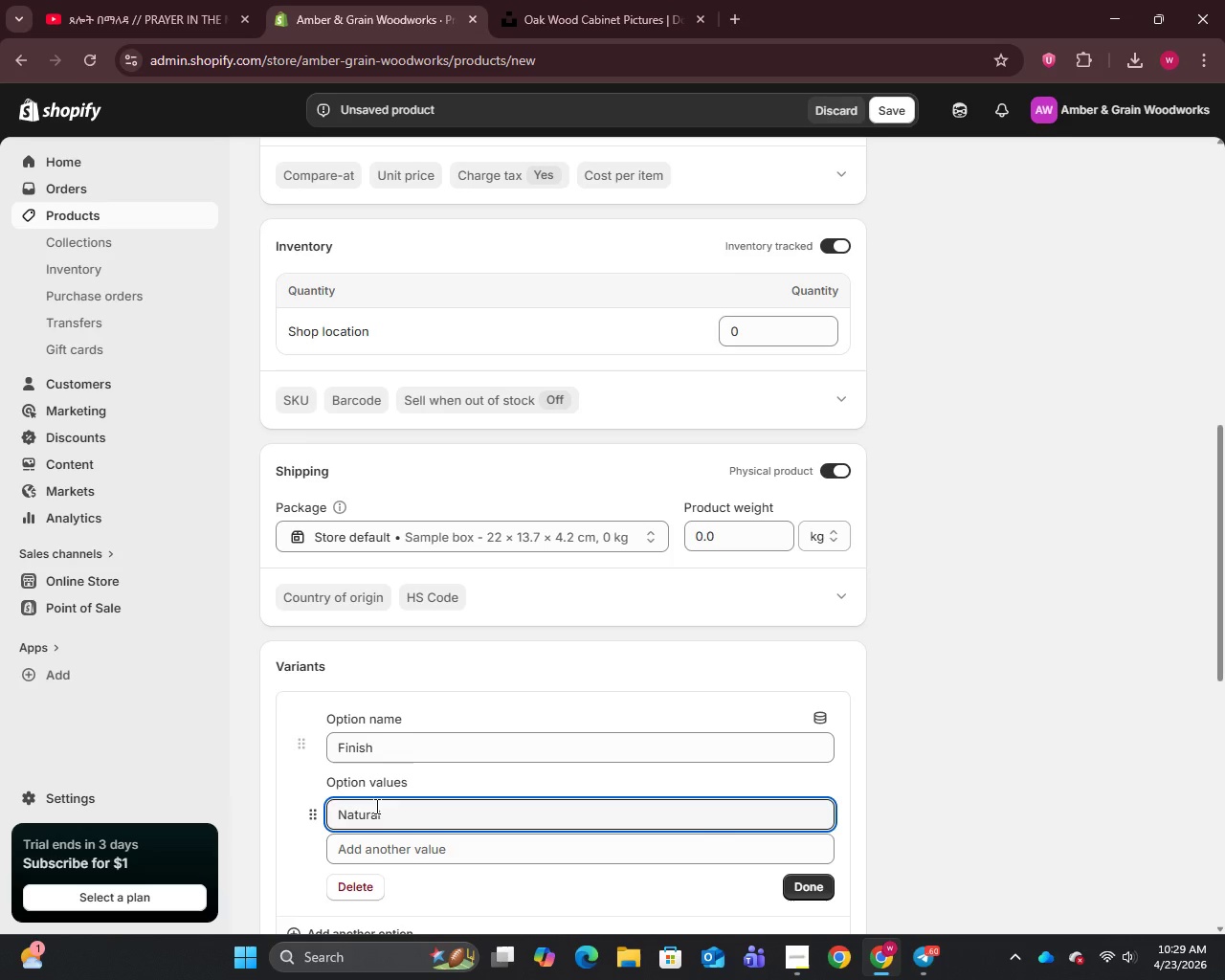 
key(Enter)
 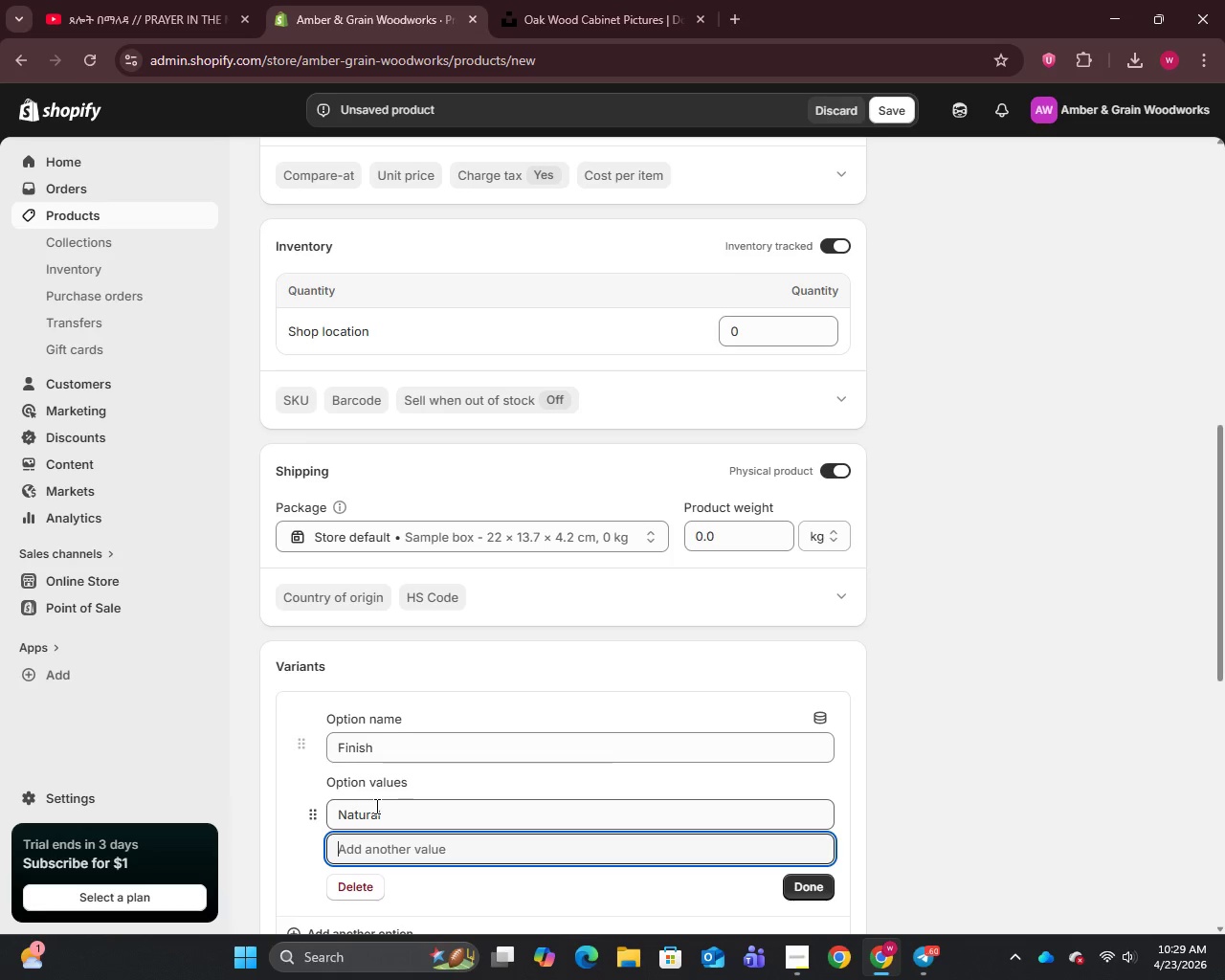 
type(Deep Walnut)
 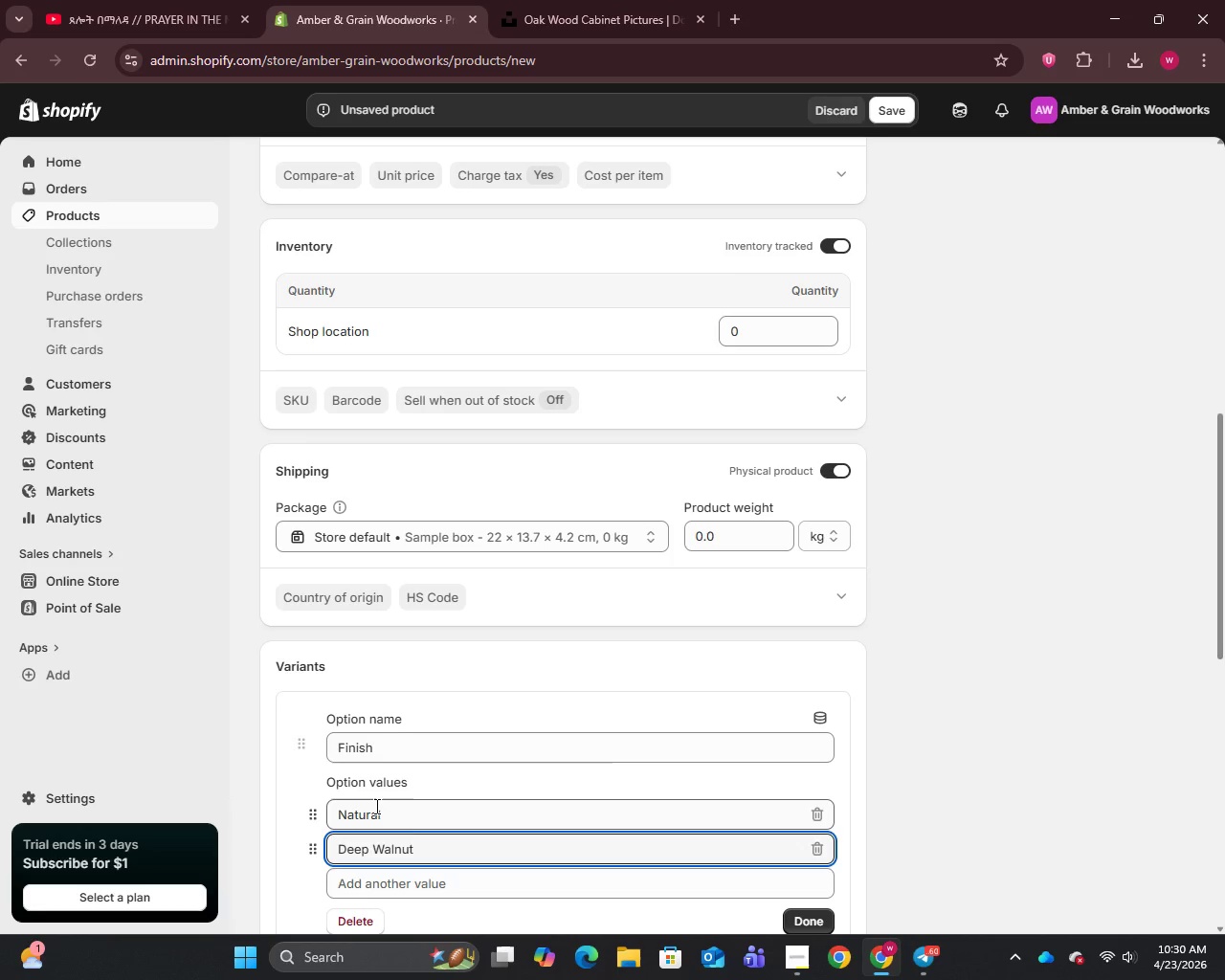 
key(Enter)
 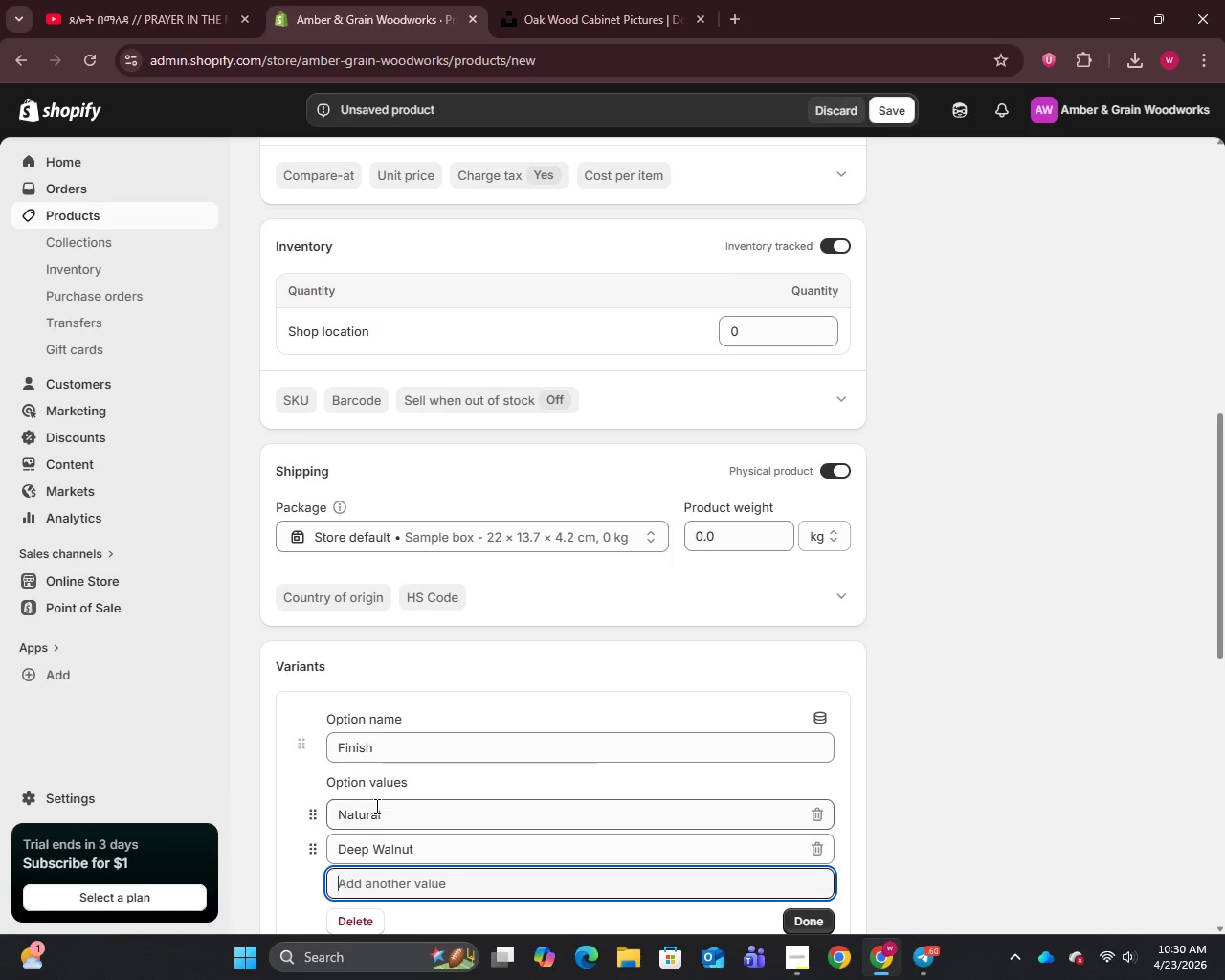 
type(Chocolate)
 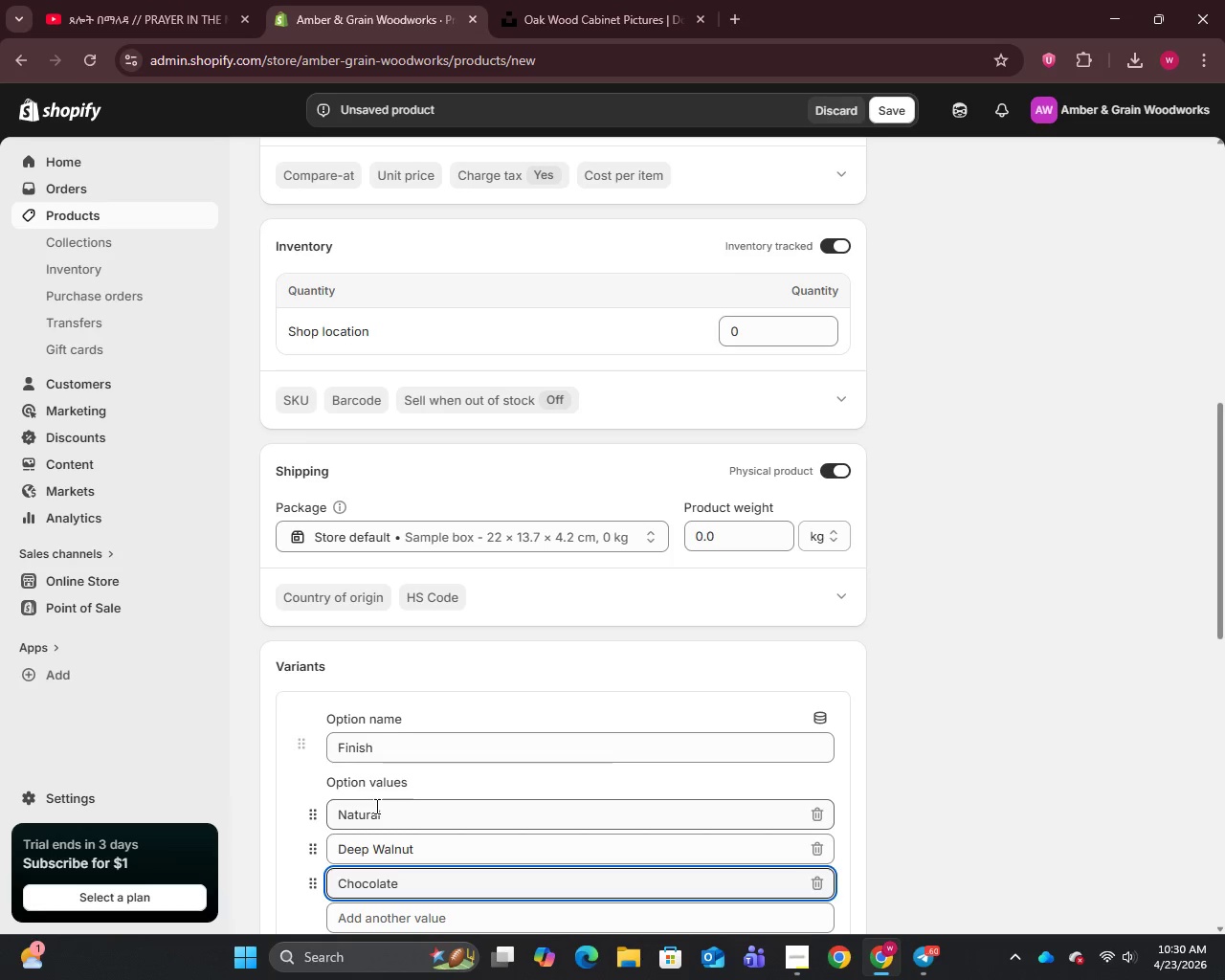 
key(Enter)
 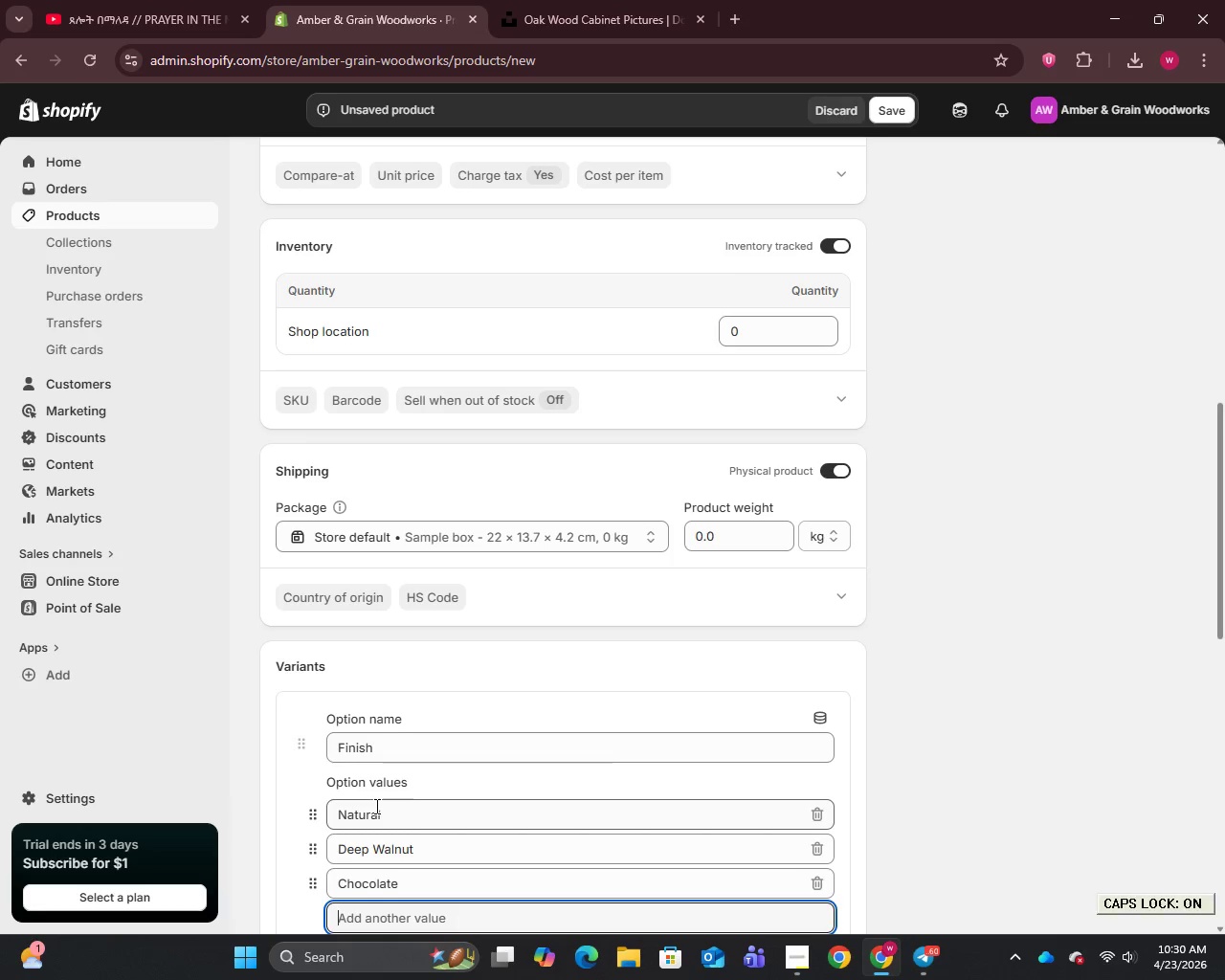 
type(Espresso)
 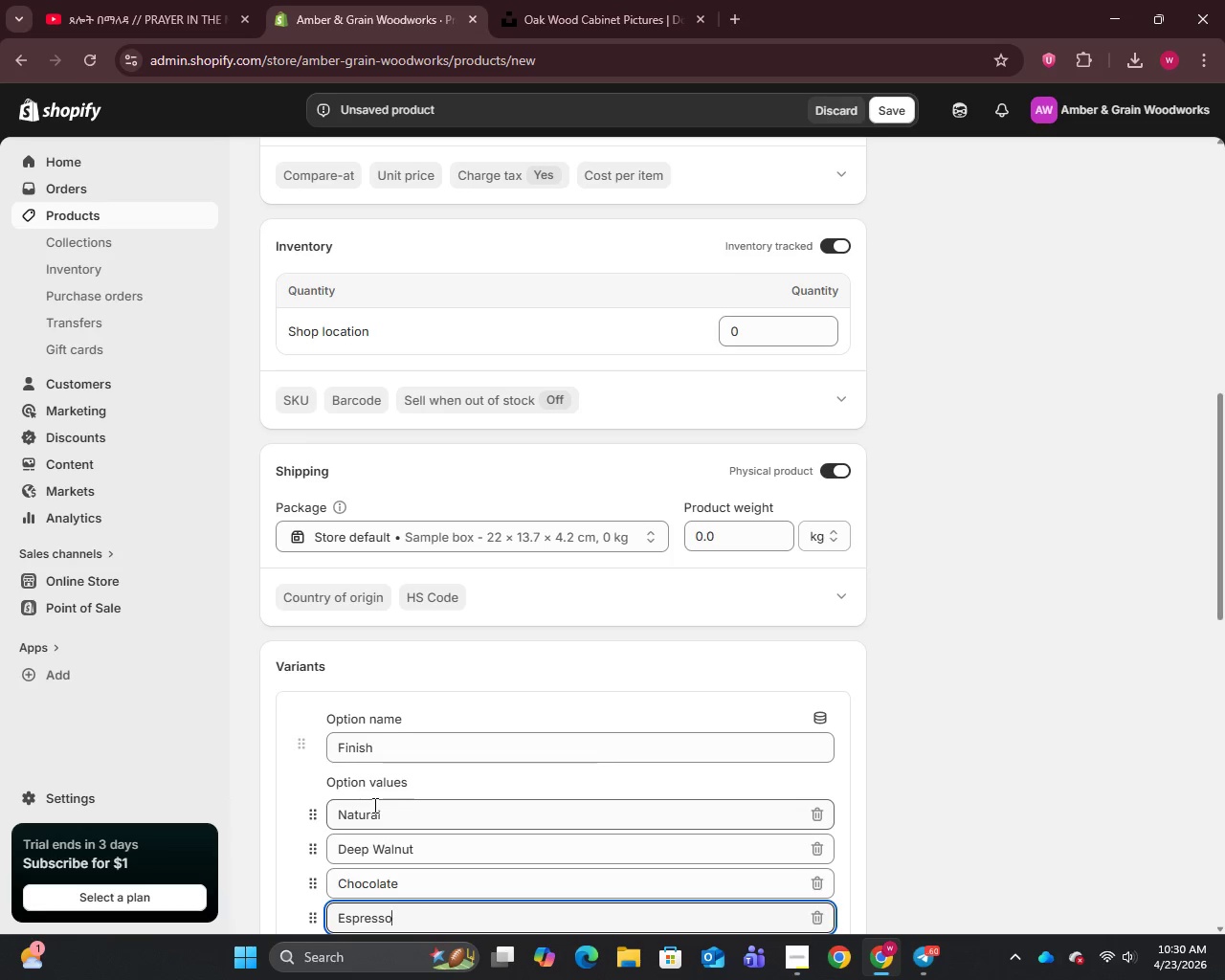 
scroll: coordinate [501, 734], scroll_direction: down, amount: 11.0
 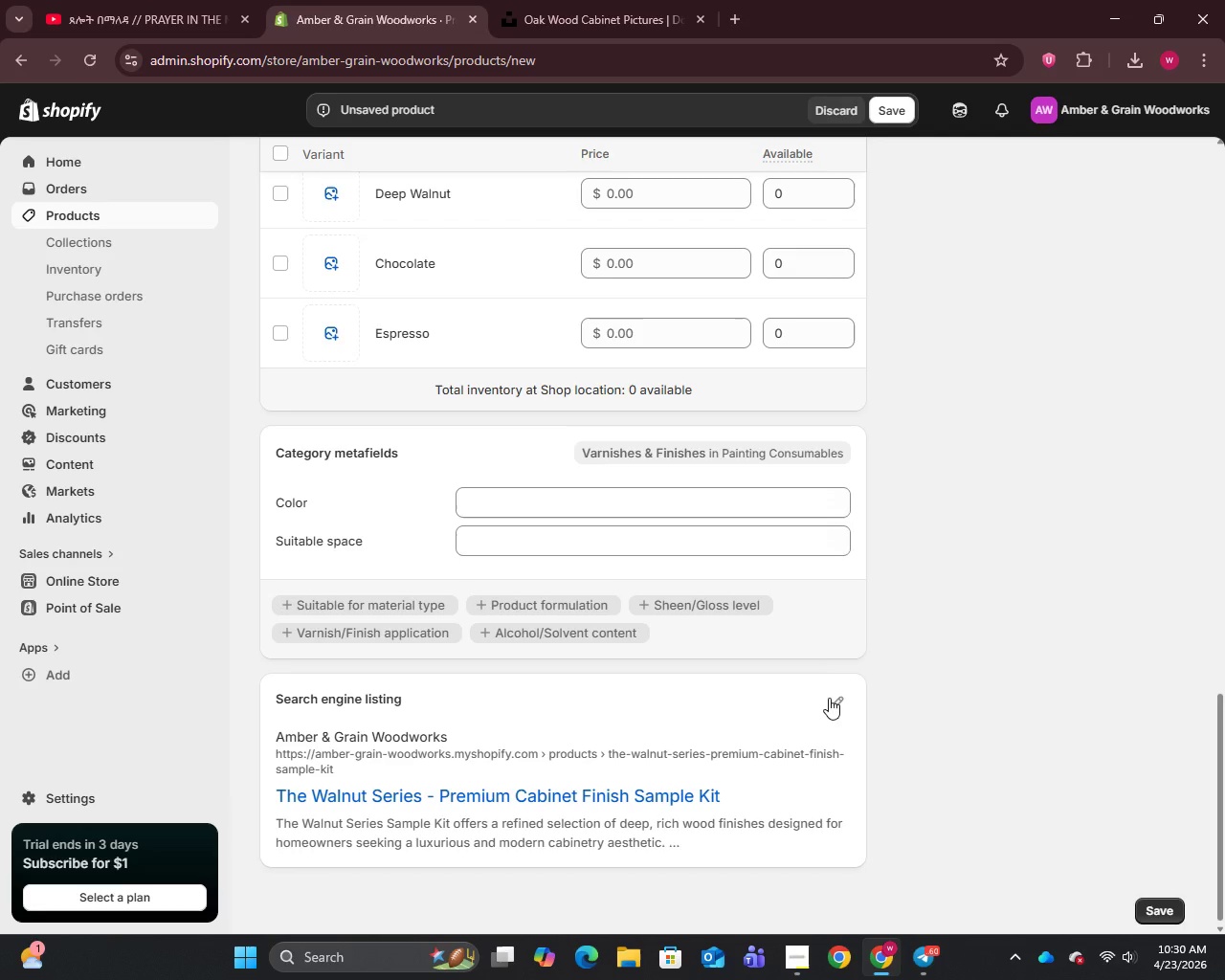 
left_click([832, 702])
 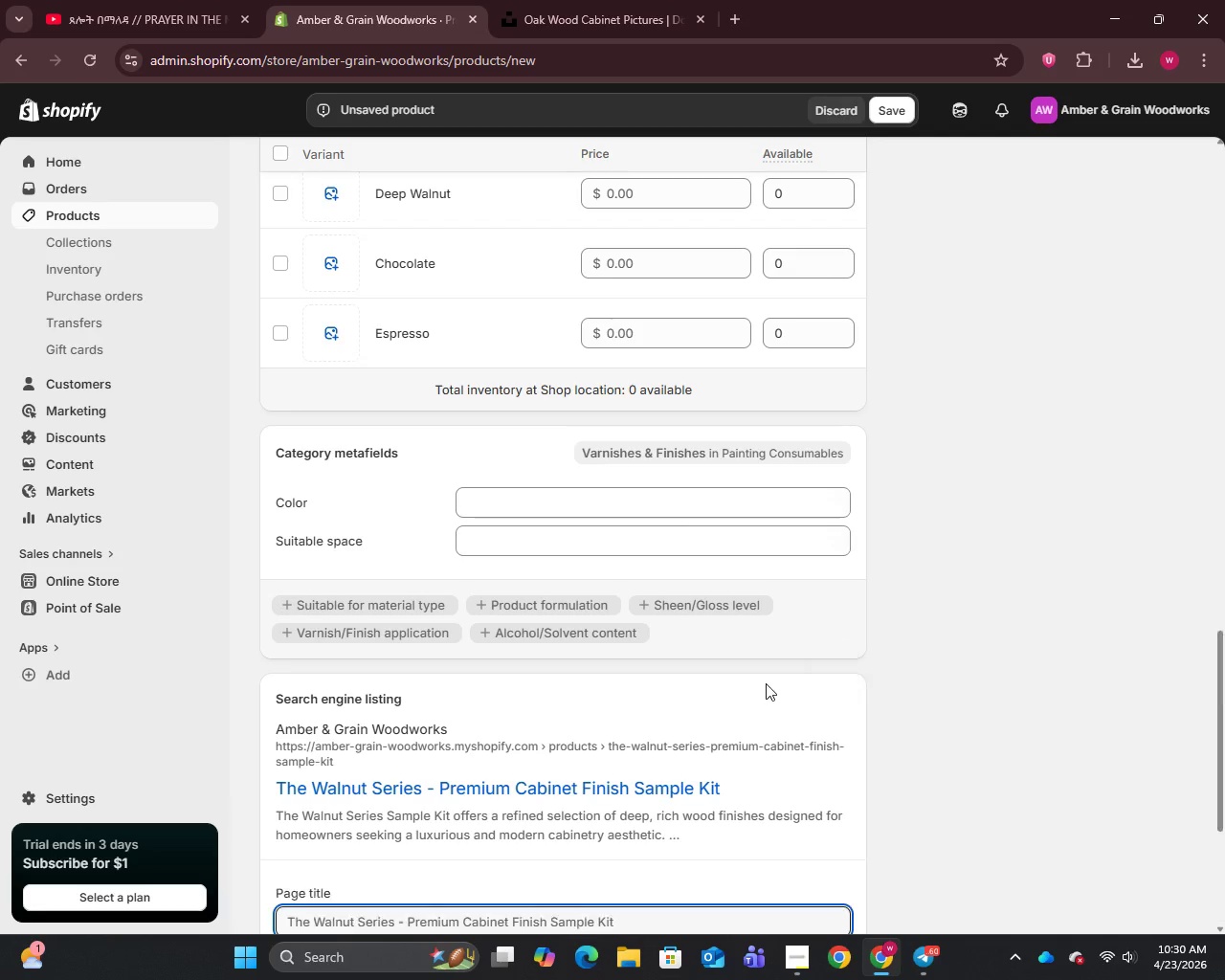 
scroll: coordinate [766, 683], scroll_direction: down, amount: 3.0
 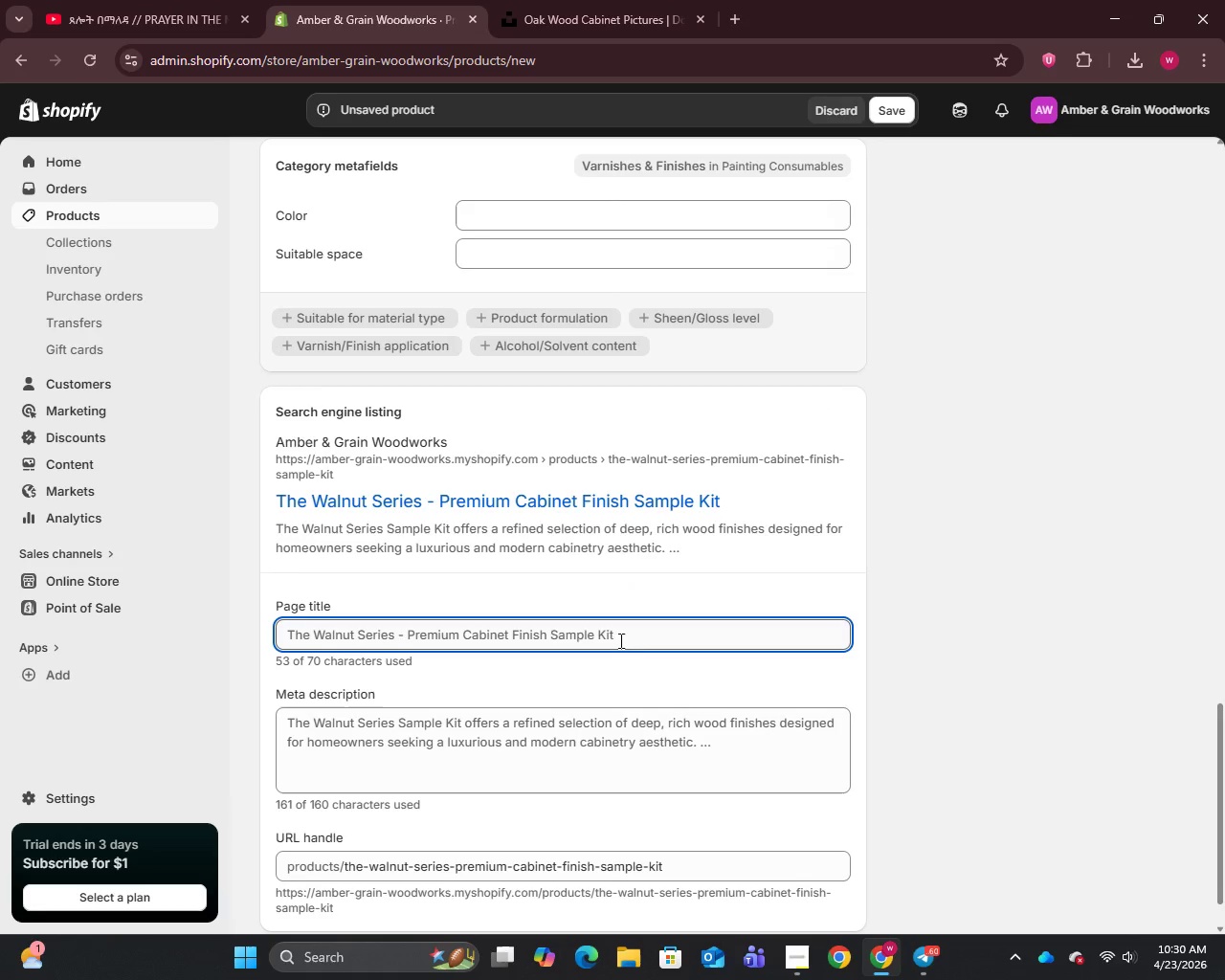 
left_click([636, 635])
 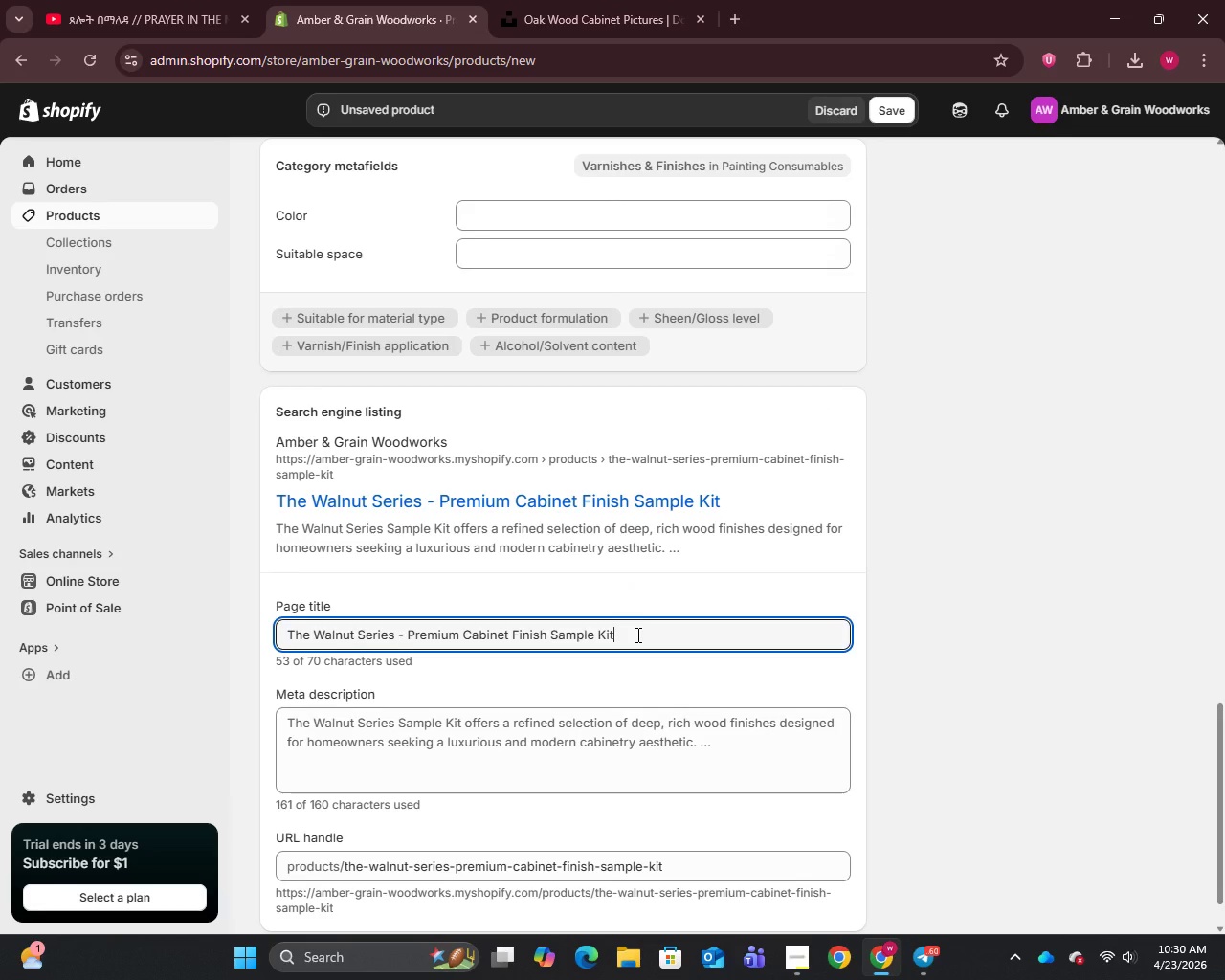 
key(Control+A)
 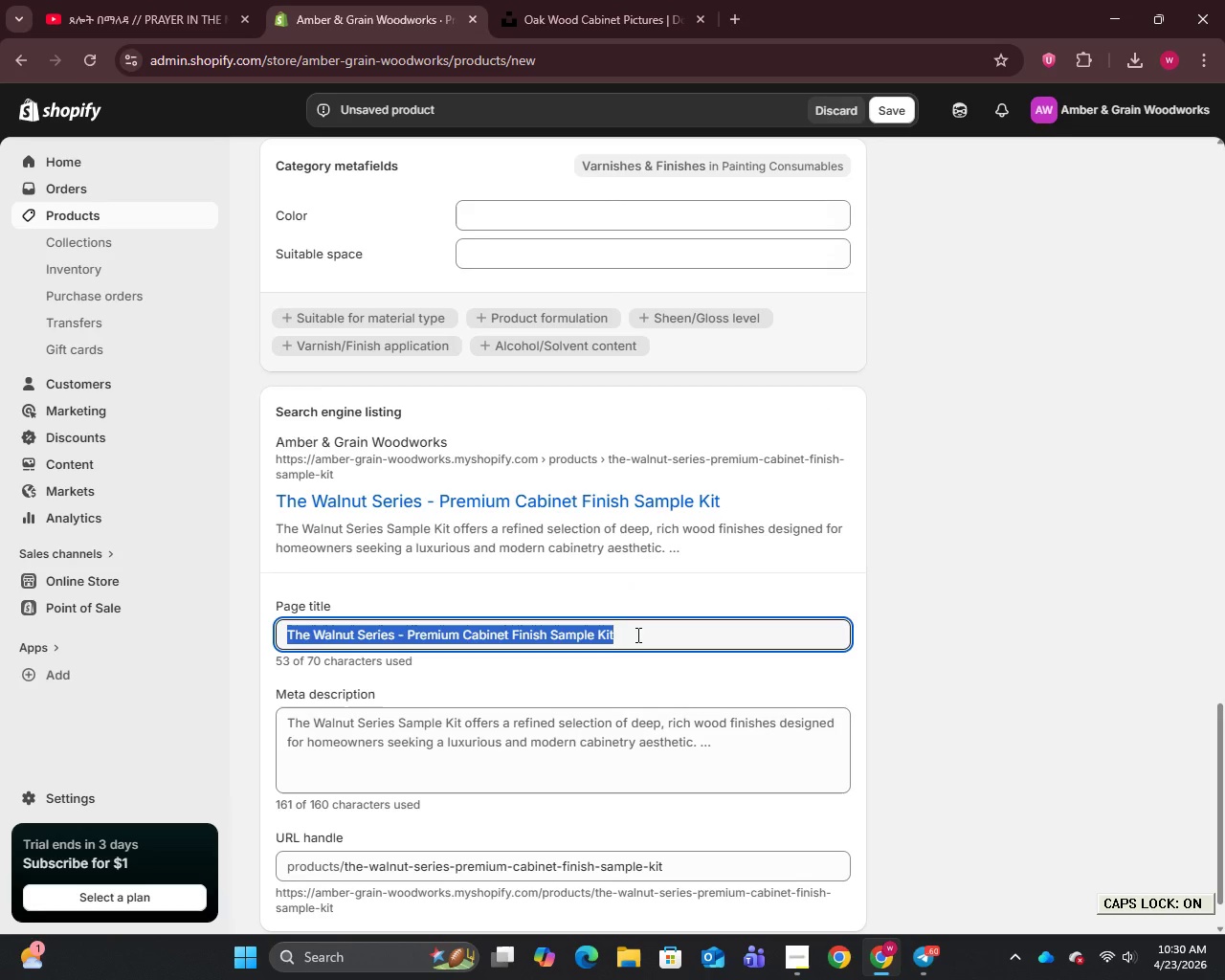 
type(Custom c)
key(Backspace)
type(CA)
key(Backspace)
type(abinet Samples | Walb)
key(Backspace)
type(nut Wood Finish Kit for Home Remodel)
 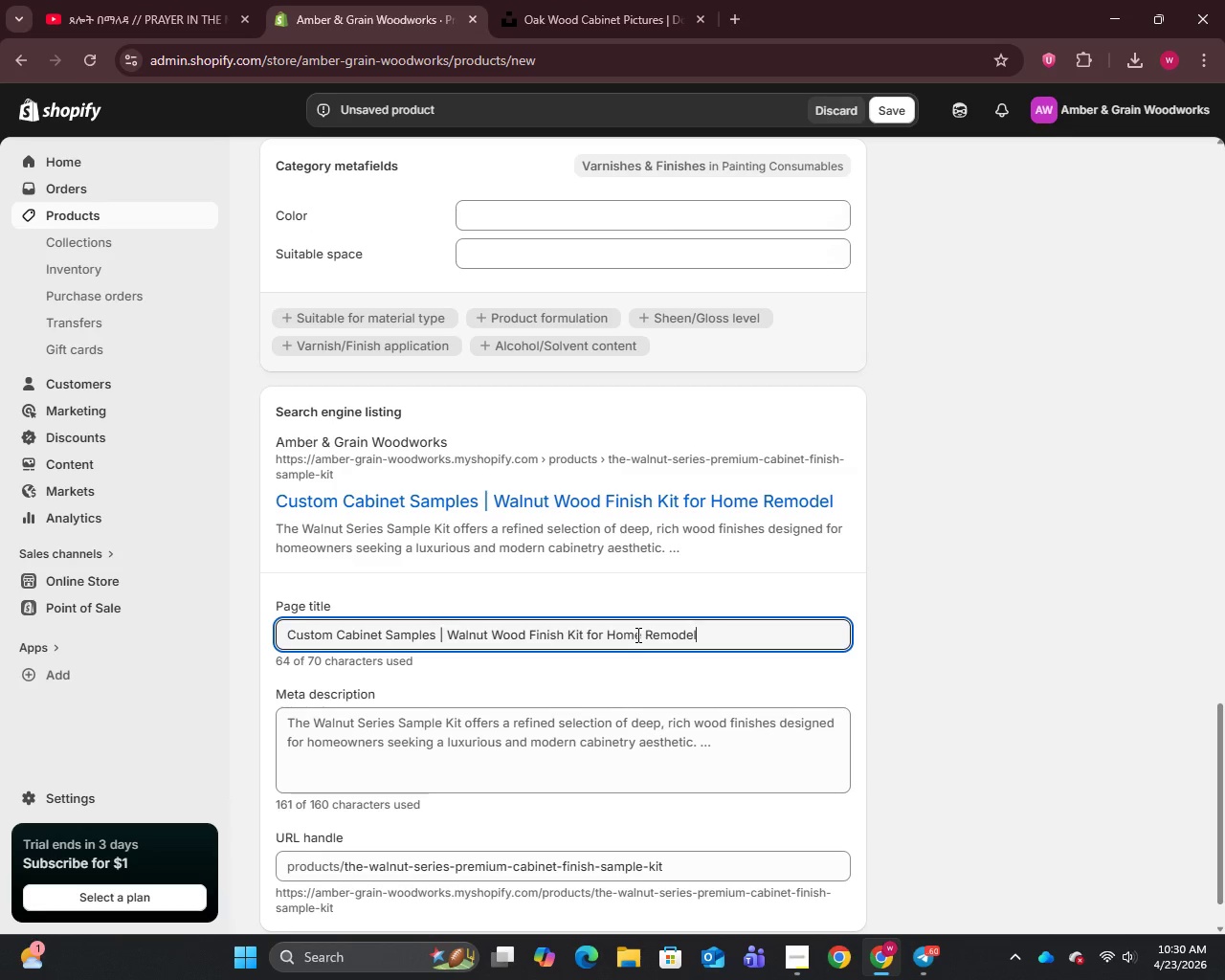 
left_click([621, 725])
 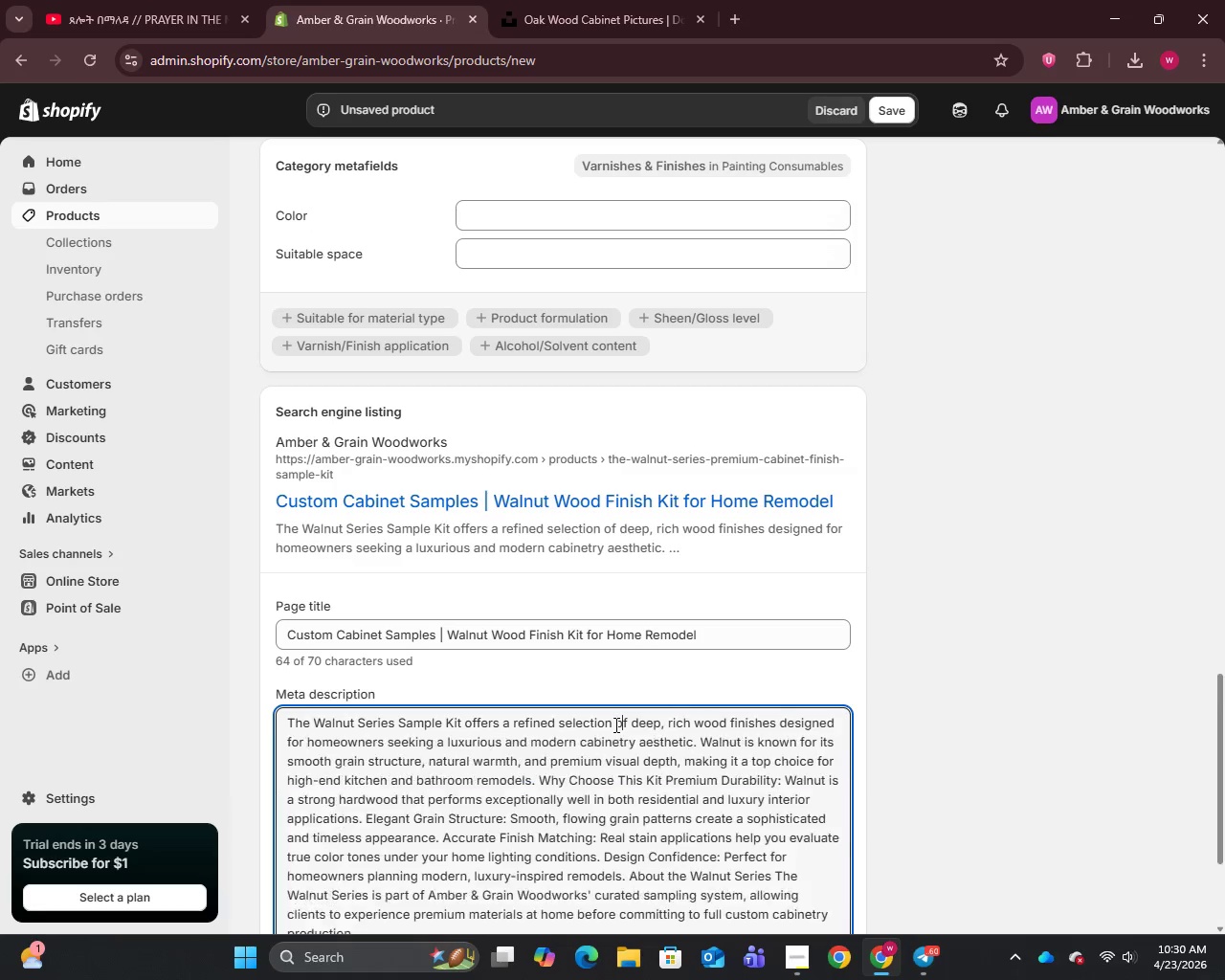 
key(Control+A)
 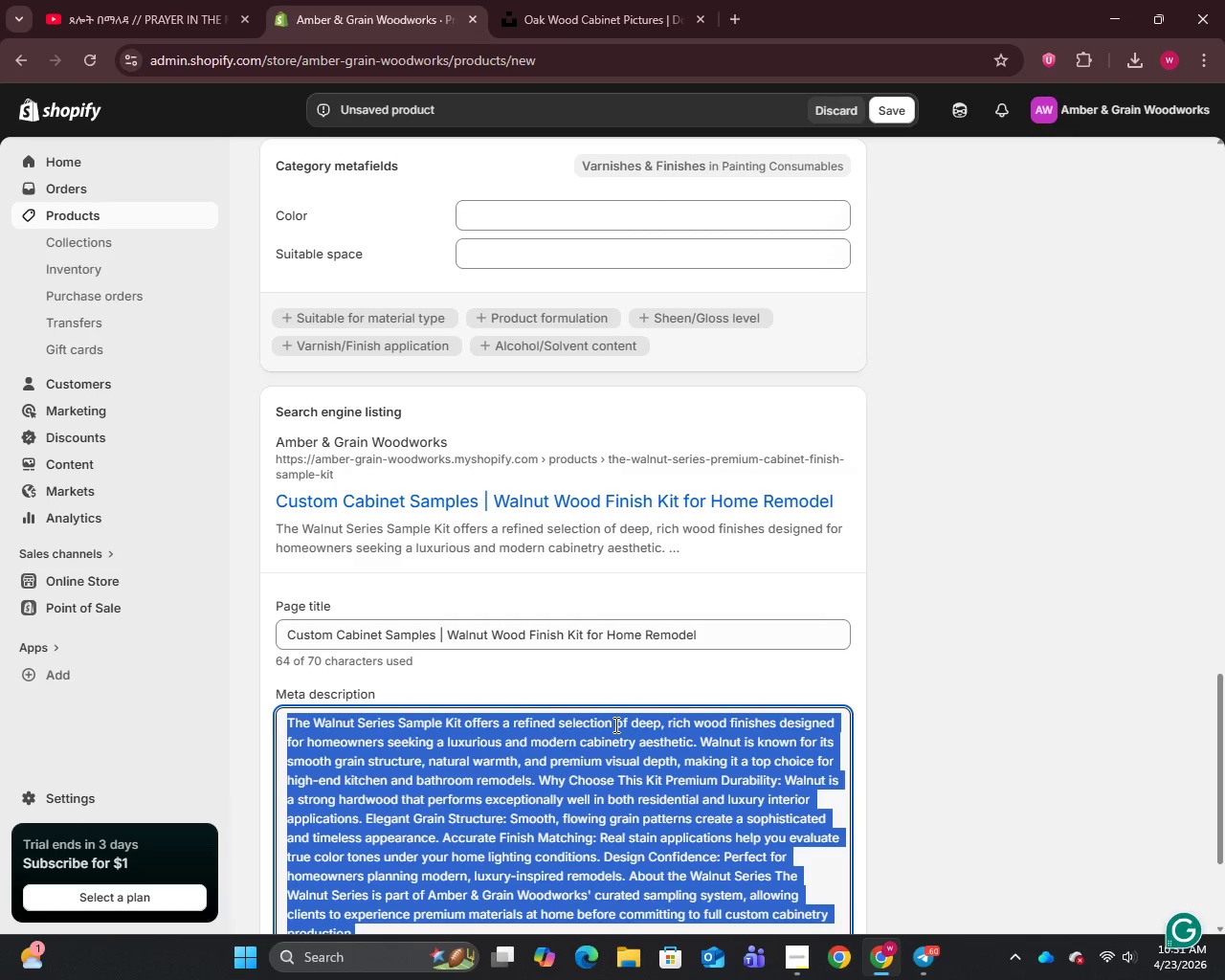 
key(Backspace)
 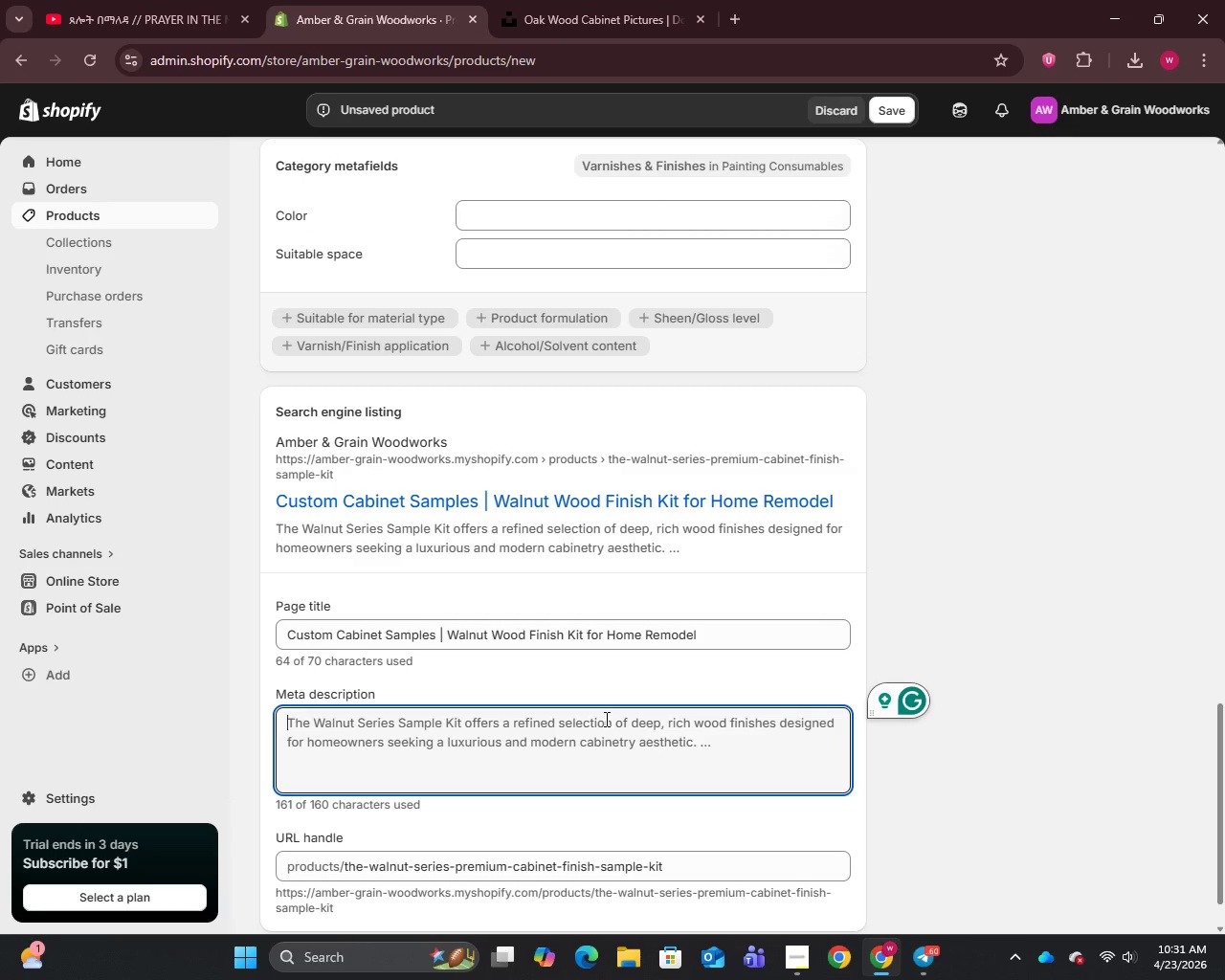 
type(Explore premiy)
key(Backspace)
type(u,m)
key(Backspace)
type( walnut cabinet sample kits featuring rich, durable wood finishes. Perfect for home remodel planning and selecting luxury cabinetry colors.)
 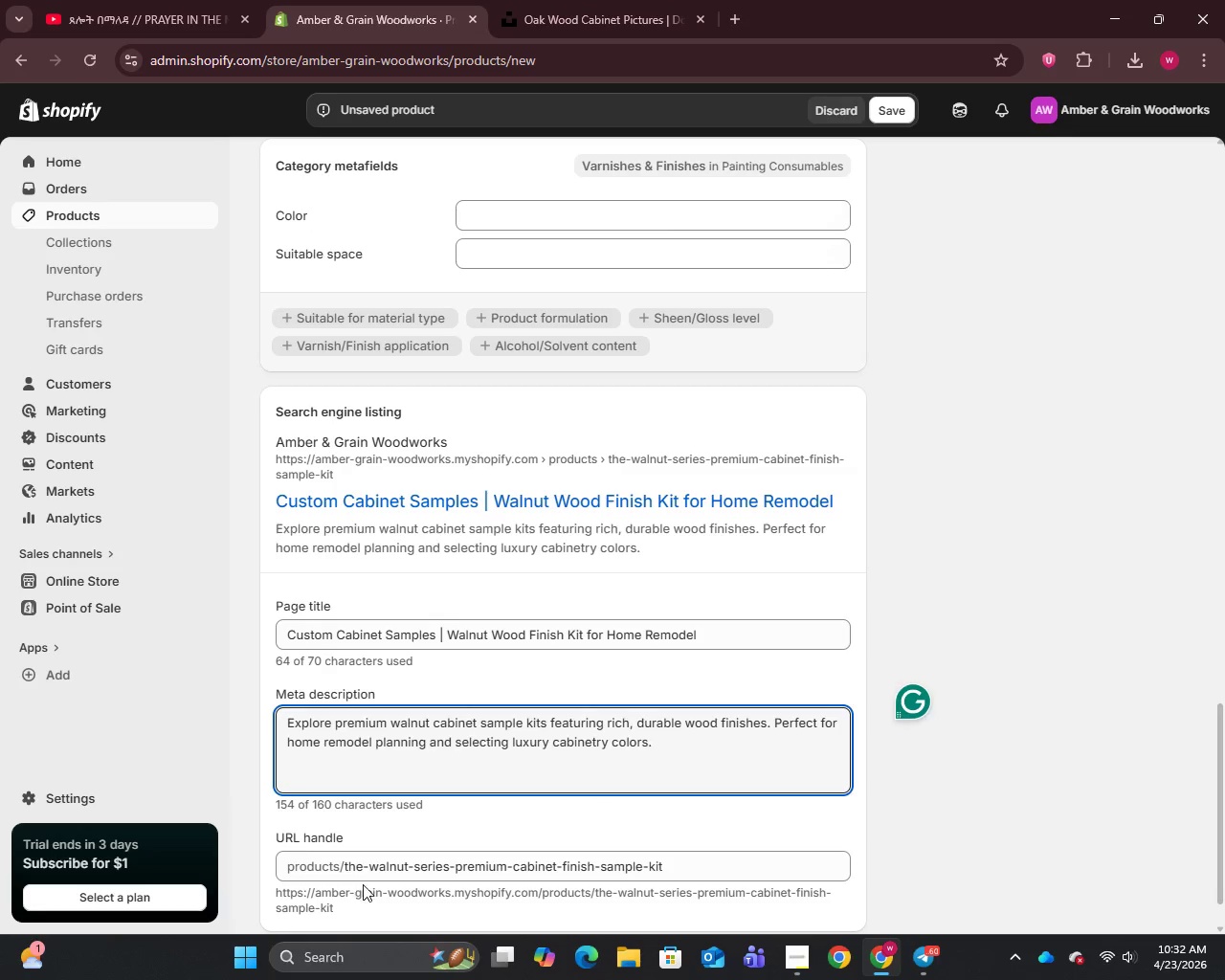 
left_click_drag(start_coordinate=[369, 865], to_coordinate=[340, 870])
 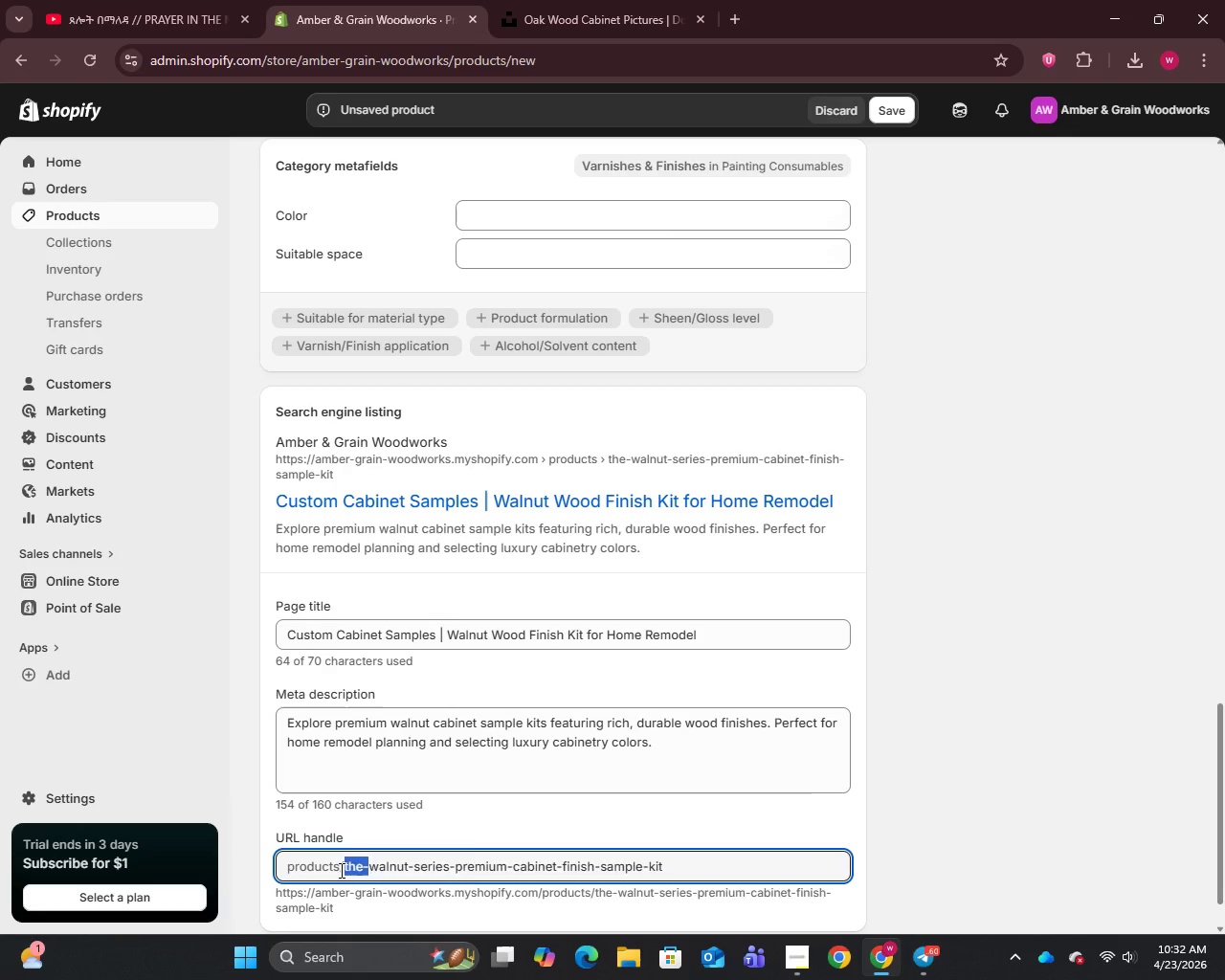 
key(Backspace)
 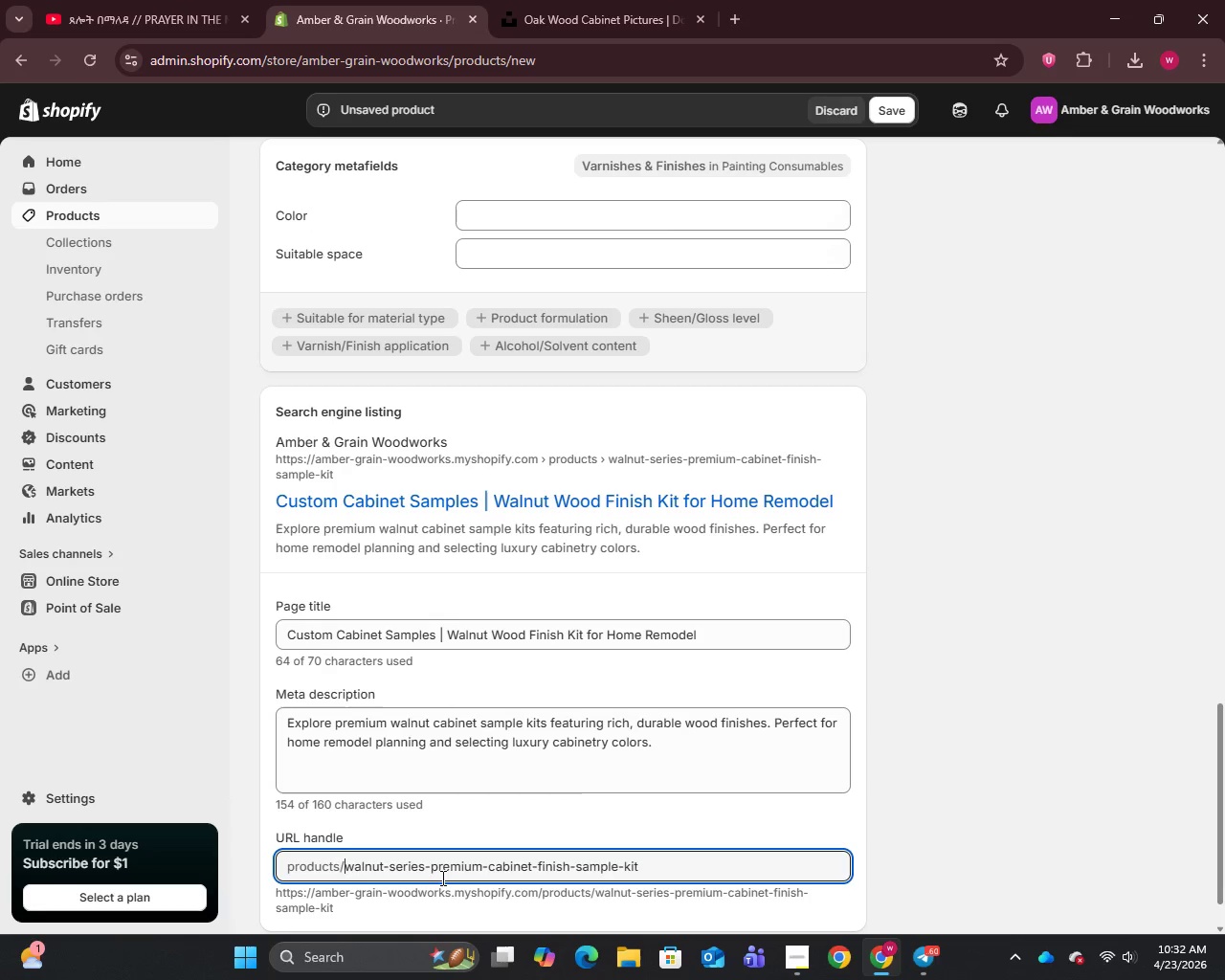 
wait(8.67)
 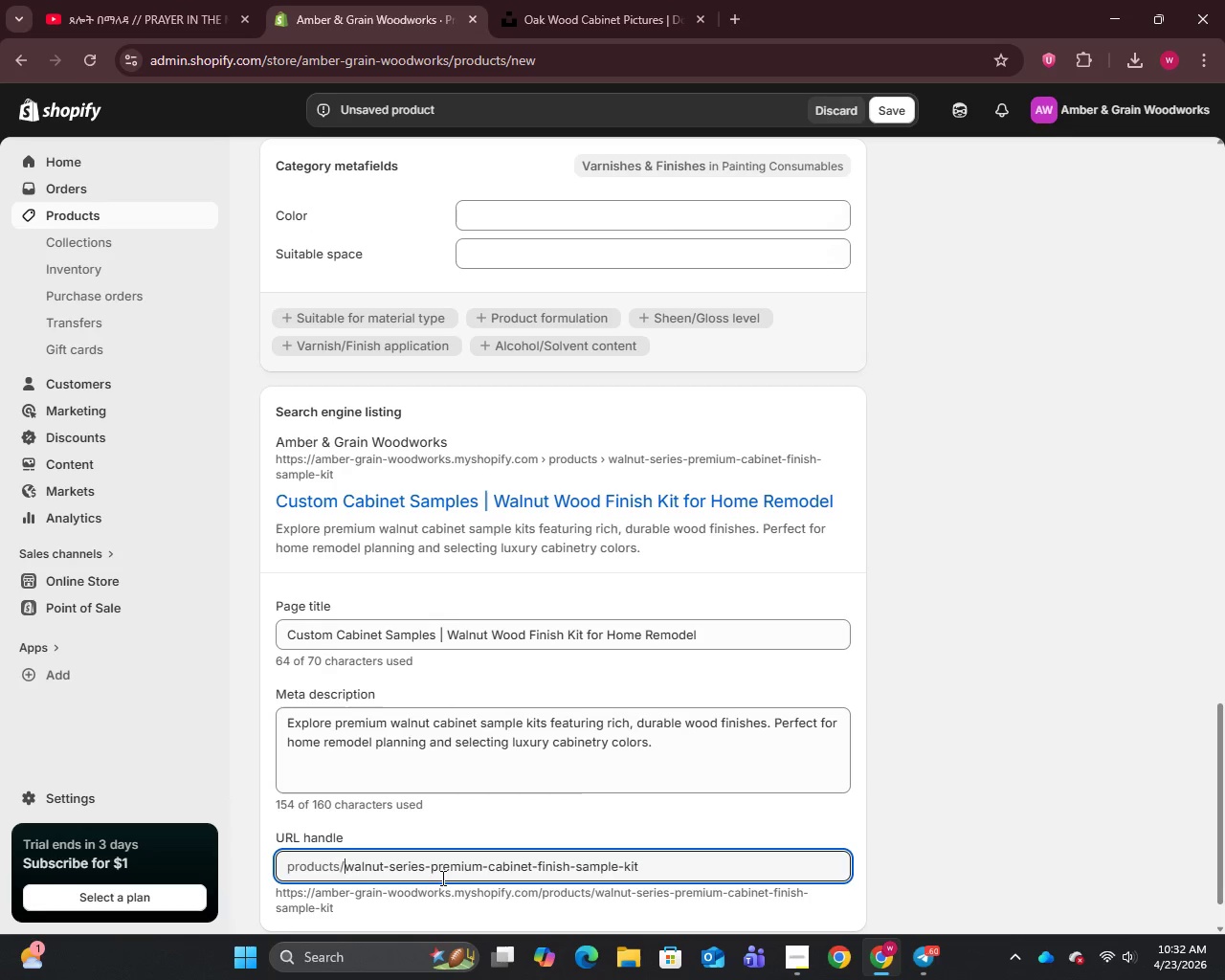 
left_click_drag(start_coordinate=[495, 867], to_coordinate=[431, 872])
 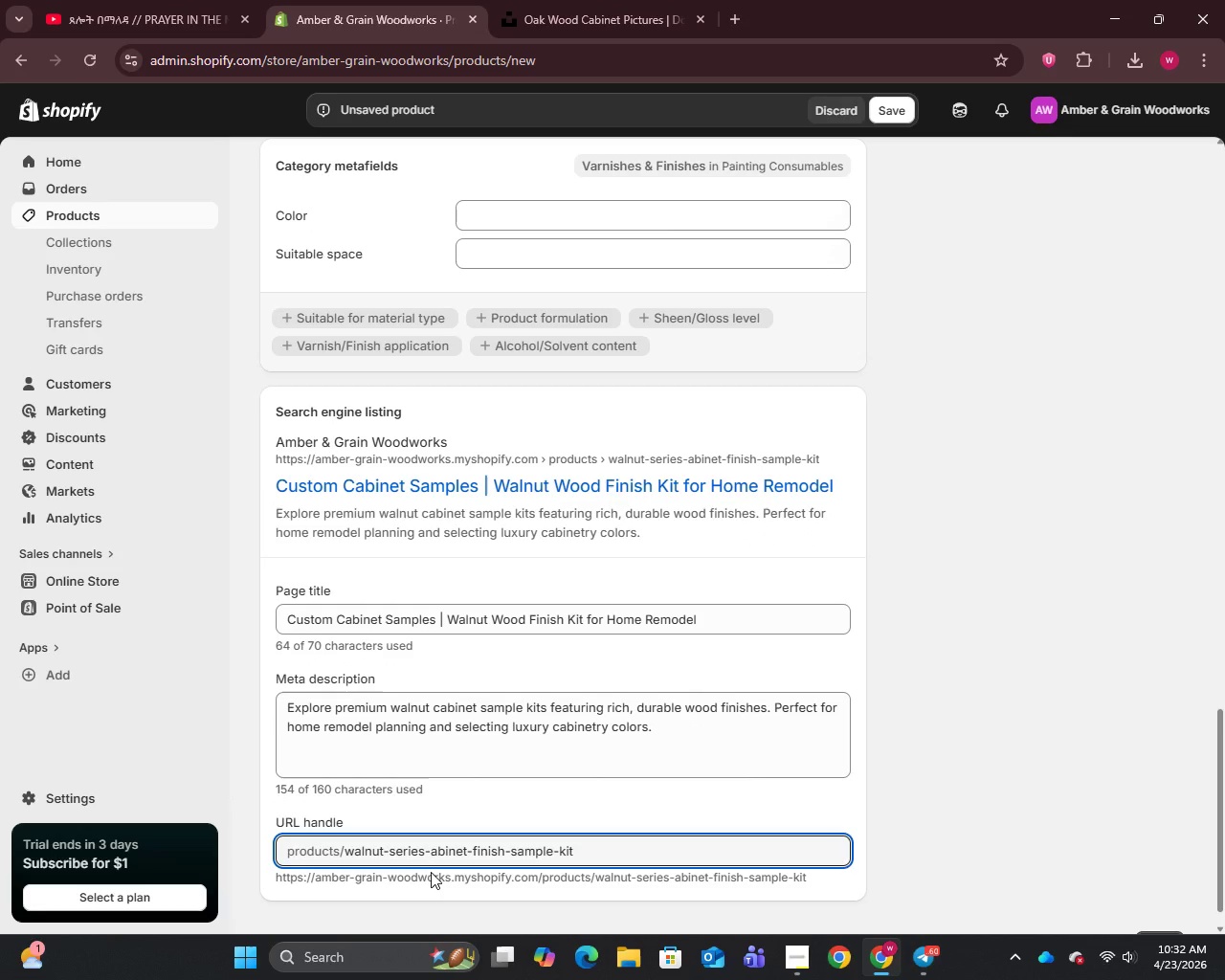 
key(Backspace)
 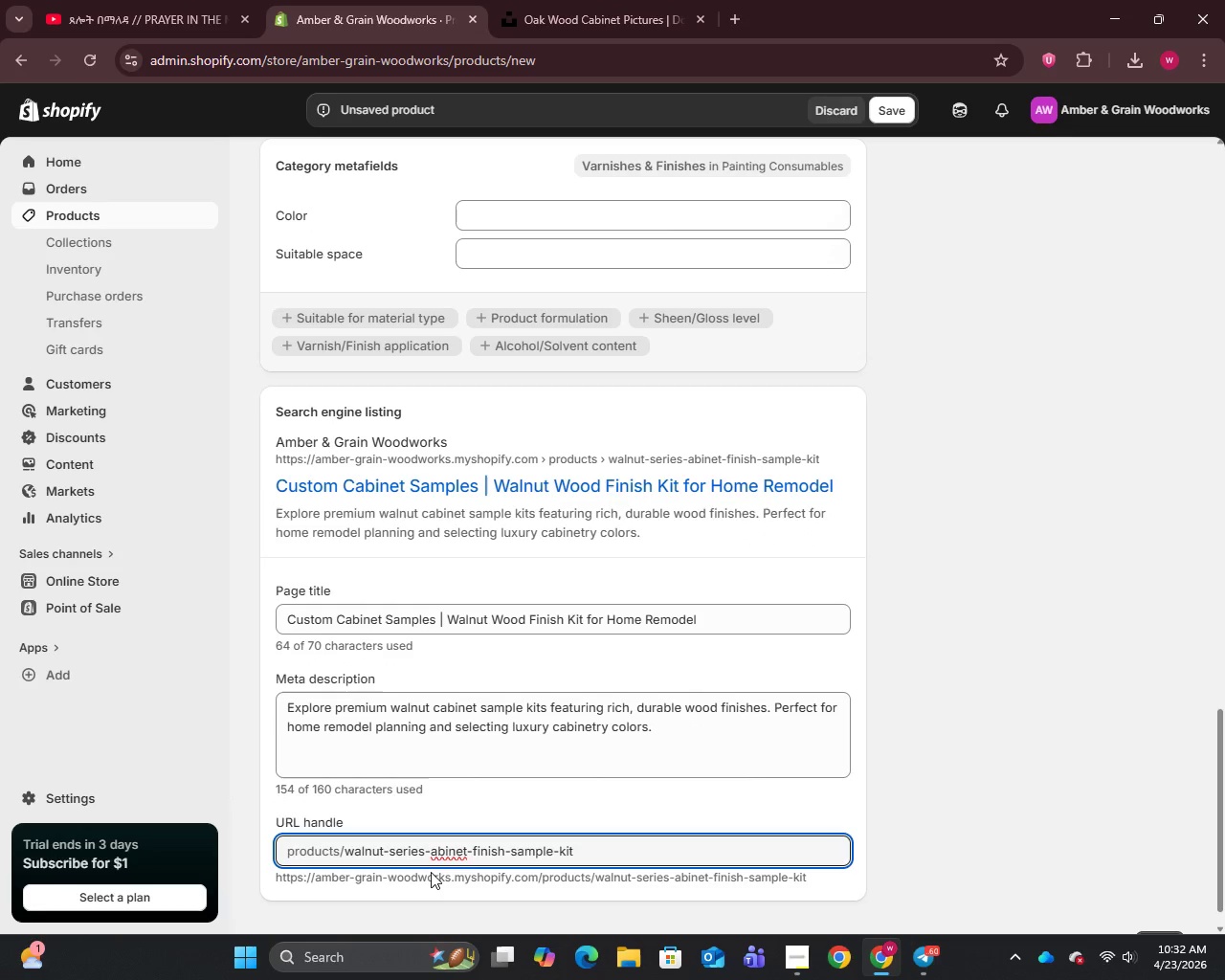 
key(C)
 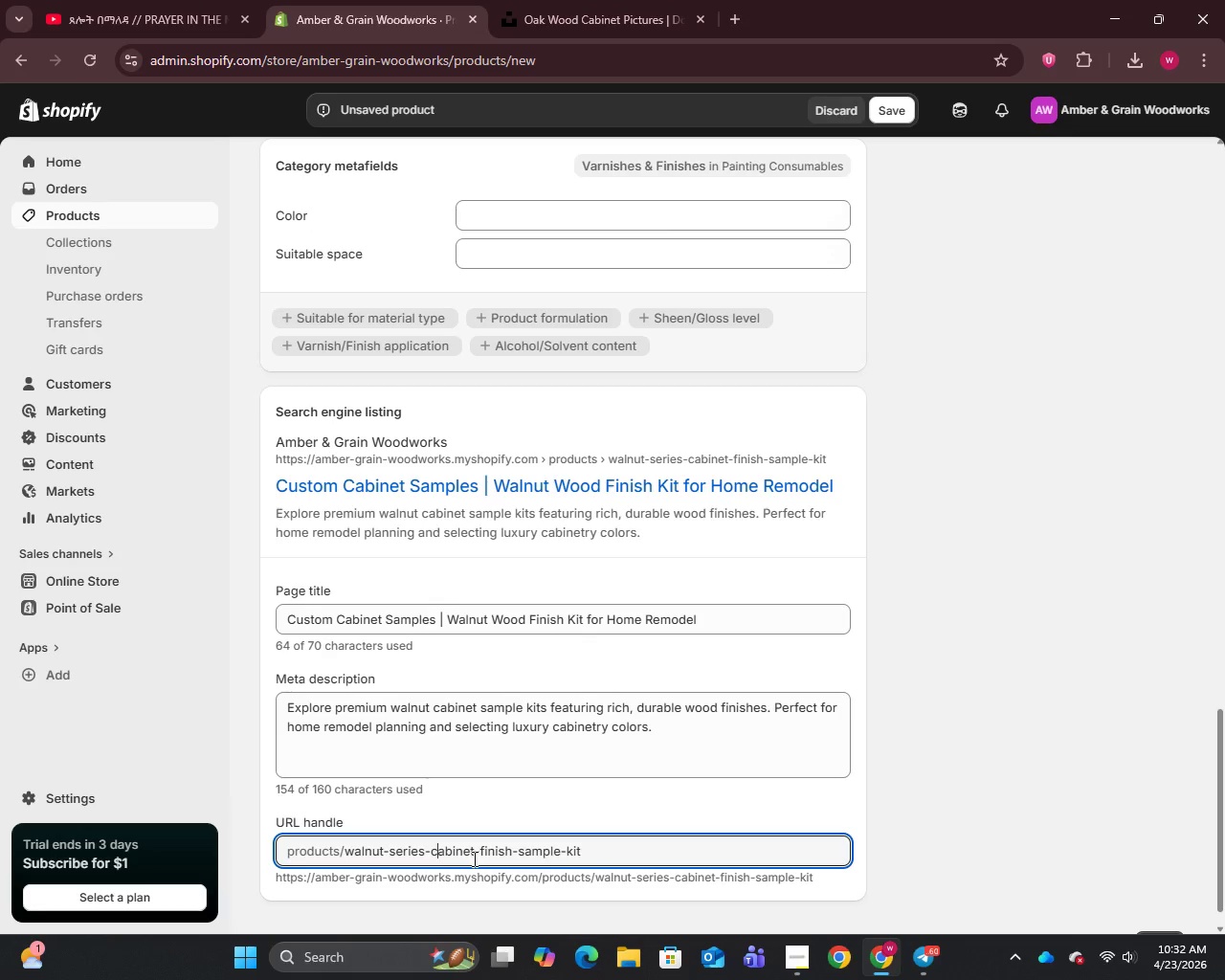 
left_click_drag(start_coordinate=[479, 852], to_coordinate=[514, 850])
 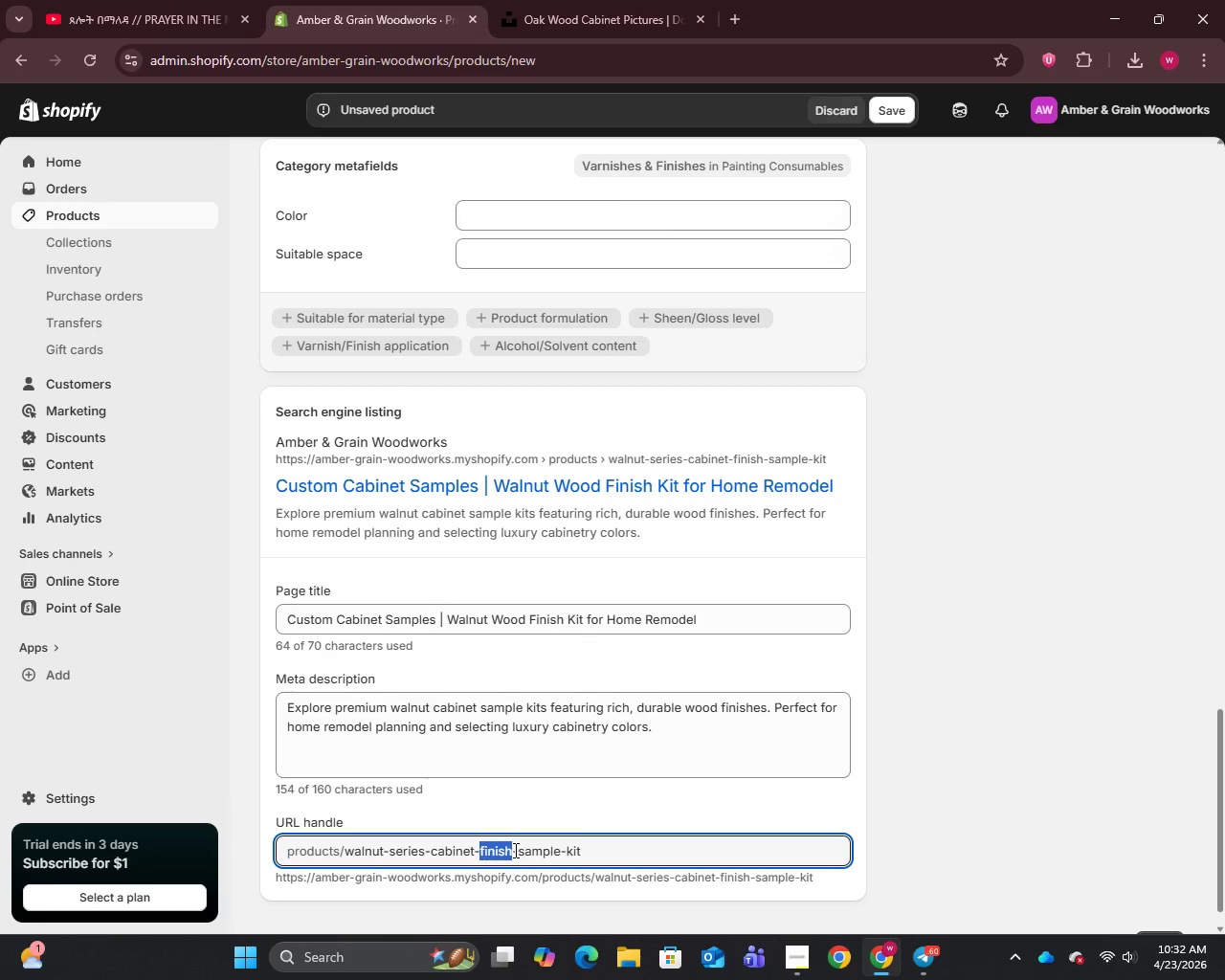 
key(Backspace)
 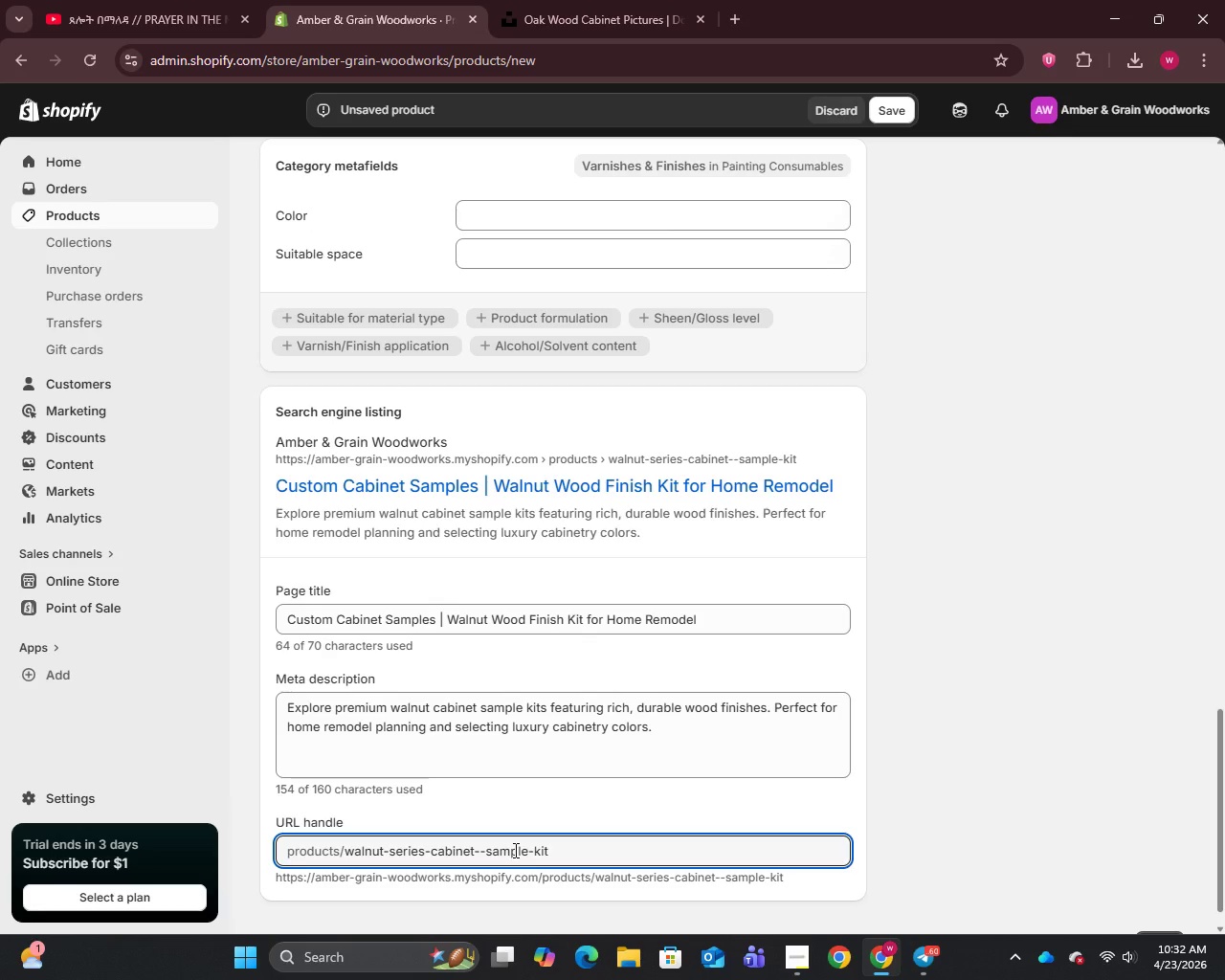 
key(Backspace)
 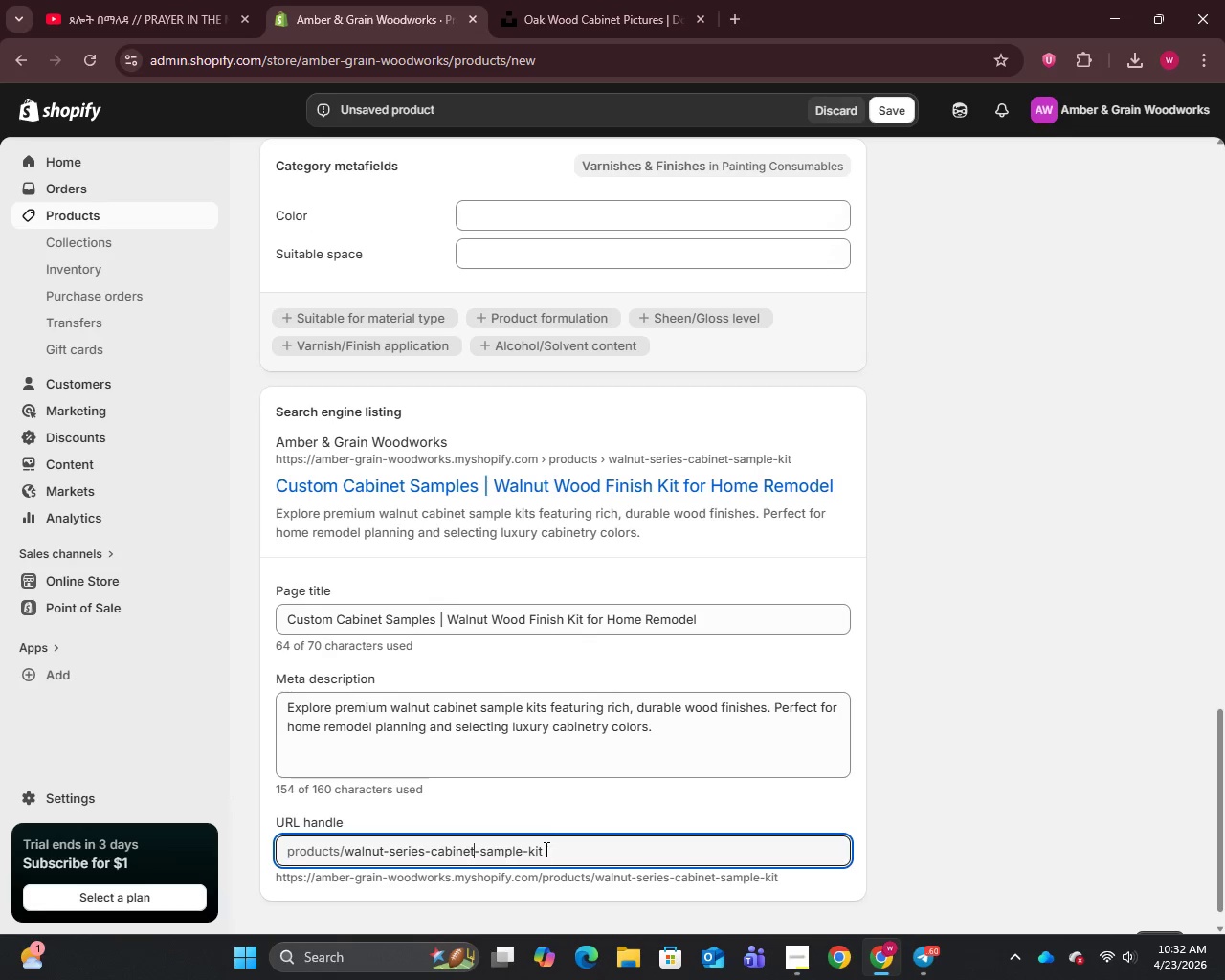 
wait(5.7)
 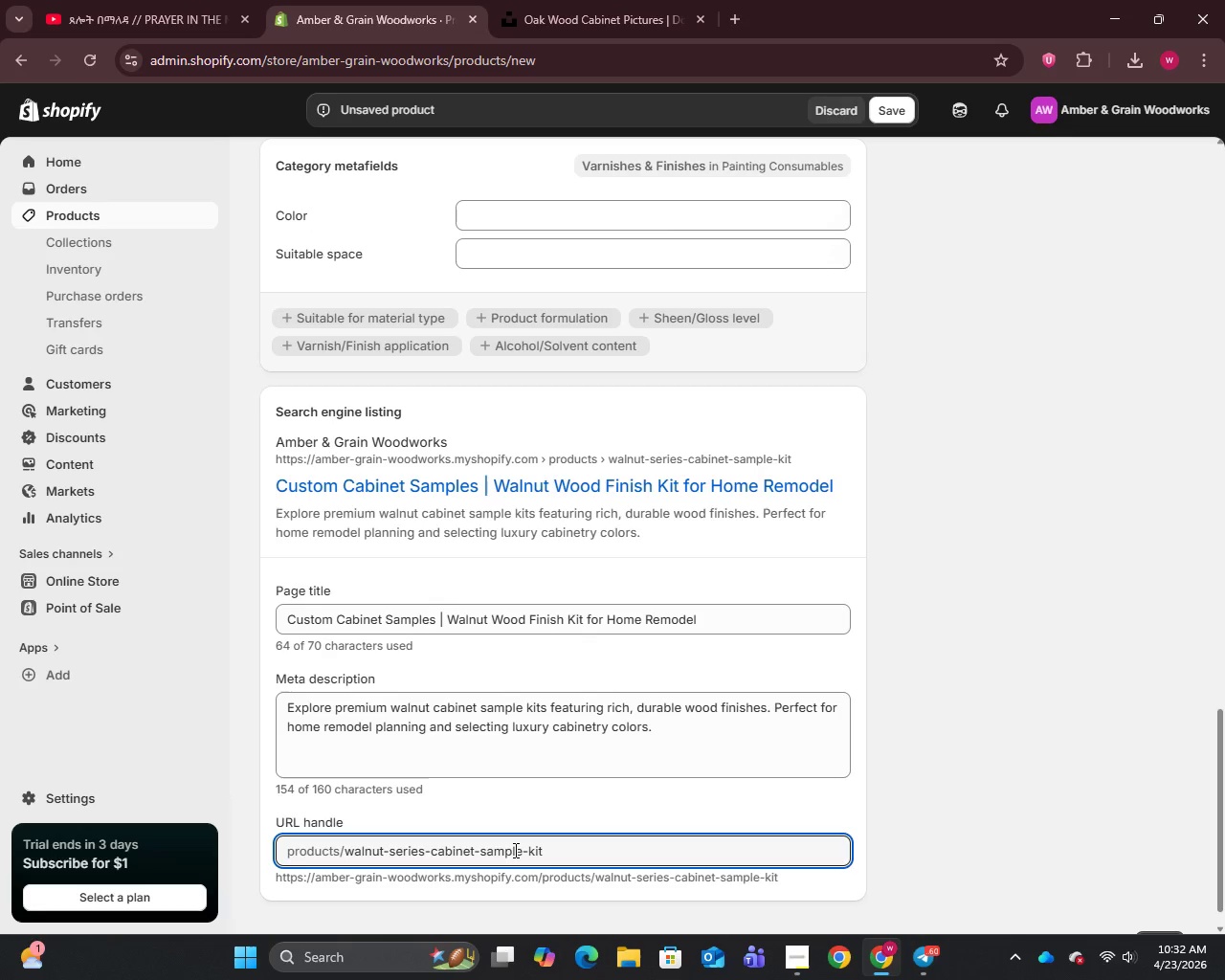 
scroll: coordinate [543, 847], scroll_direction: up, amount: 22.0
 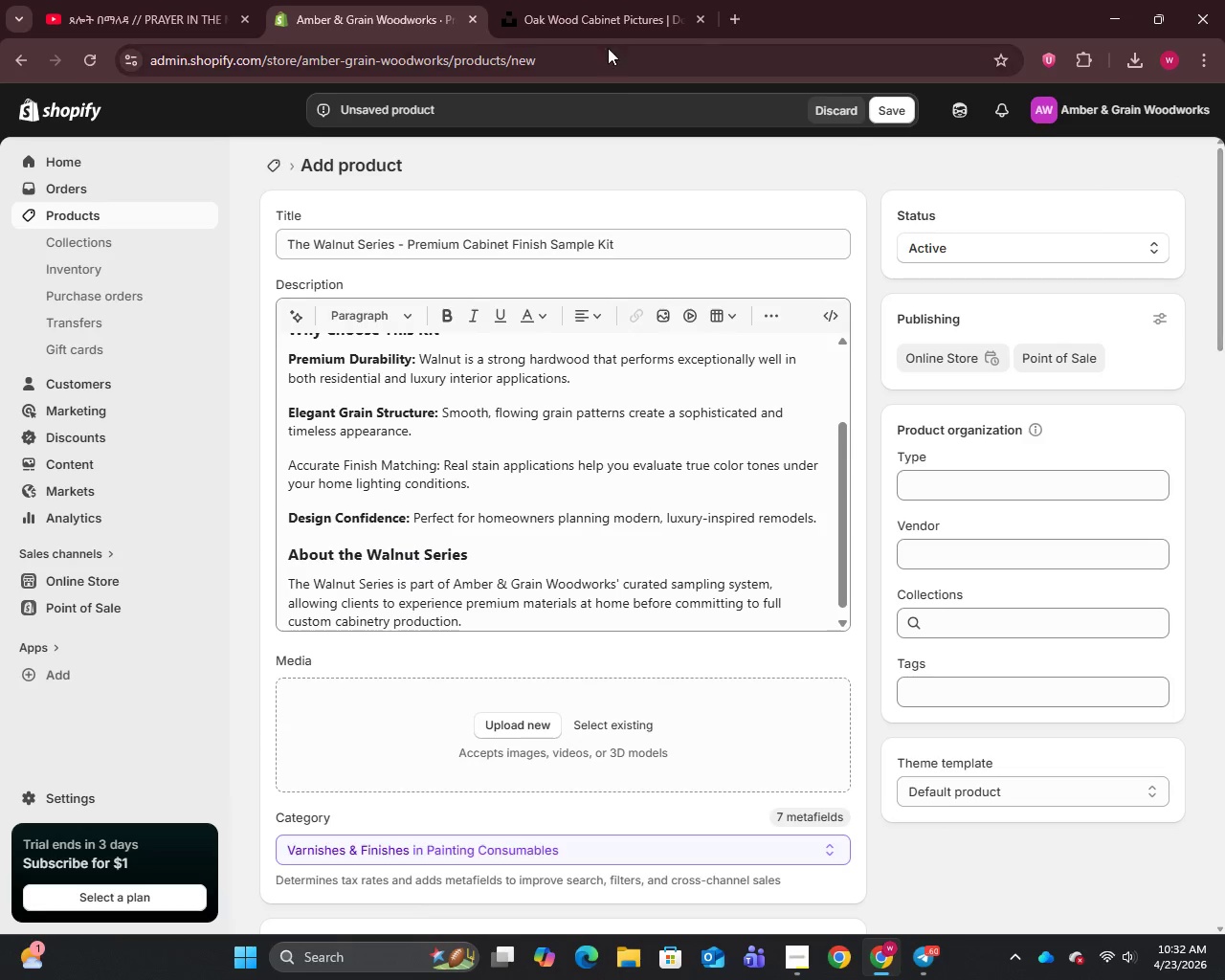 
left_click([604, 0])
 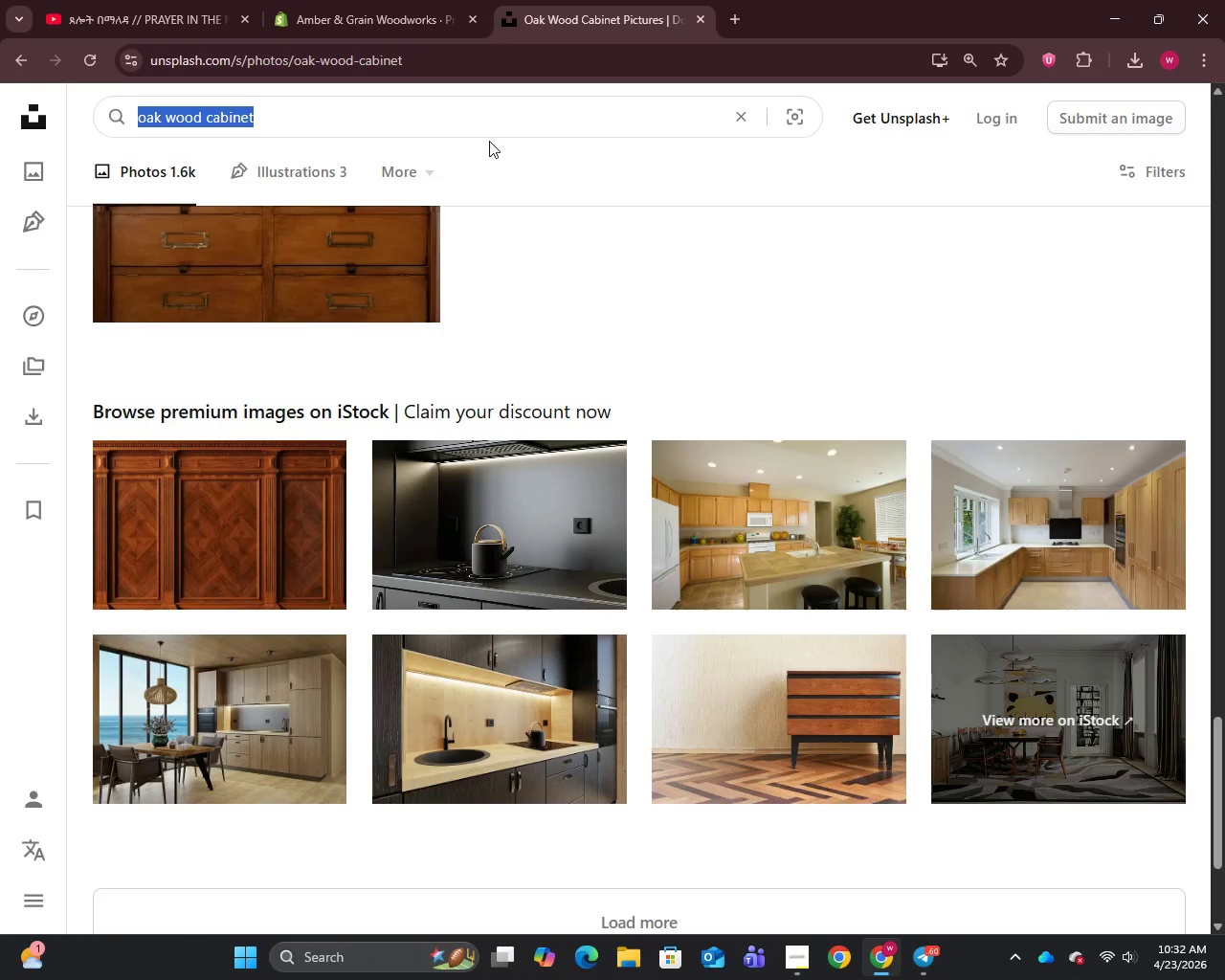 
type(walnut wood cabinet)
 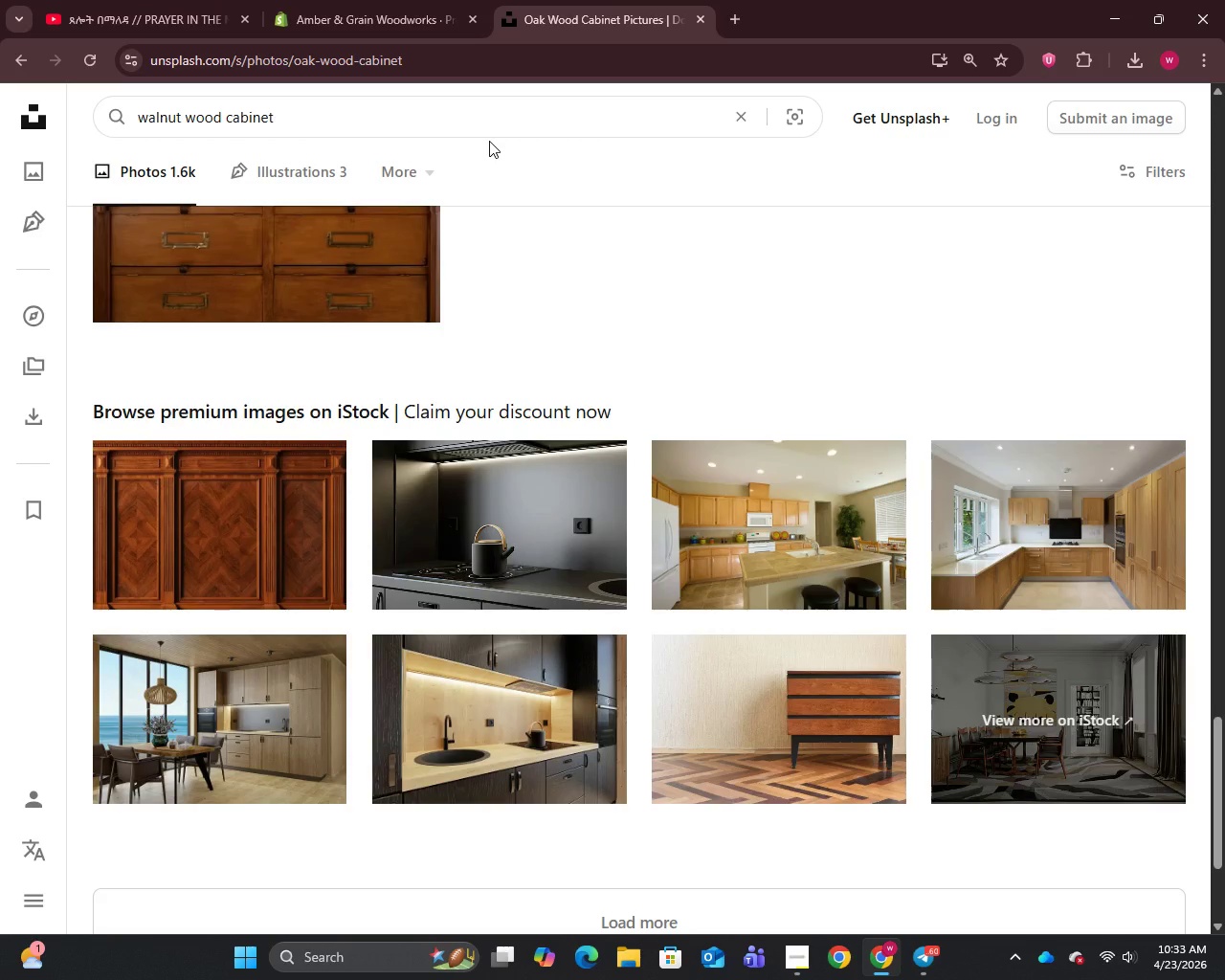 
key(Enter)
 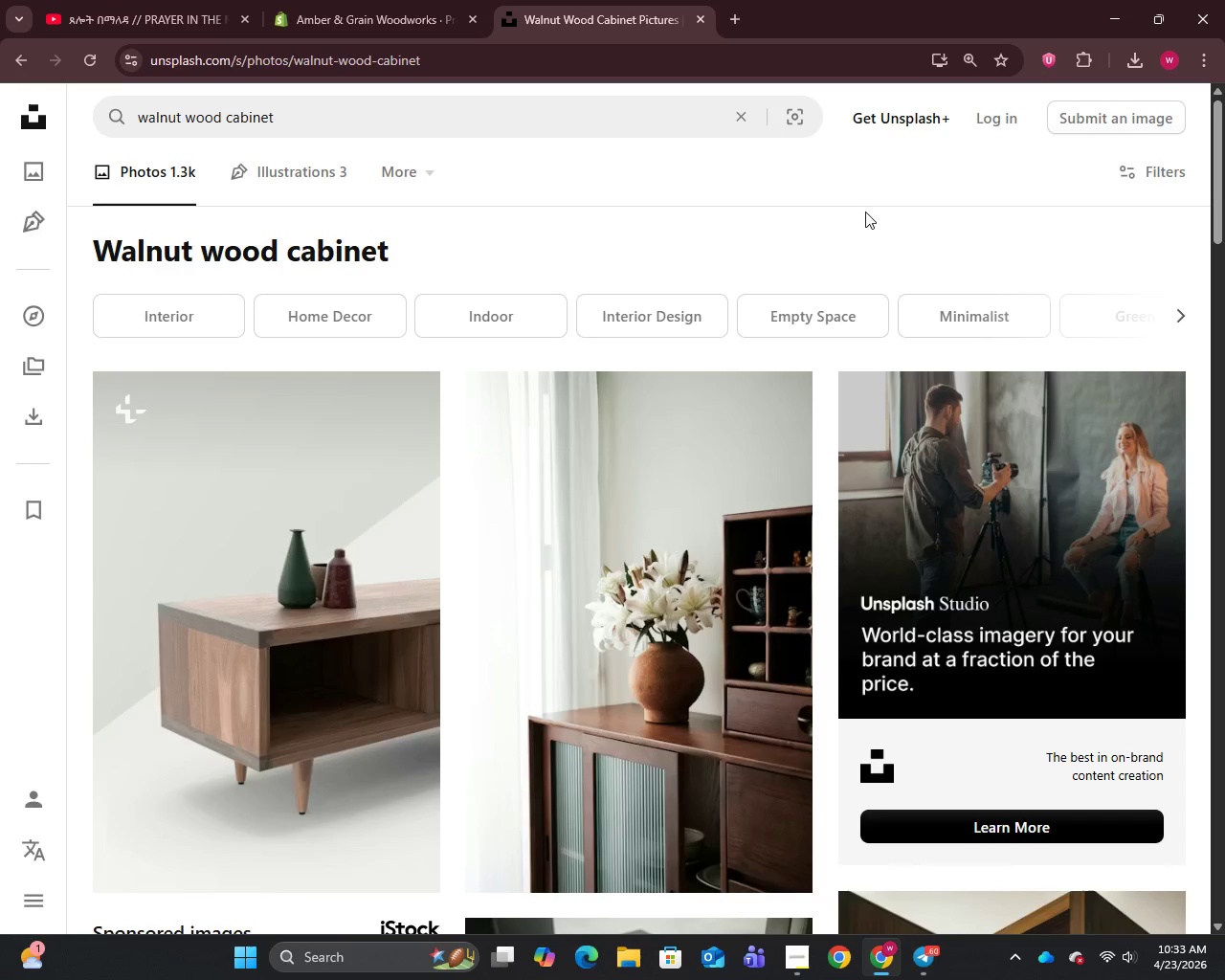 
scroll: coordinate [726, 403], scroll_direction: down, amount: 13.0
 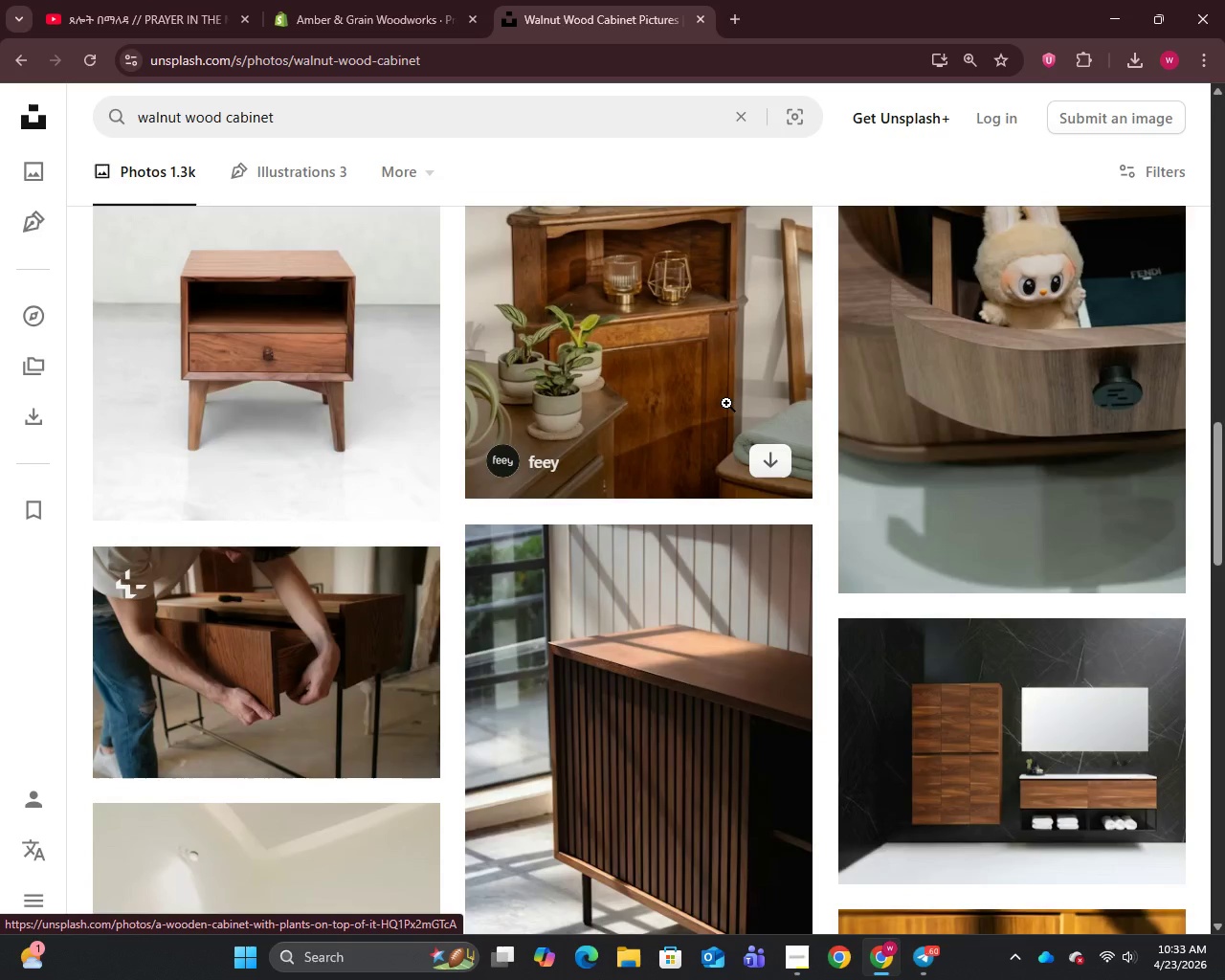 
scroll: coordinate [726, 403], scroll_direction: down, amount: 3.0
 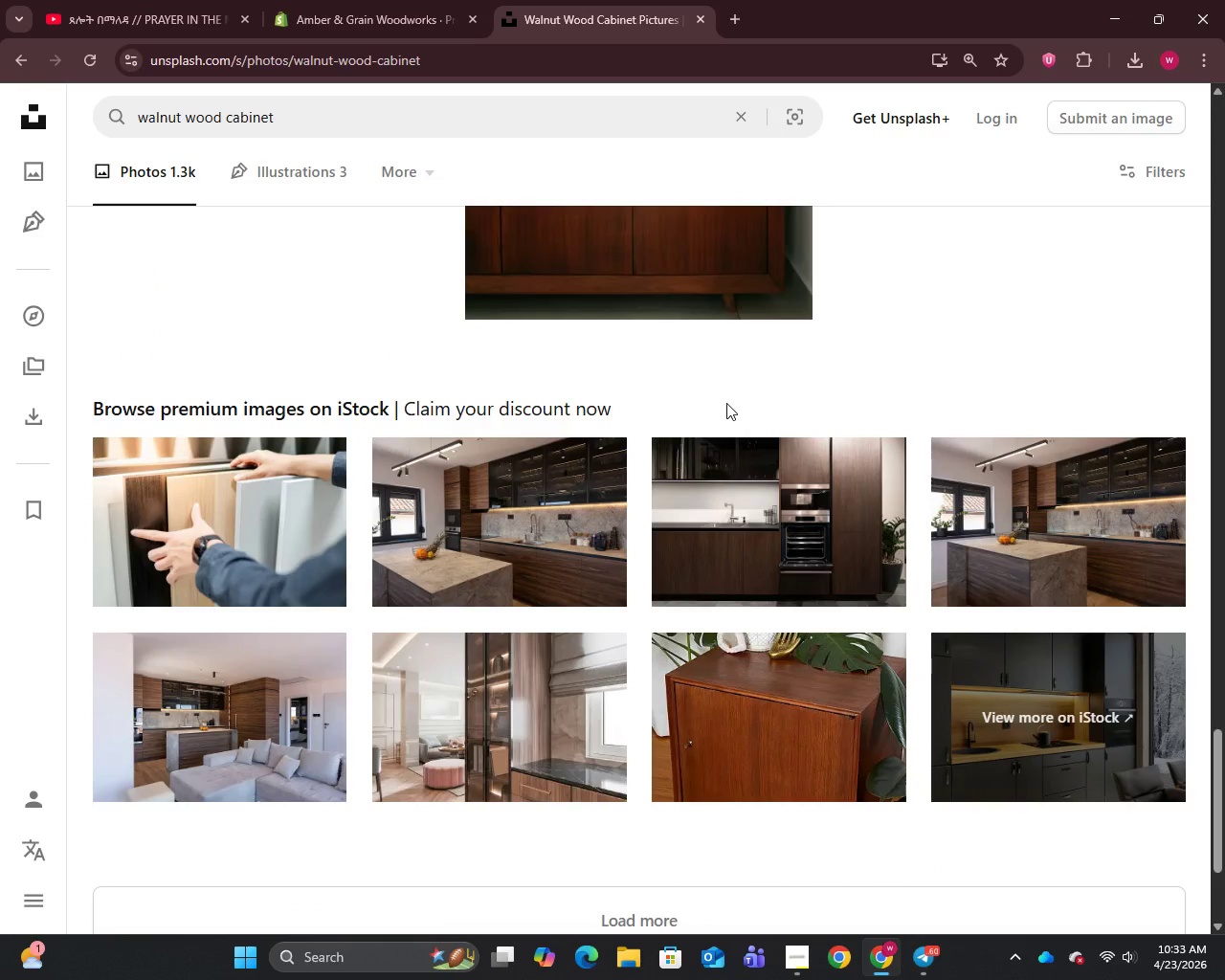 
scroll: coordinate [726, 403], scroll_direction: up, amount: 34.0
 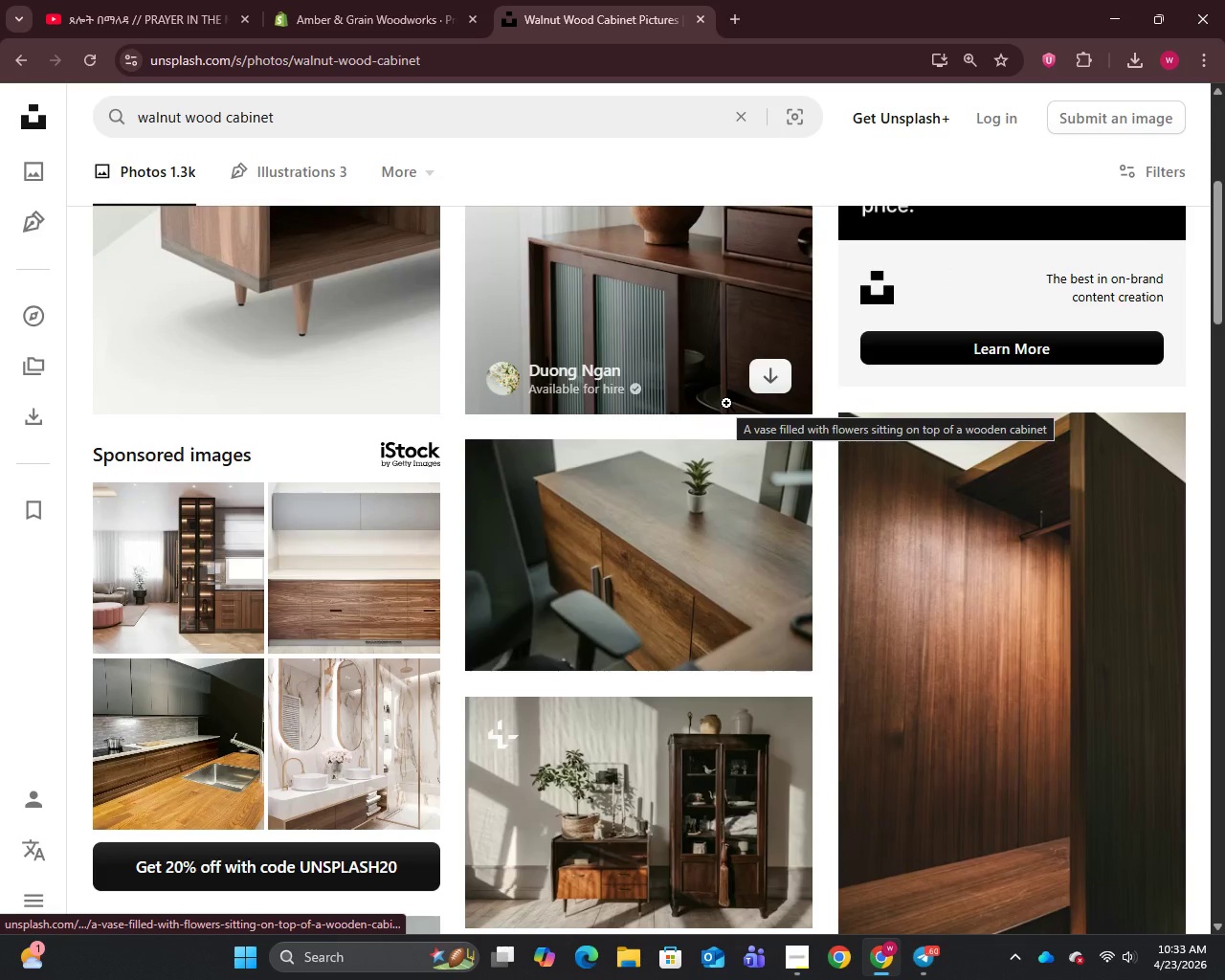 
scroll: coordinate [715, 442], scroll_direction: down, amount: 5.0
 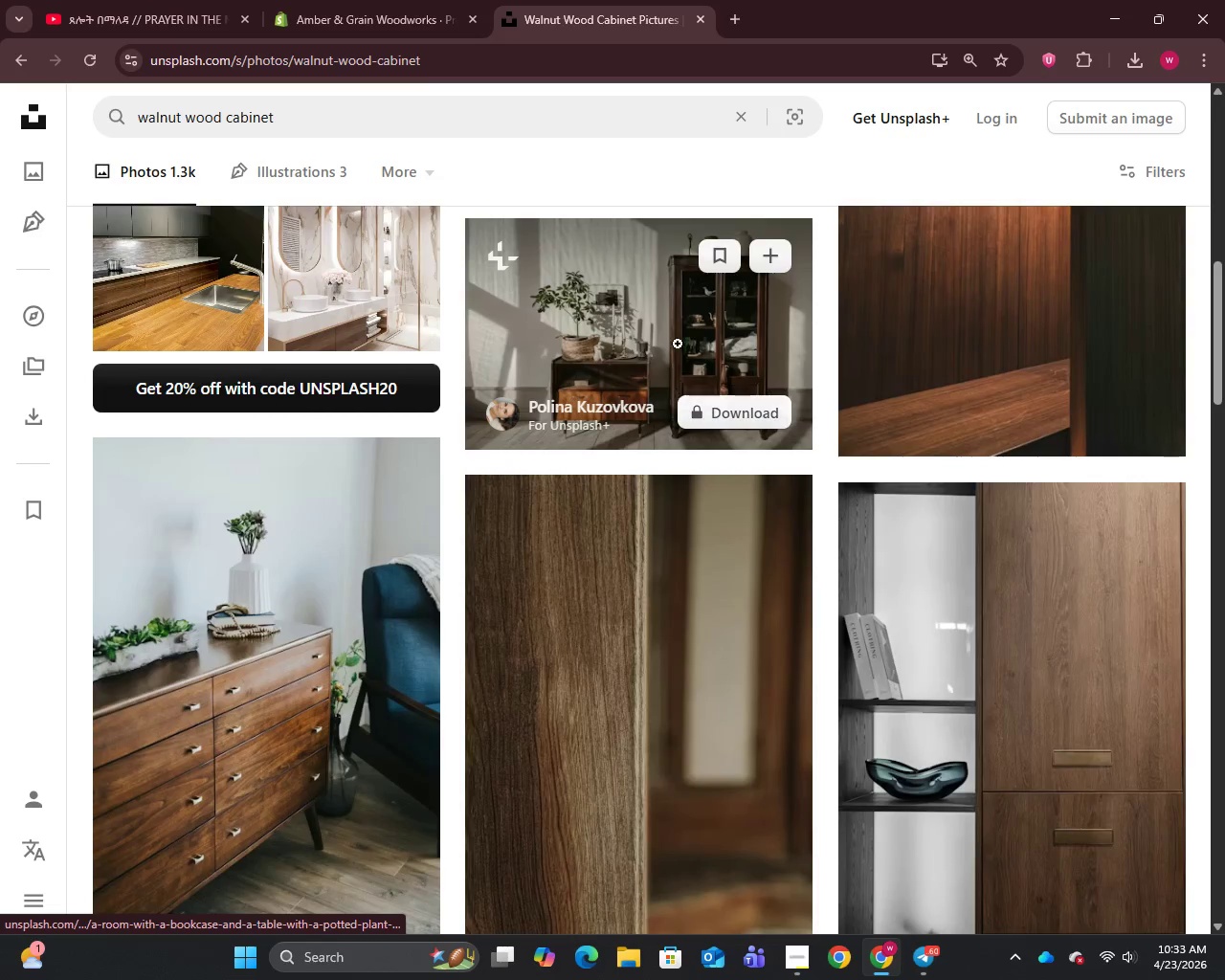 
right_click([679, 327])
 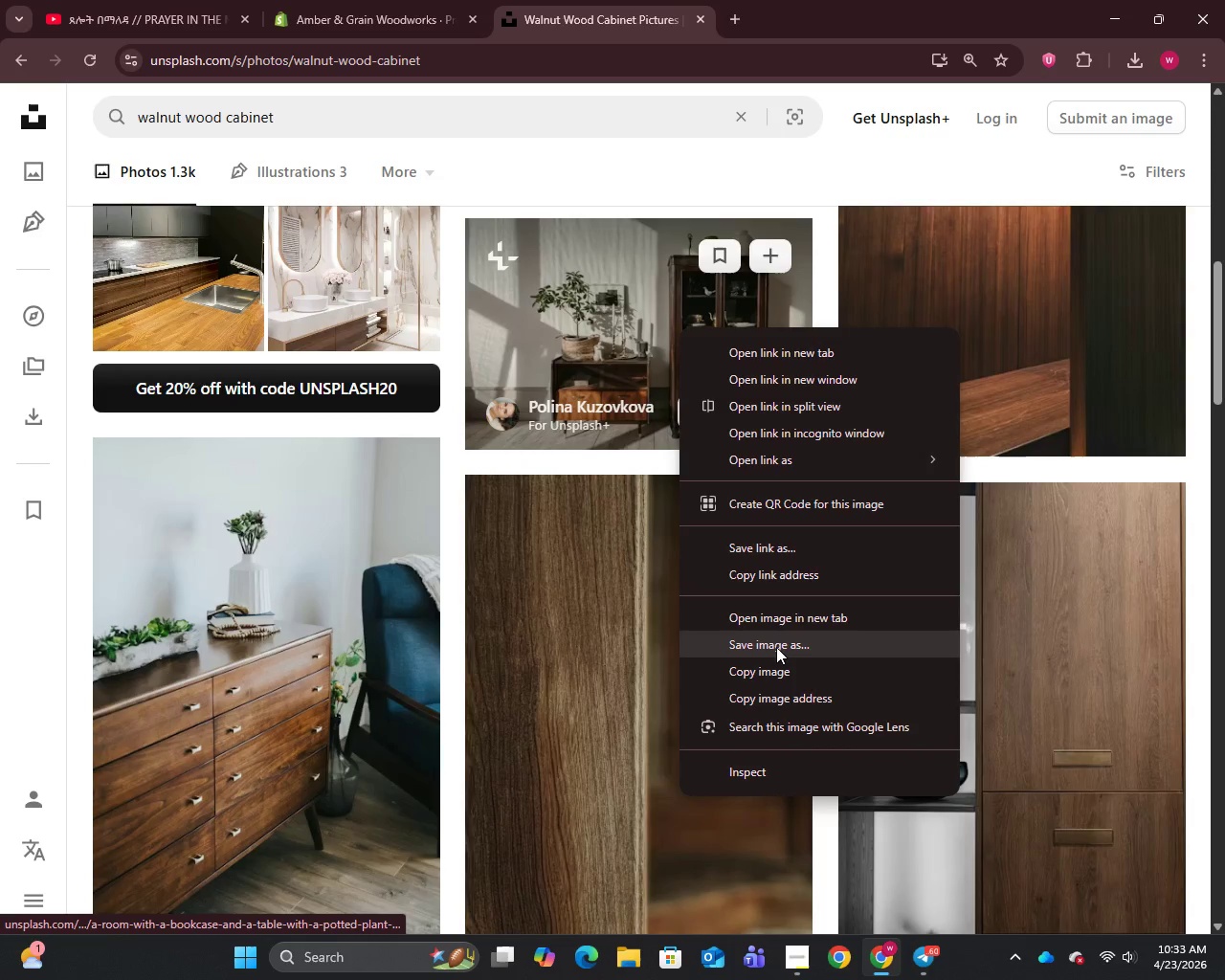 
left_click([776, 647])
 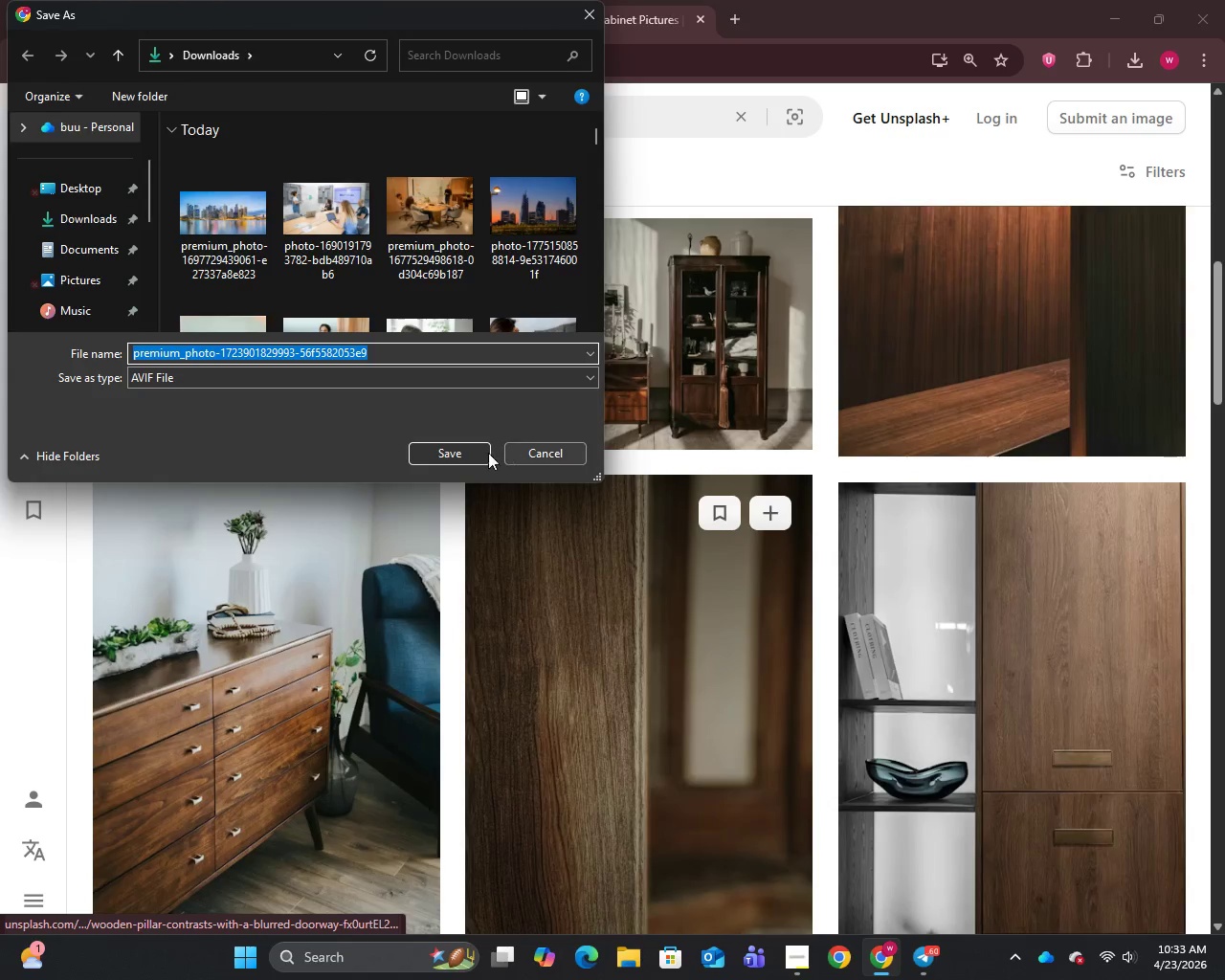 
left_click([446, 452])
 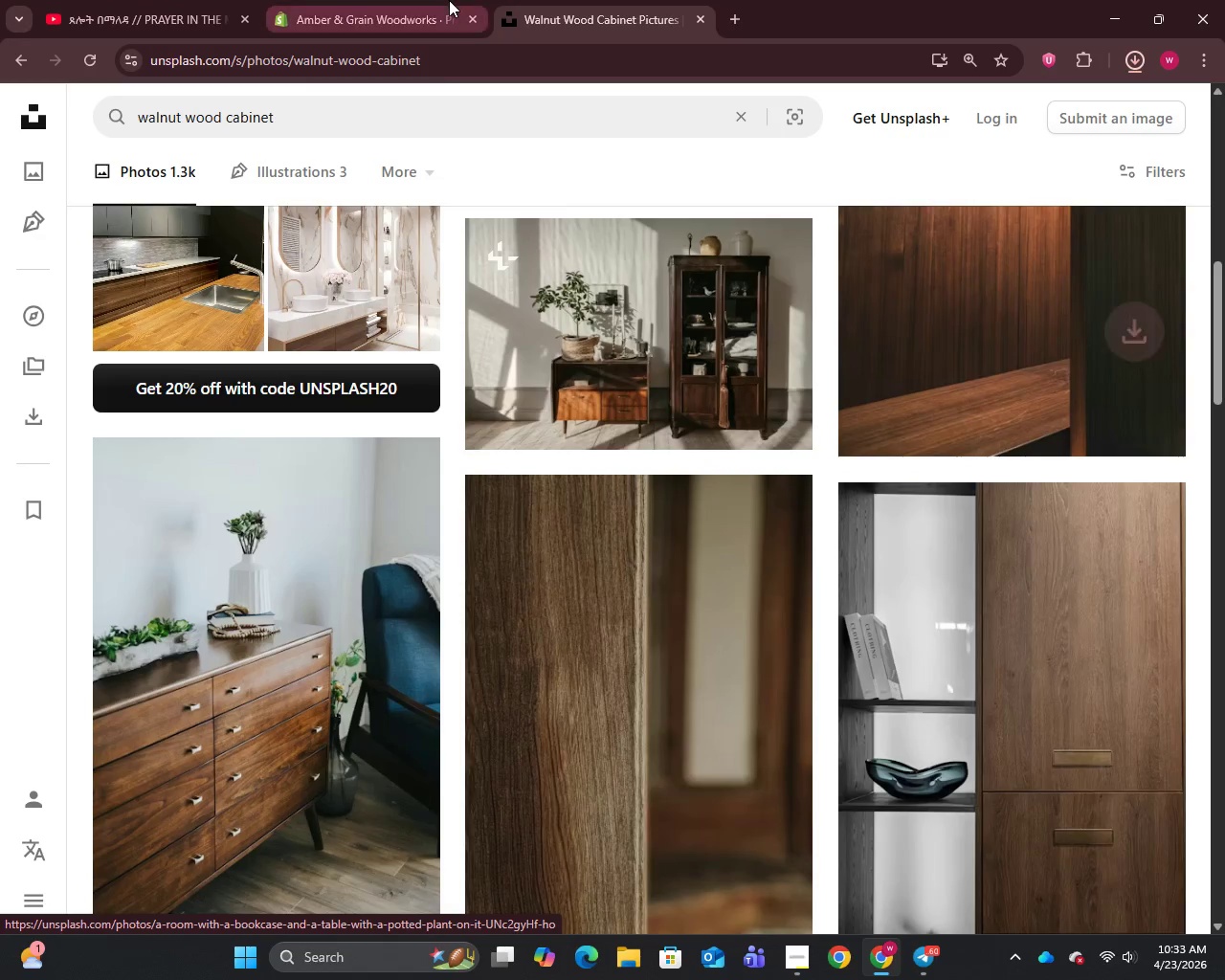 
left_click([449, 0])
 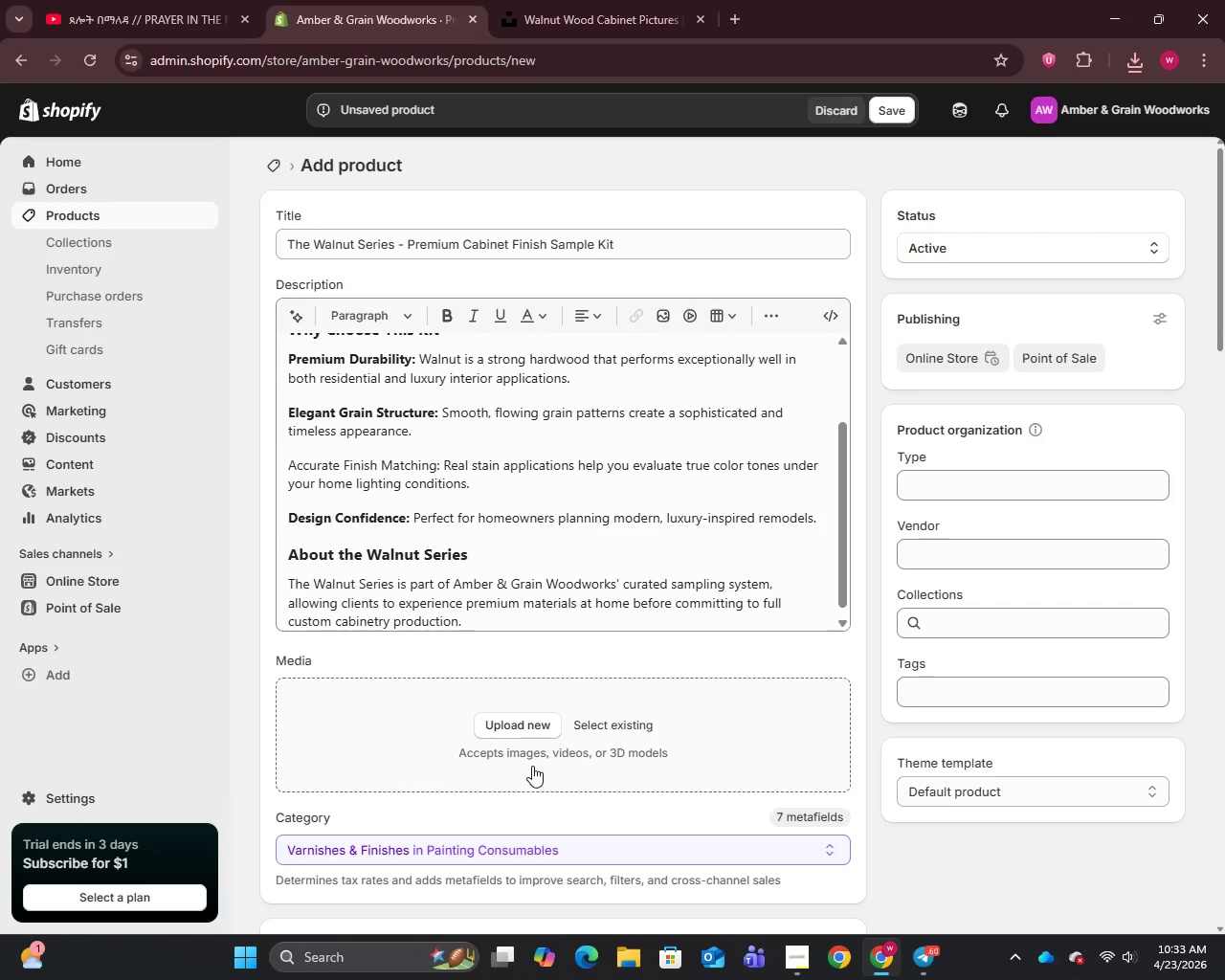 
left_click([512, 730])
 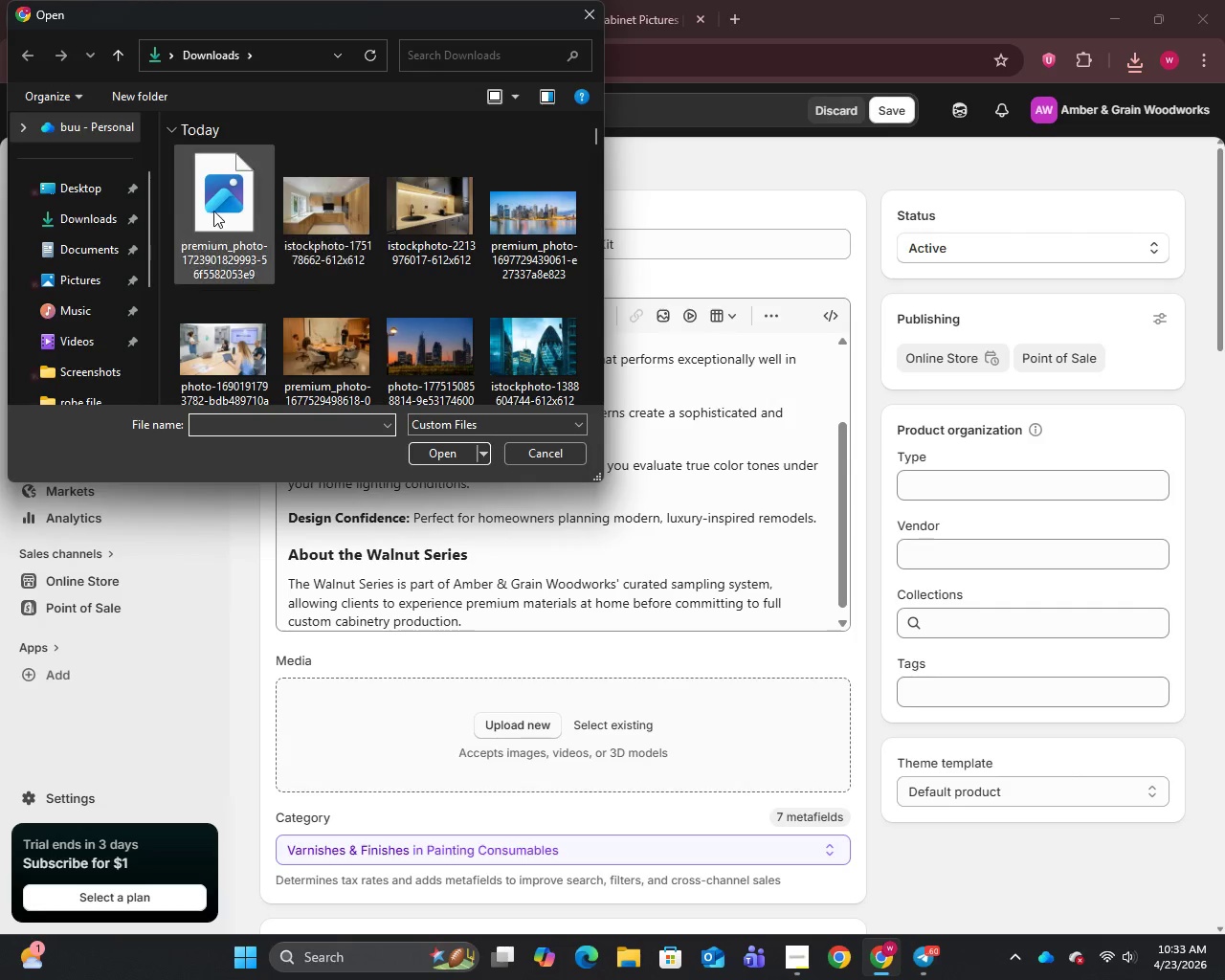 
left_click([218, 207])
 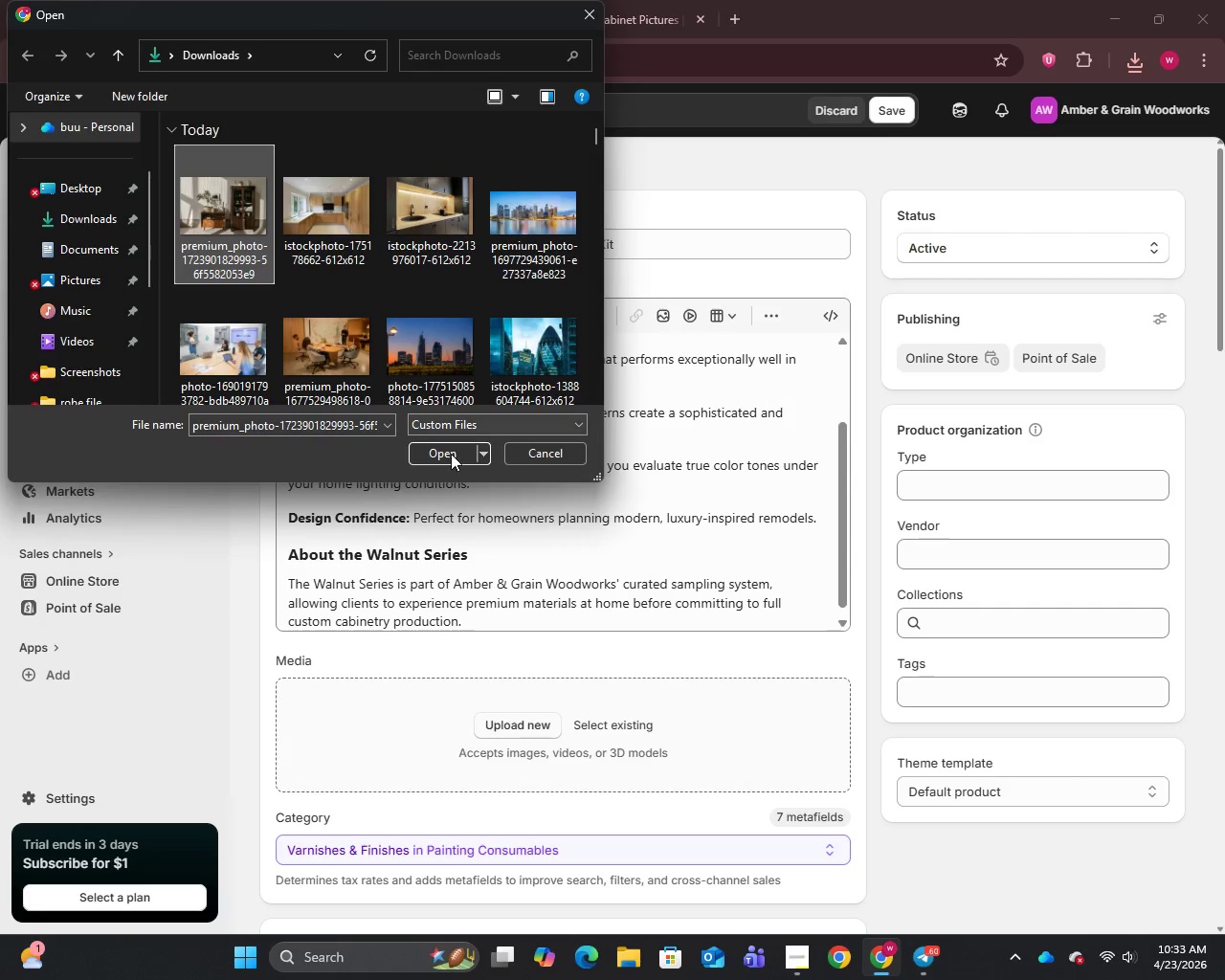 
left_click([451, 453])
 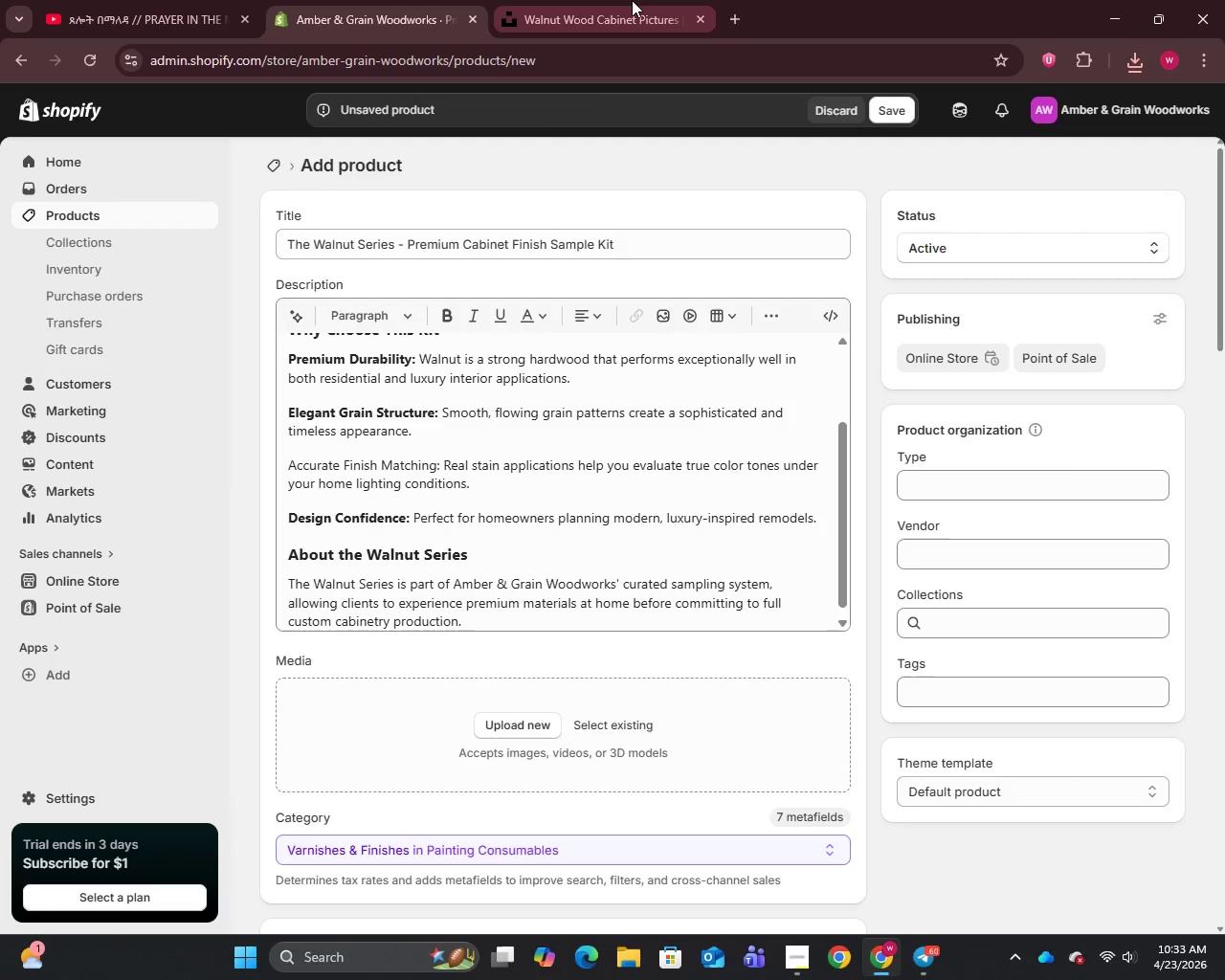 
left_click([632, 0])
 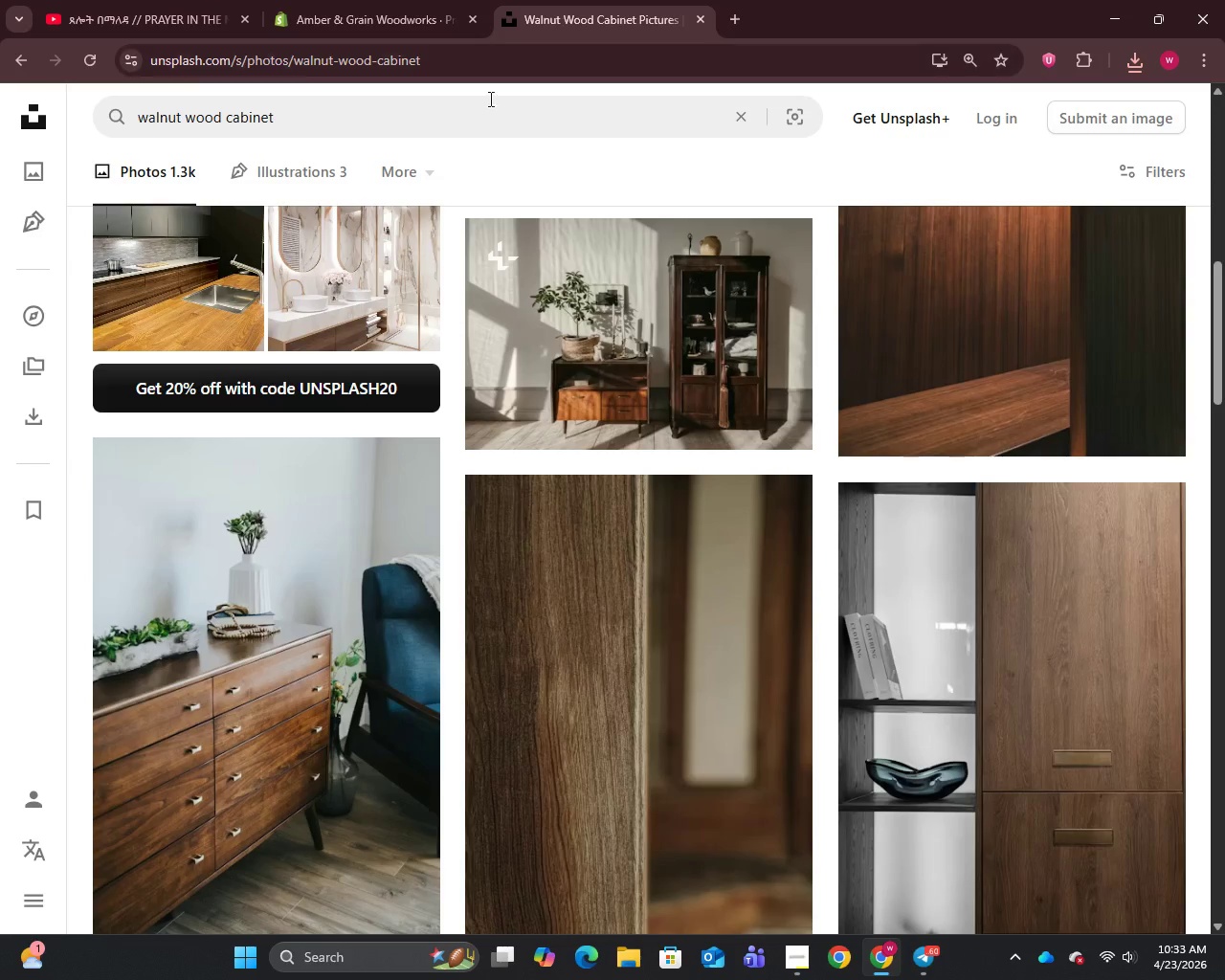 
left_click([476, 113])
 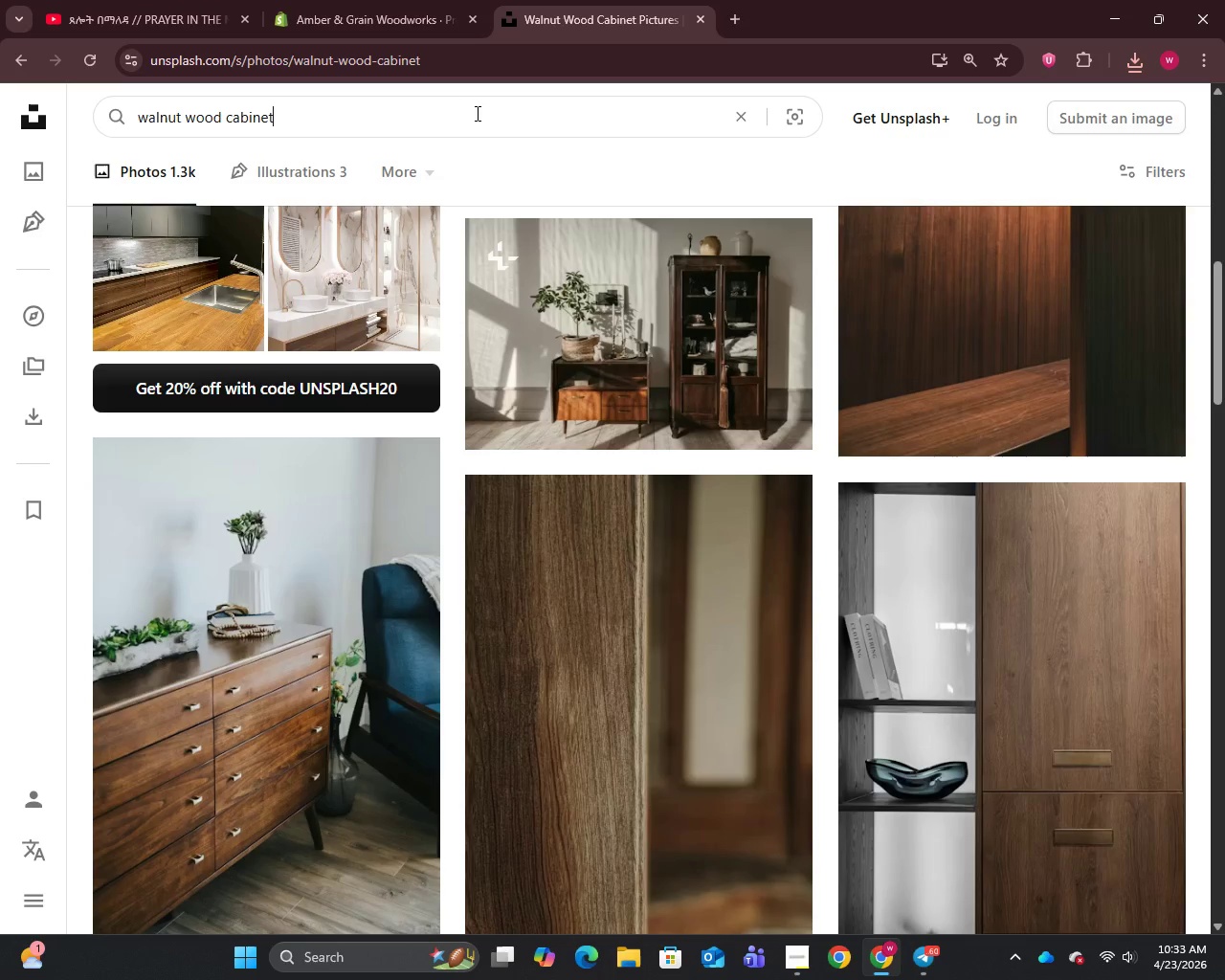 
key(Control+A)
 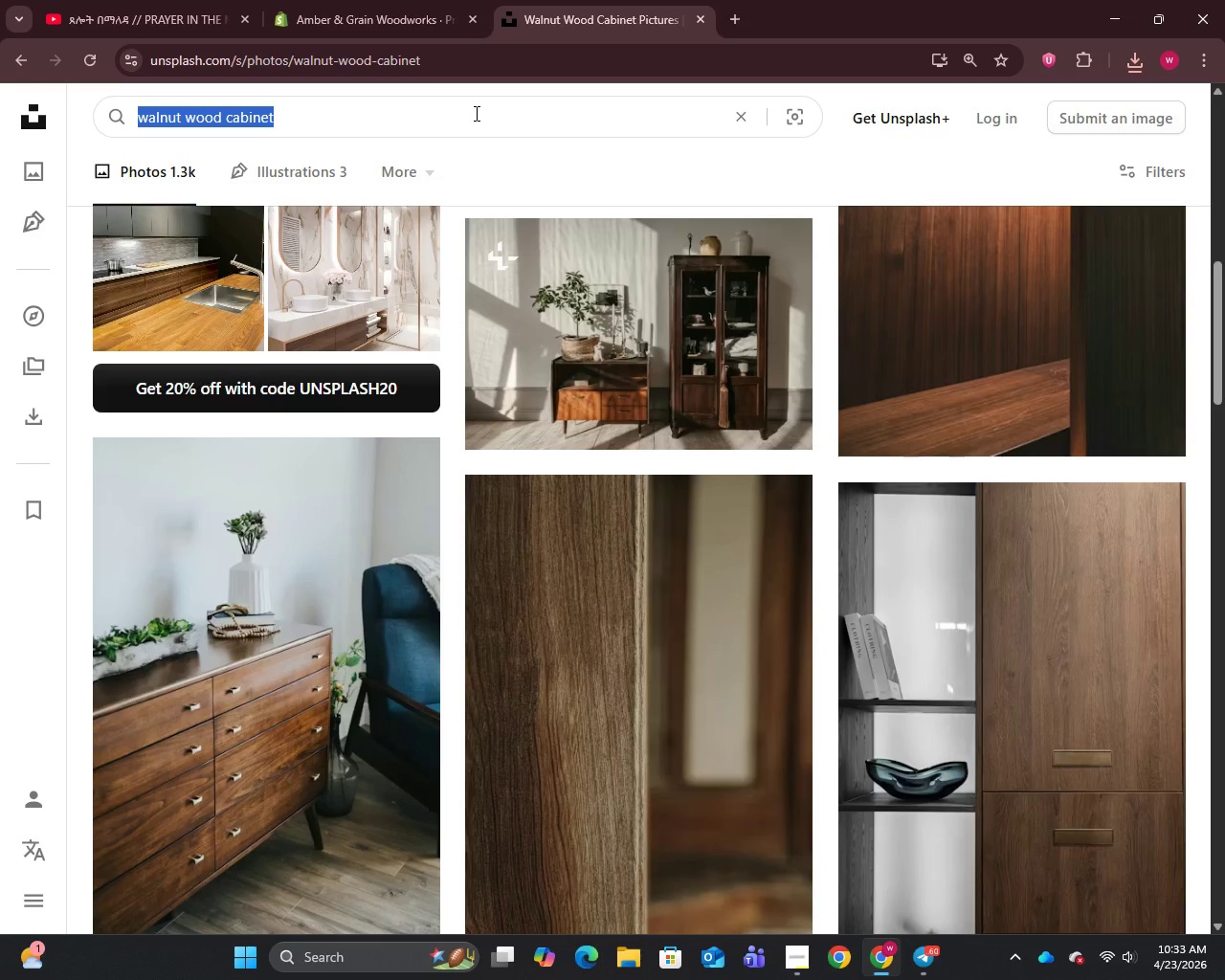 
key(Control+C)
 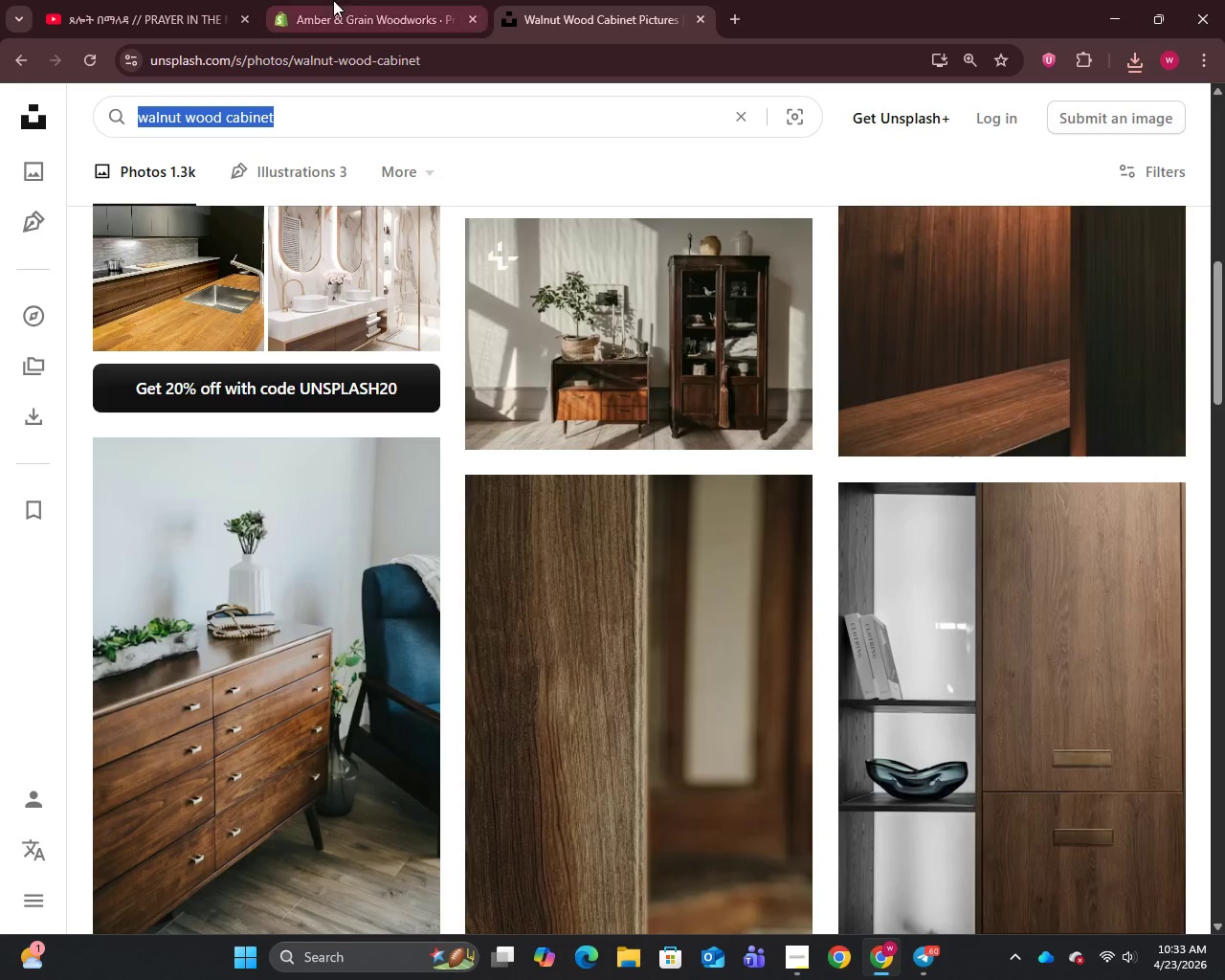 
left_click_drag(start_coordinate=[333, 0], to_coordinate=[339, 6])
 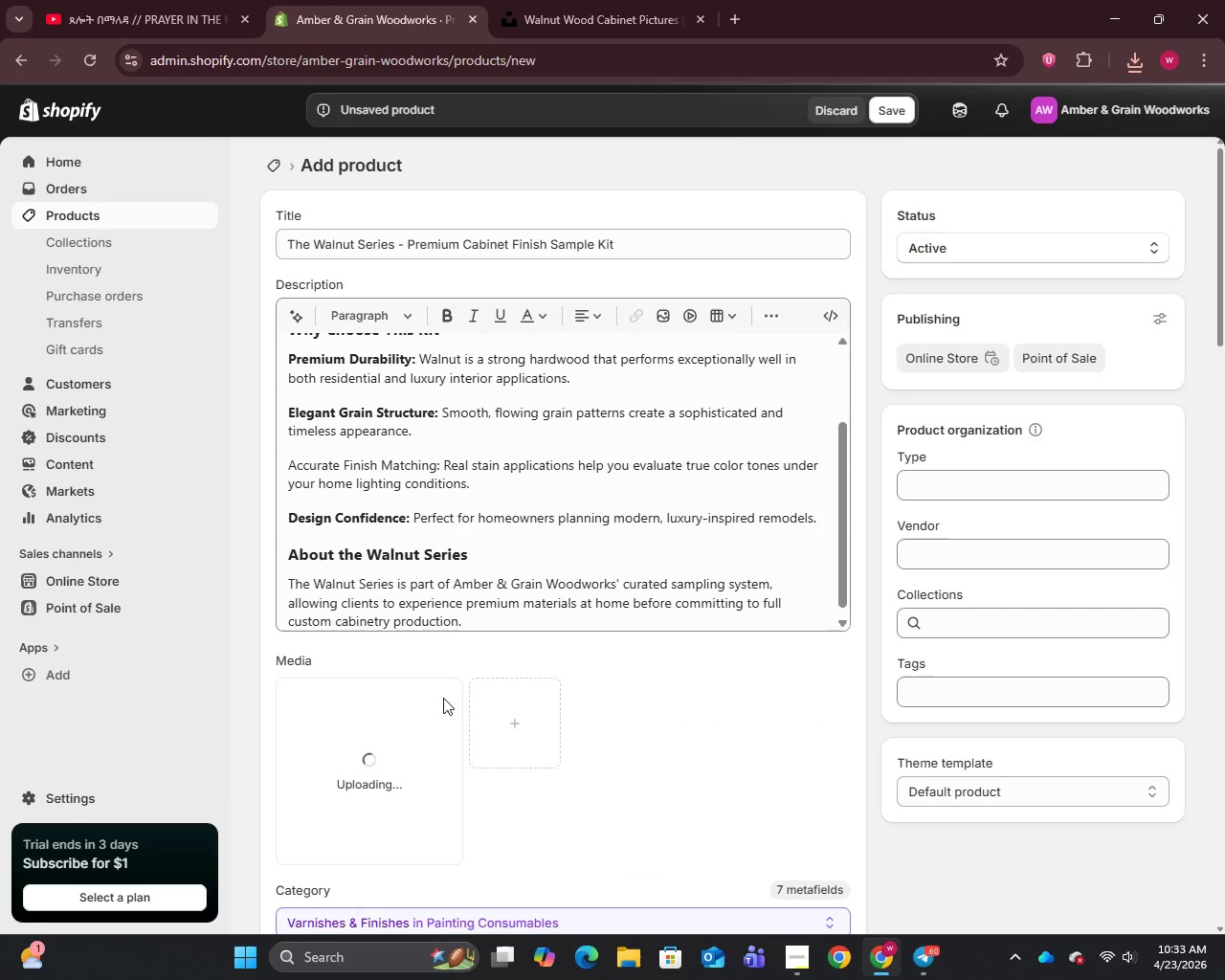 
scroll: coordinate [443, 662], scroll_direction: down, amount: 2.0
 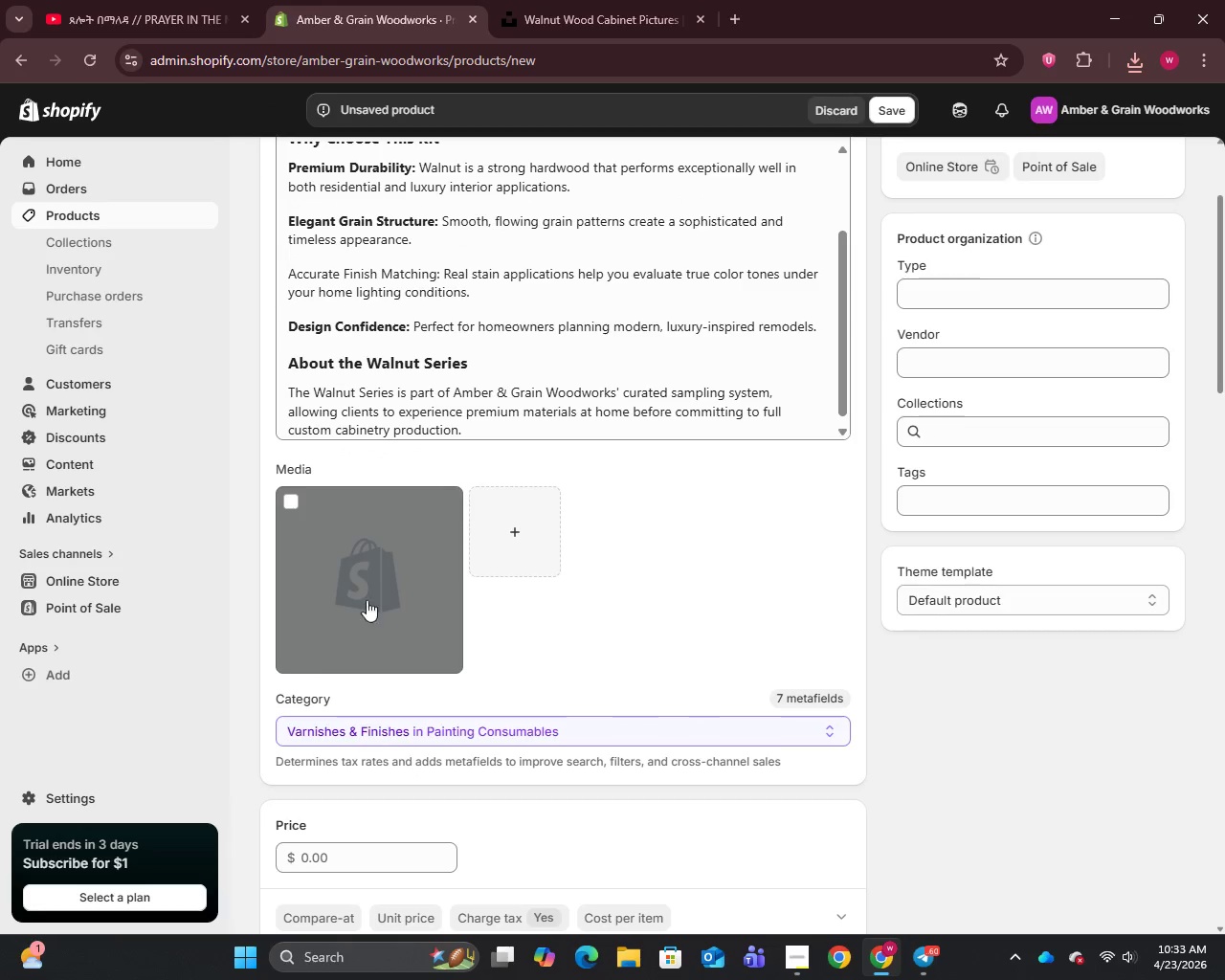 
left_click([359, 578])
 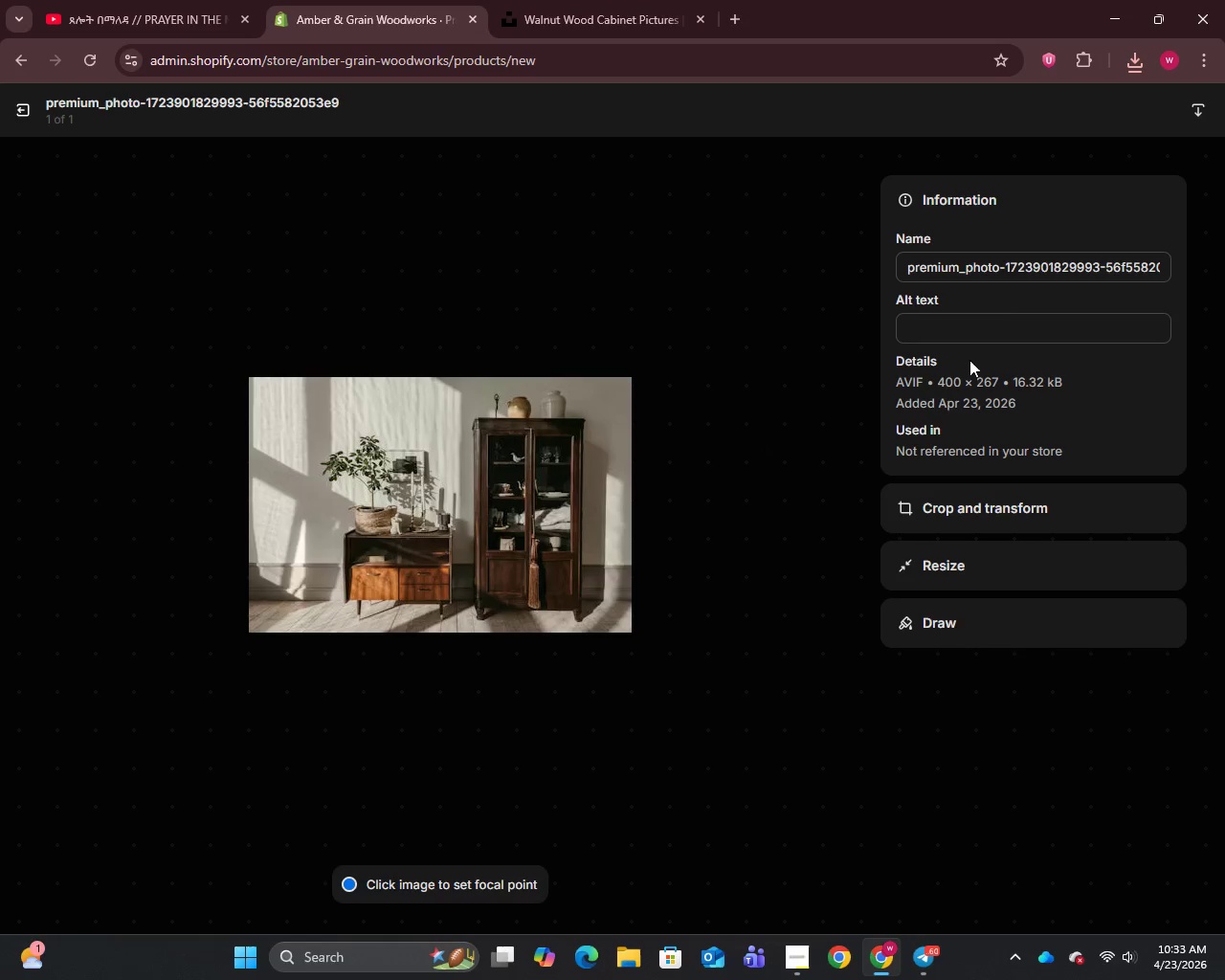 
left_click([1010, 267])
 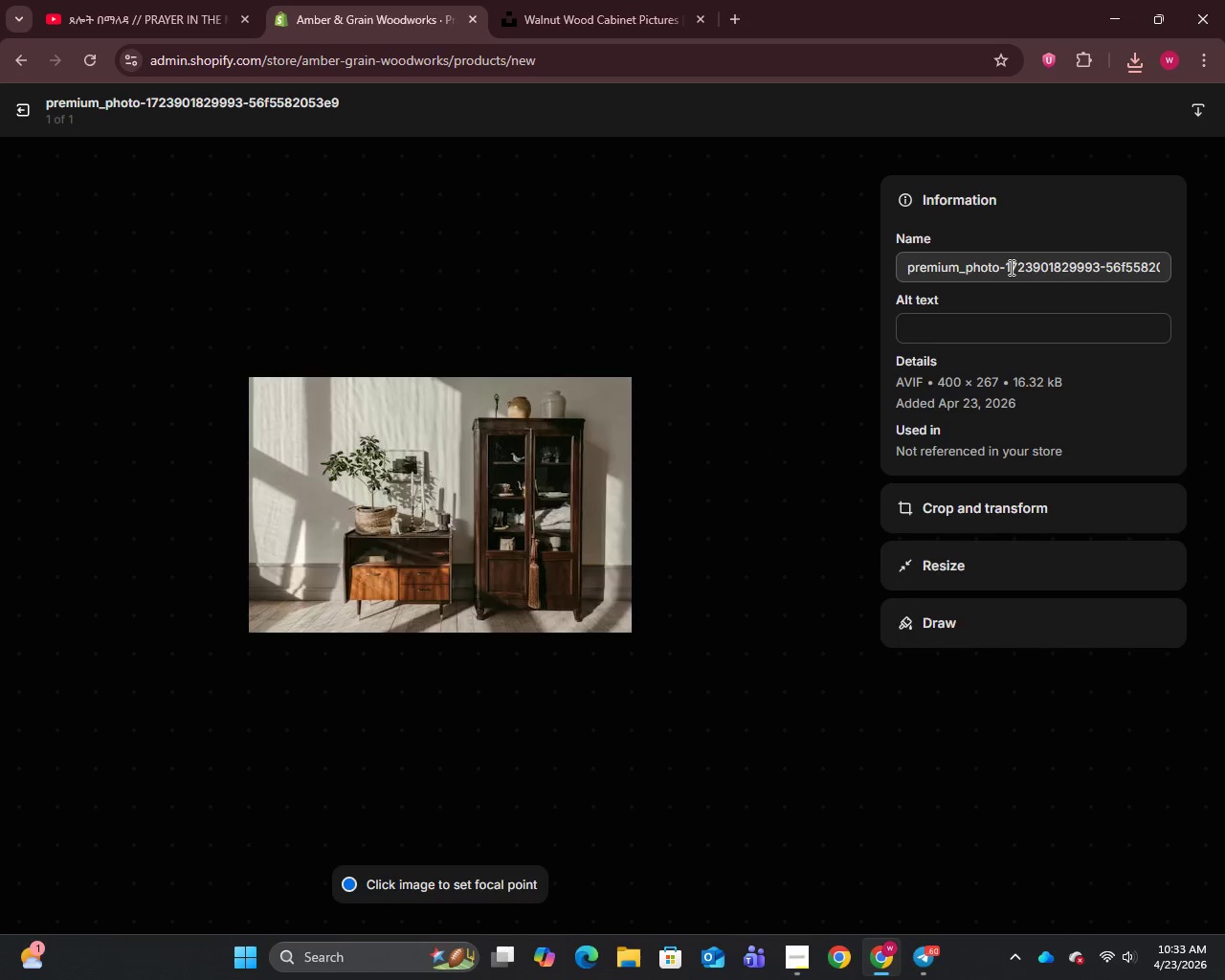 
key(Control+A)
 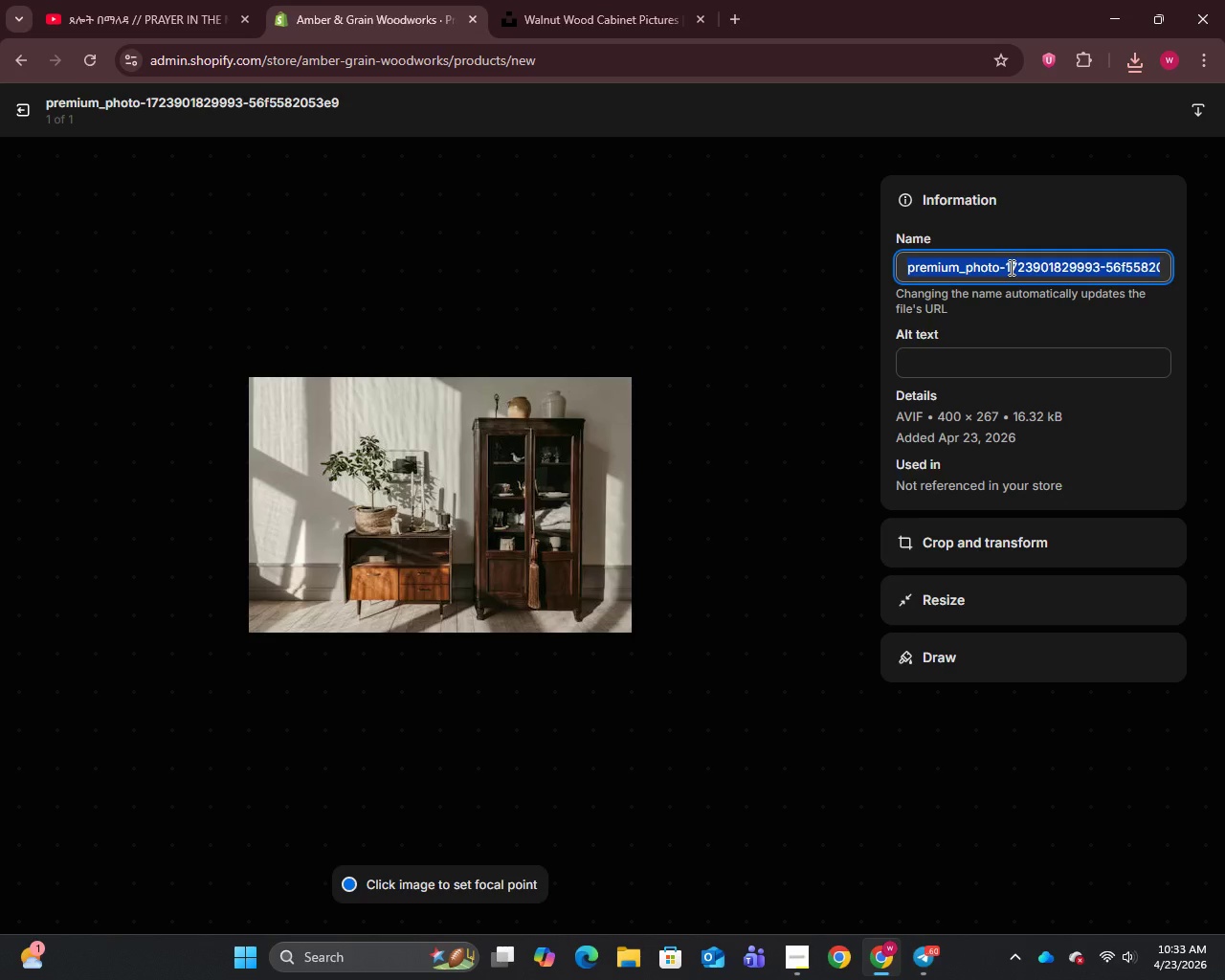 
key(Control+V)
 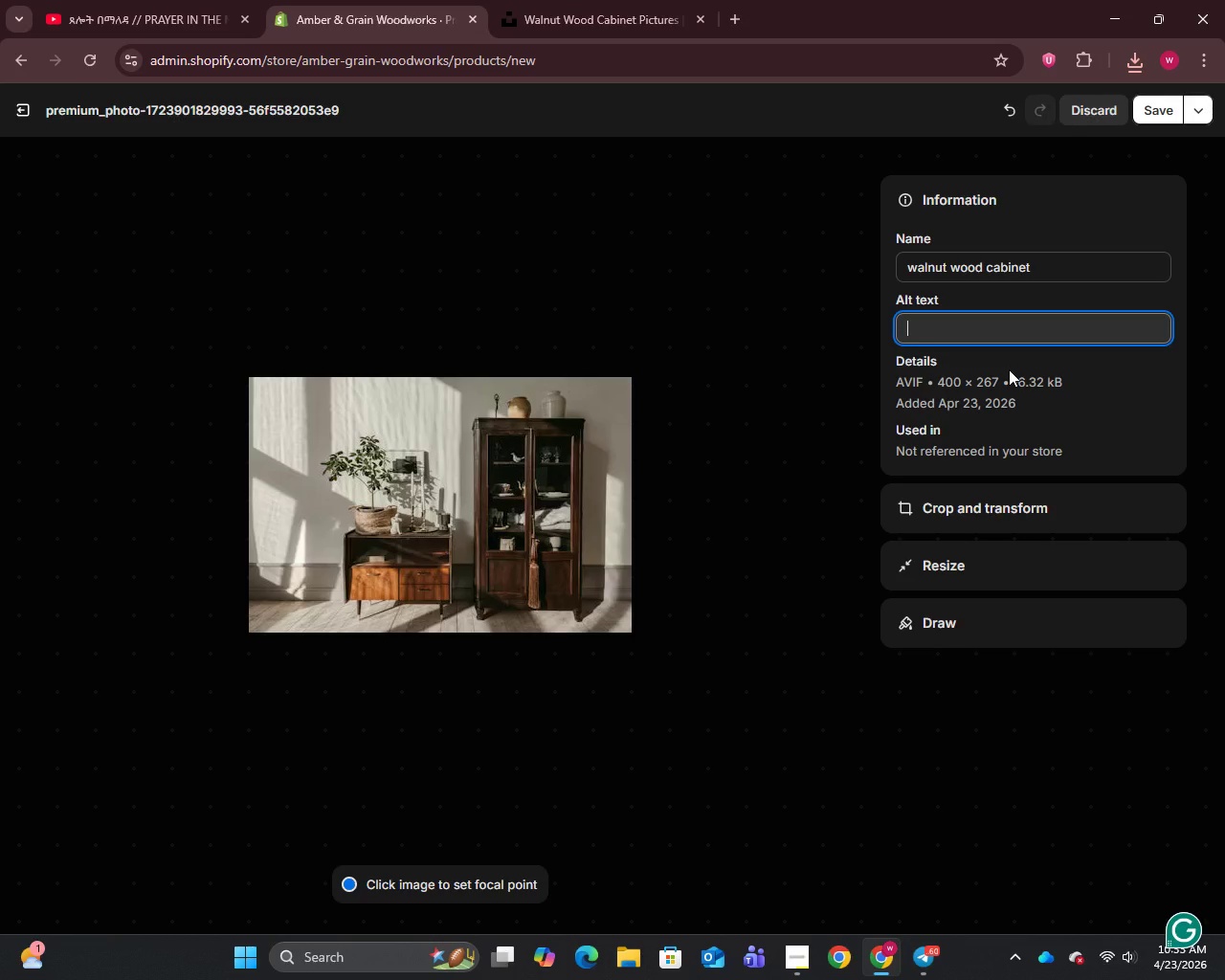 
type(Wal)
key(Backspace)
type(lnut wood cabinet sample natural finish)
 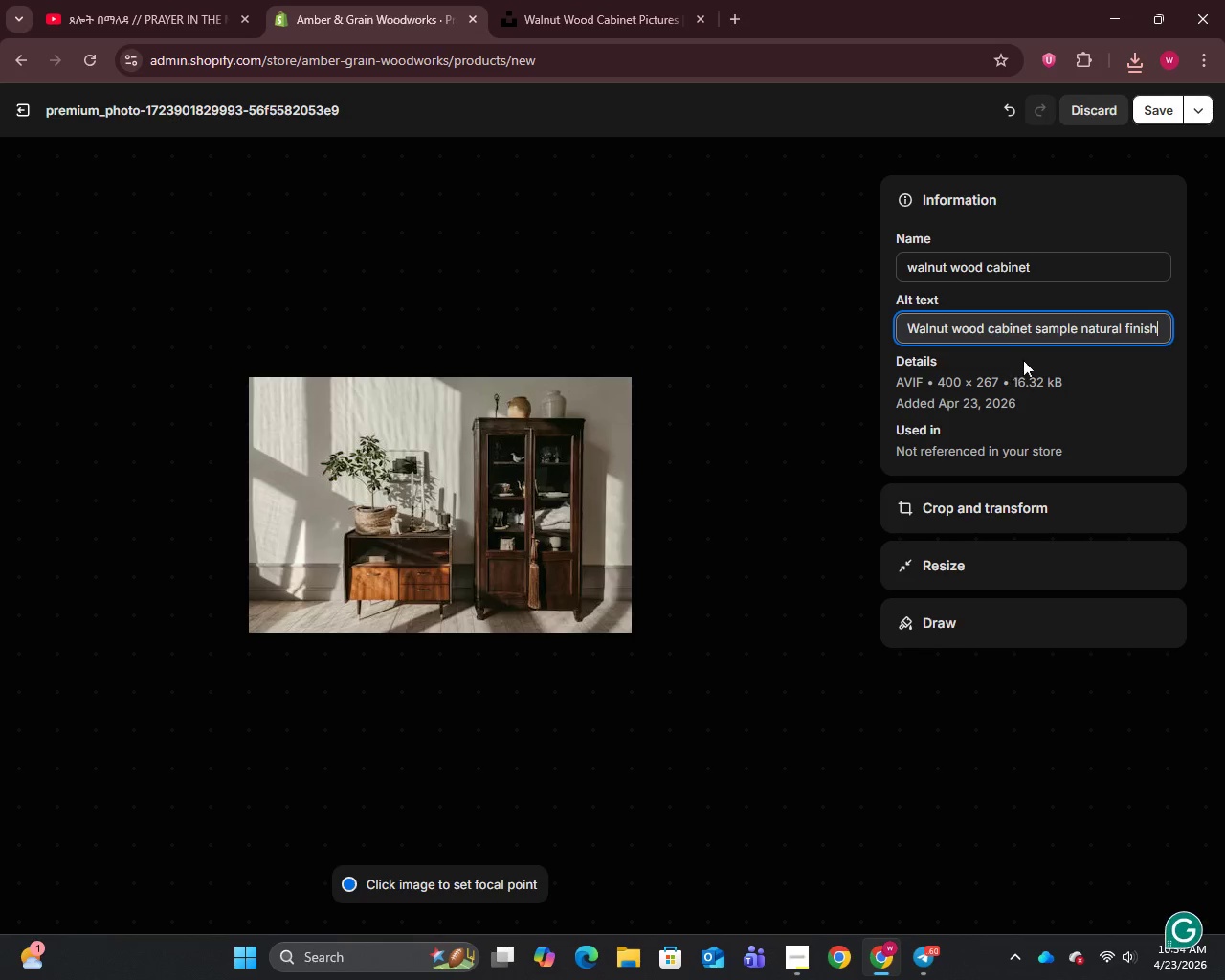 
left_click([1168, 95])
 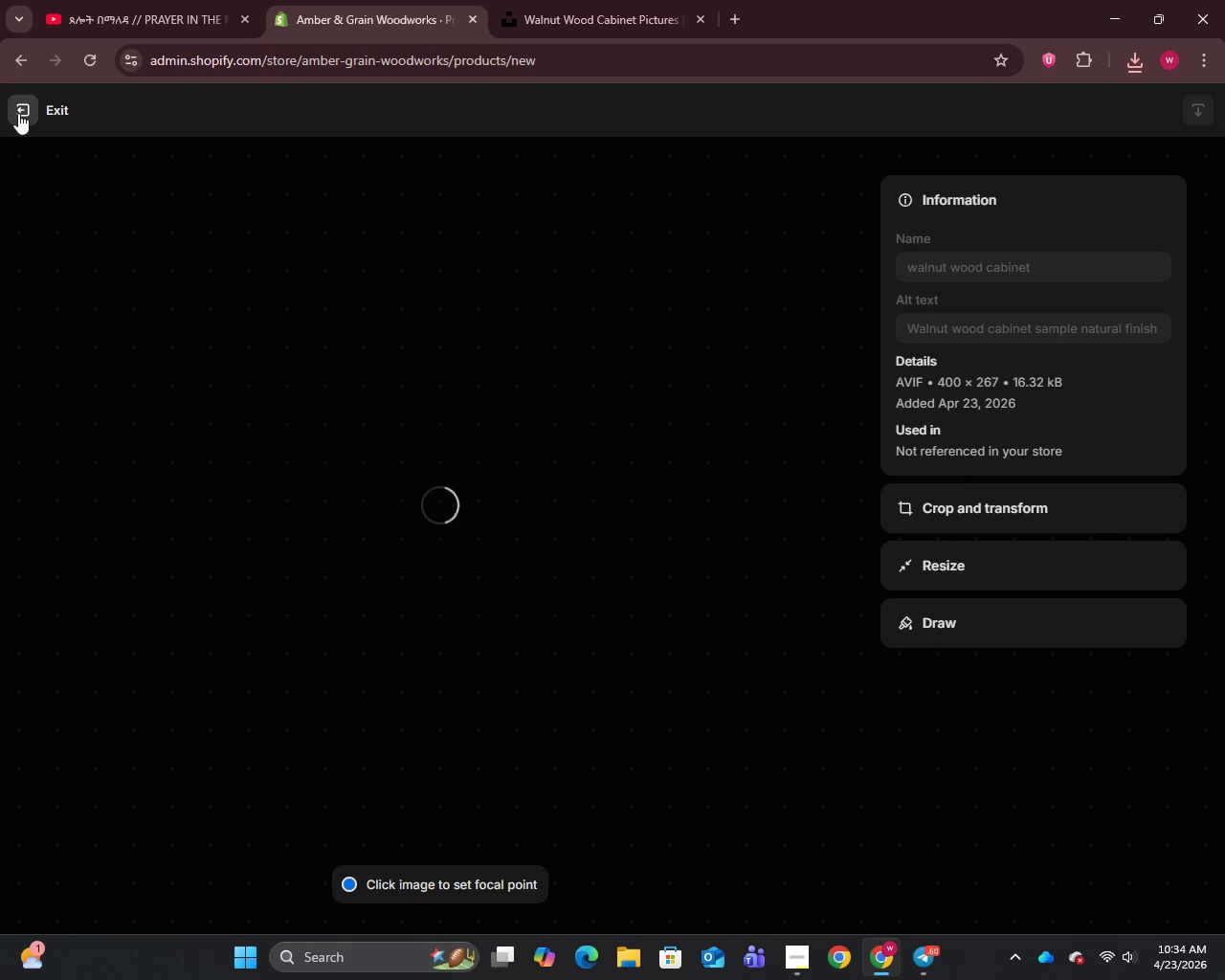 
left_click([18, 113])
 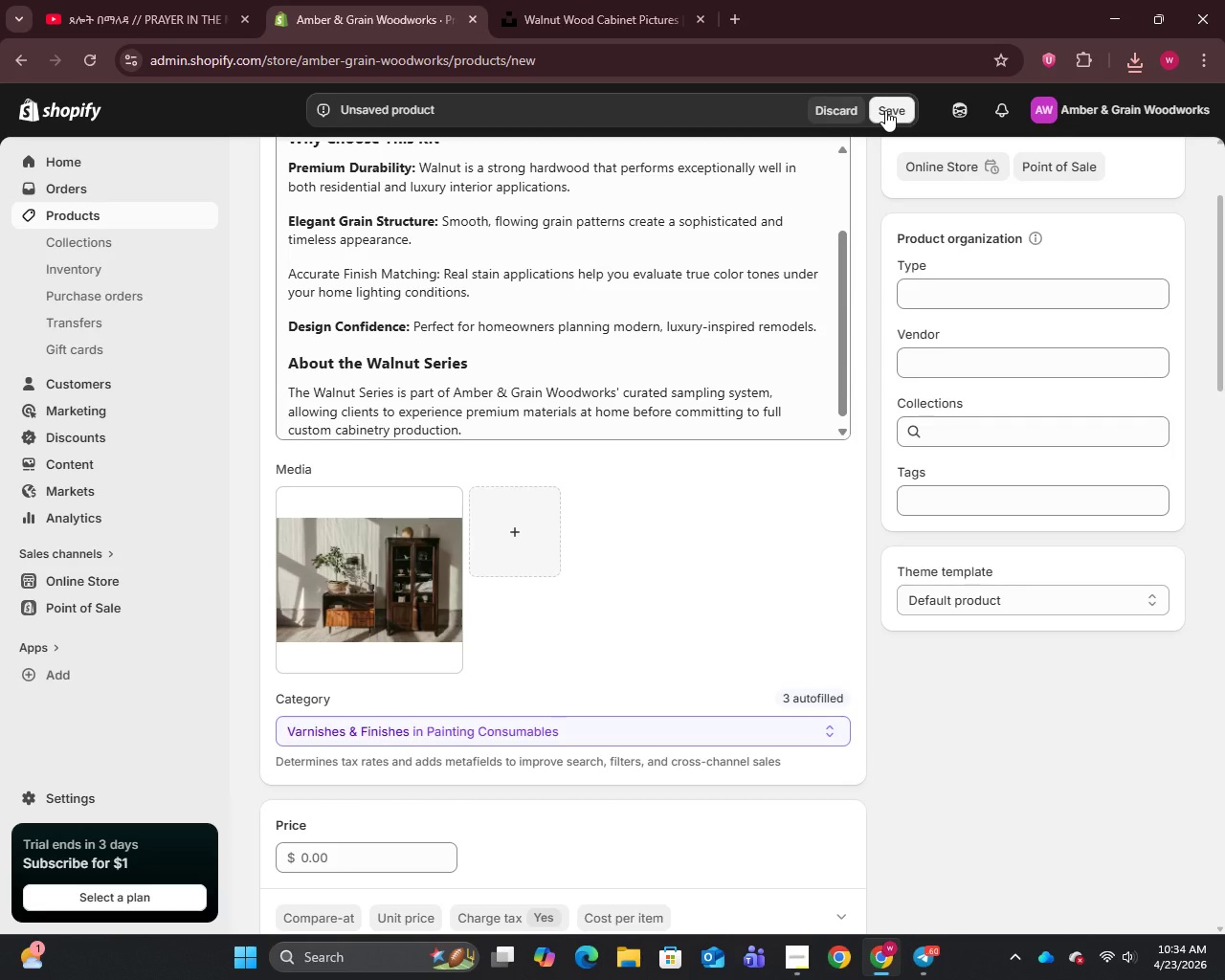 
wait(18.44)
 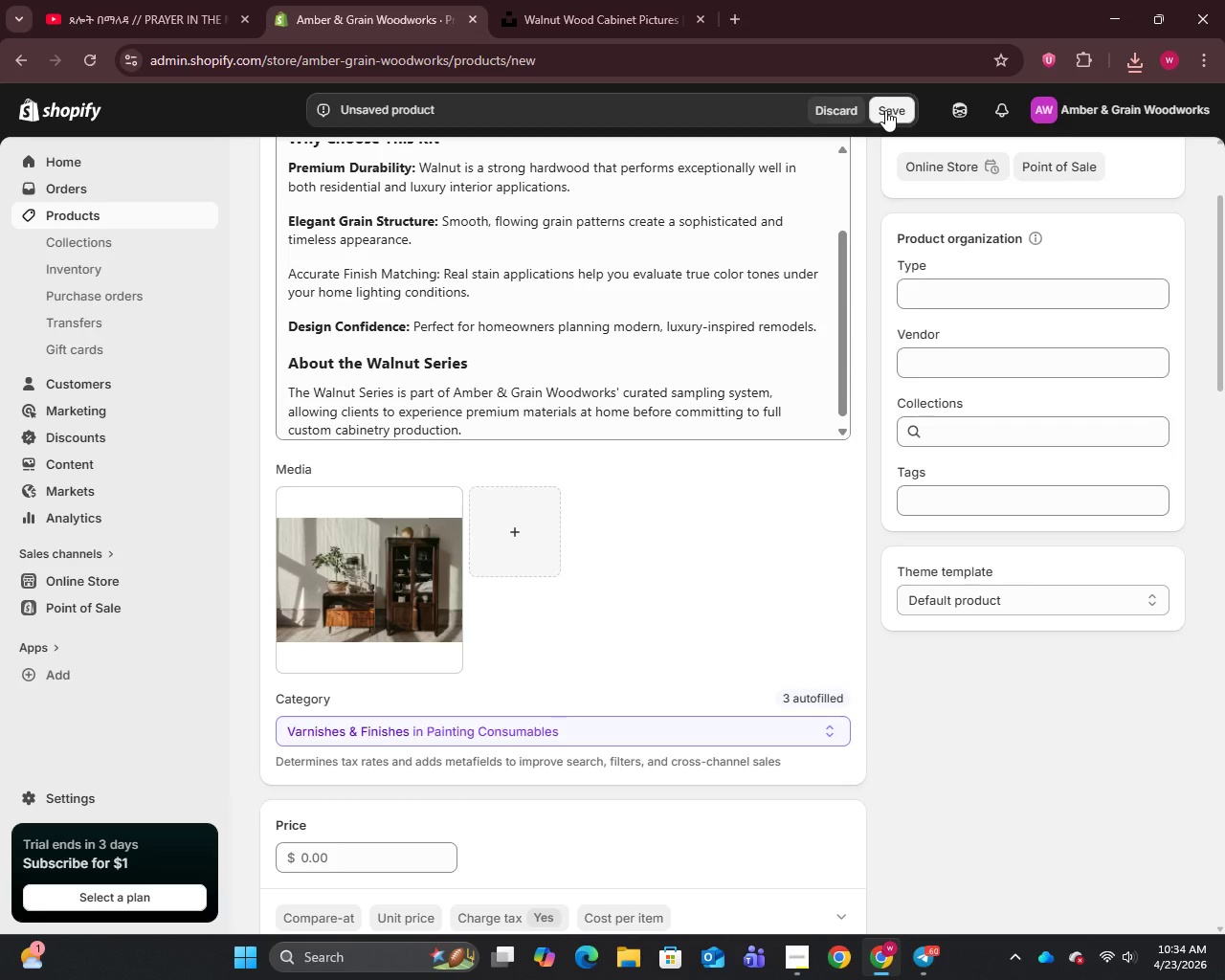 
left_click([879, 112])
 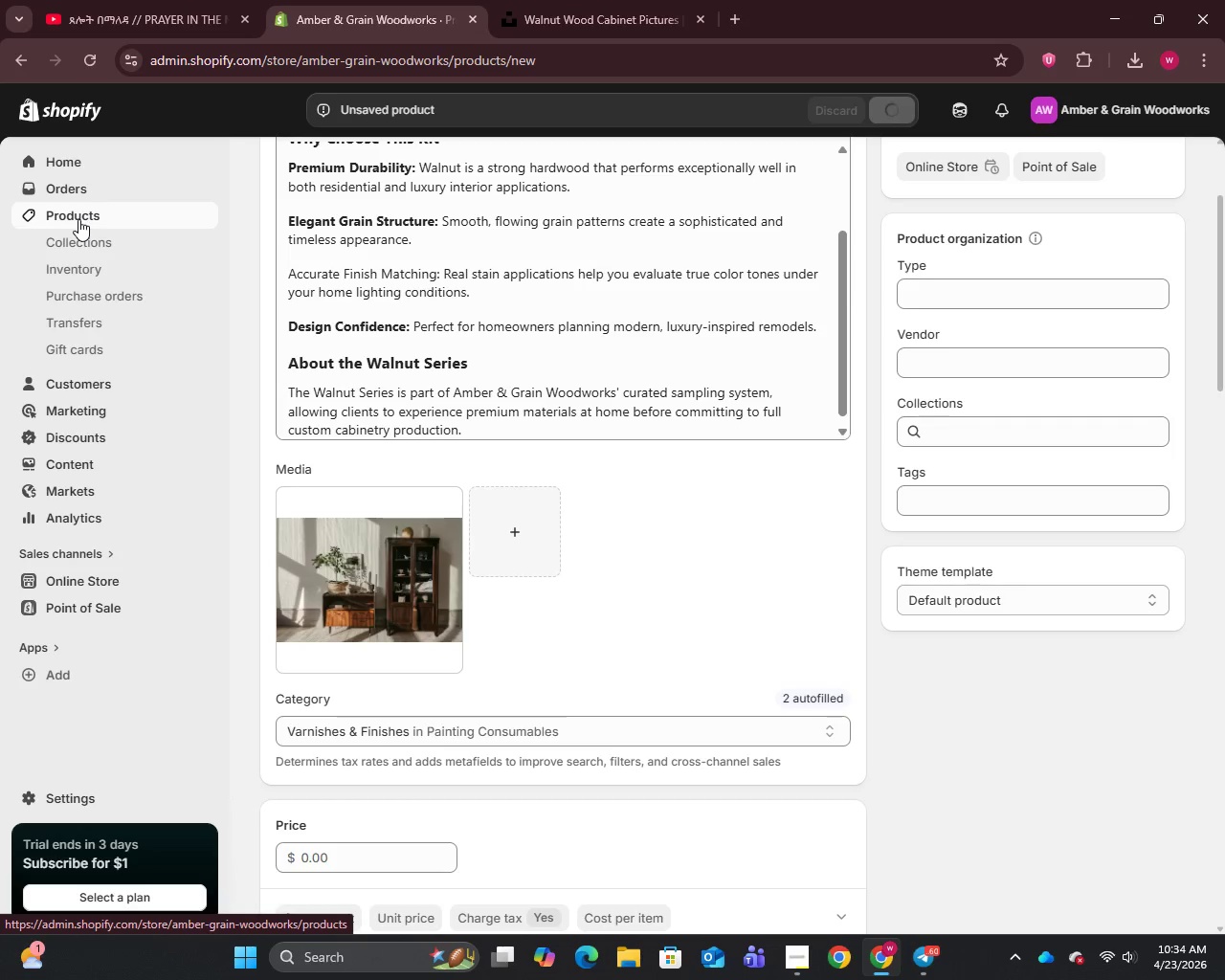 
wait(5.77)
 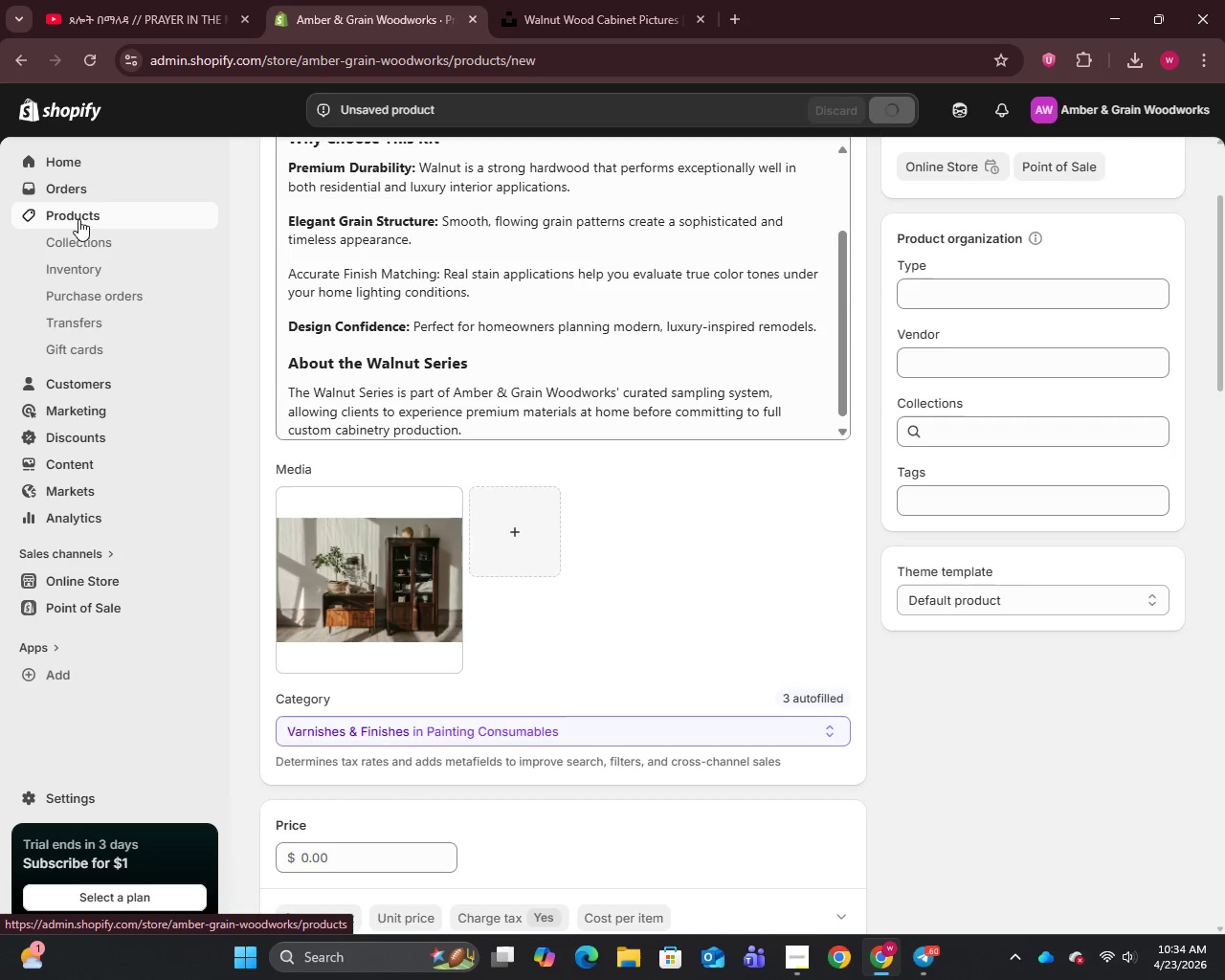 
left_click([78, 219])
 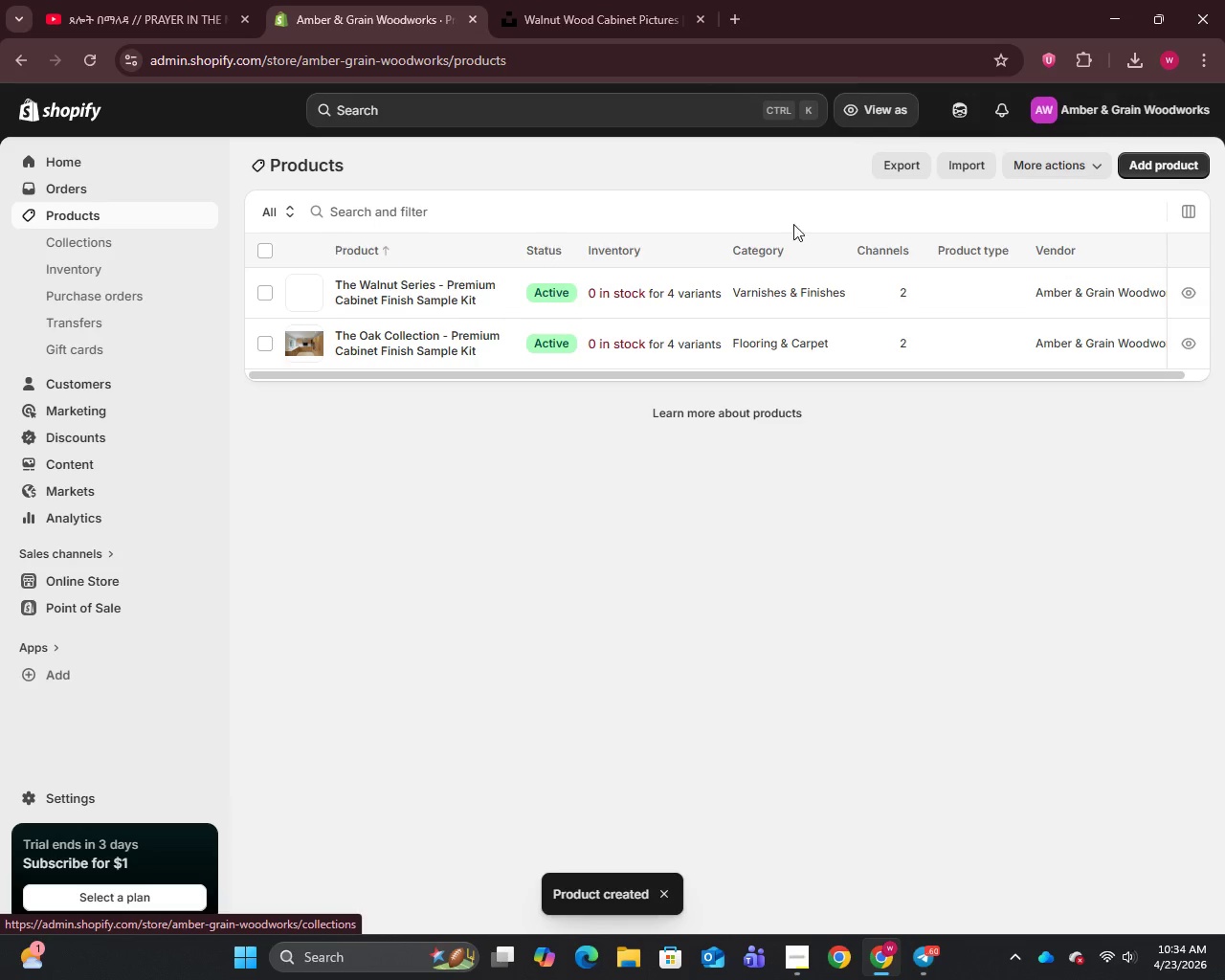 
left_click([1142, 164])
 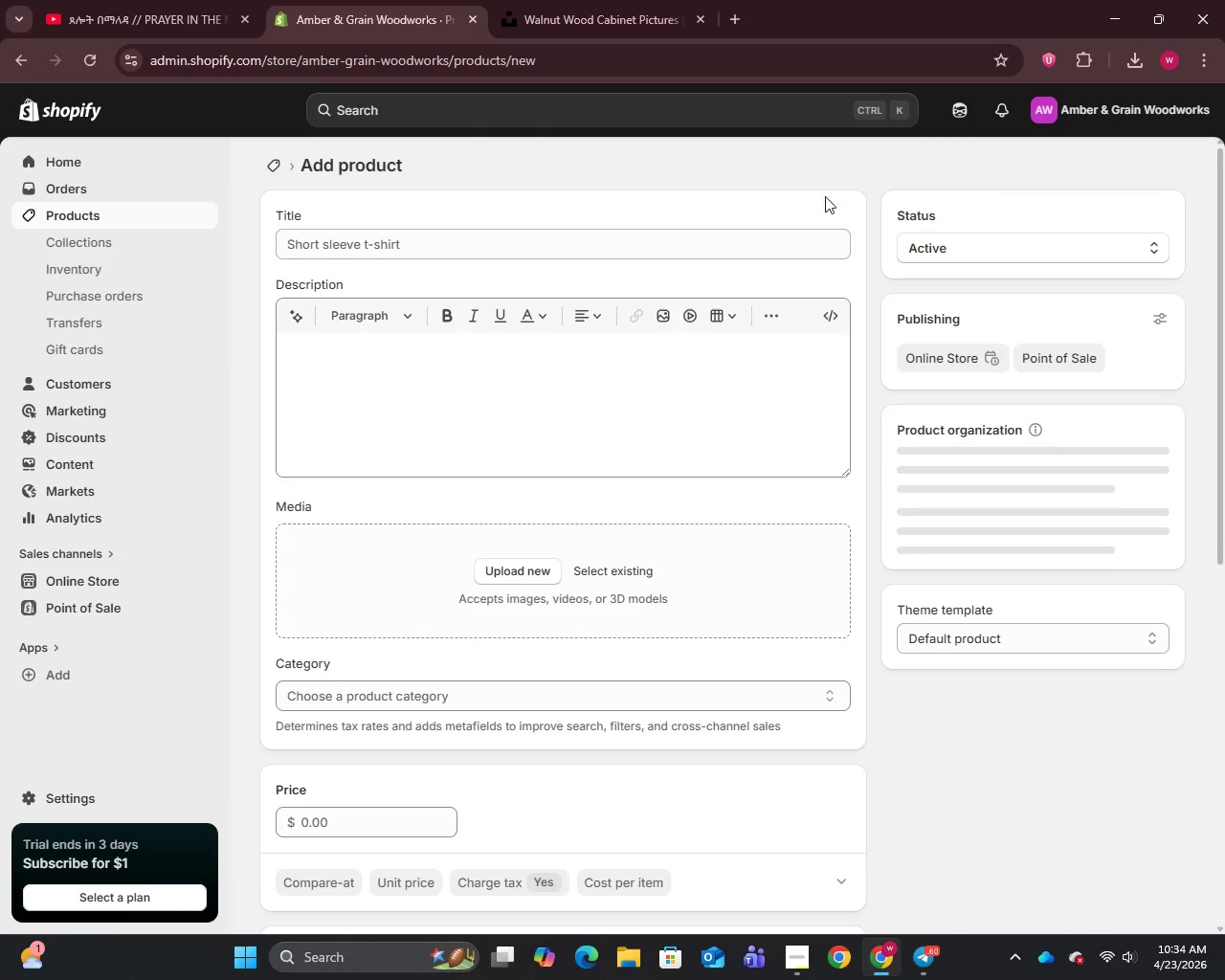 
left_click([568, 253])
 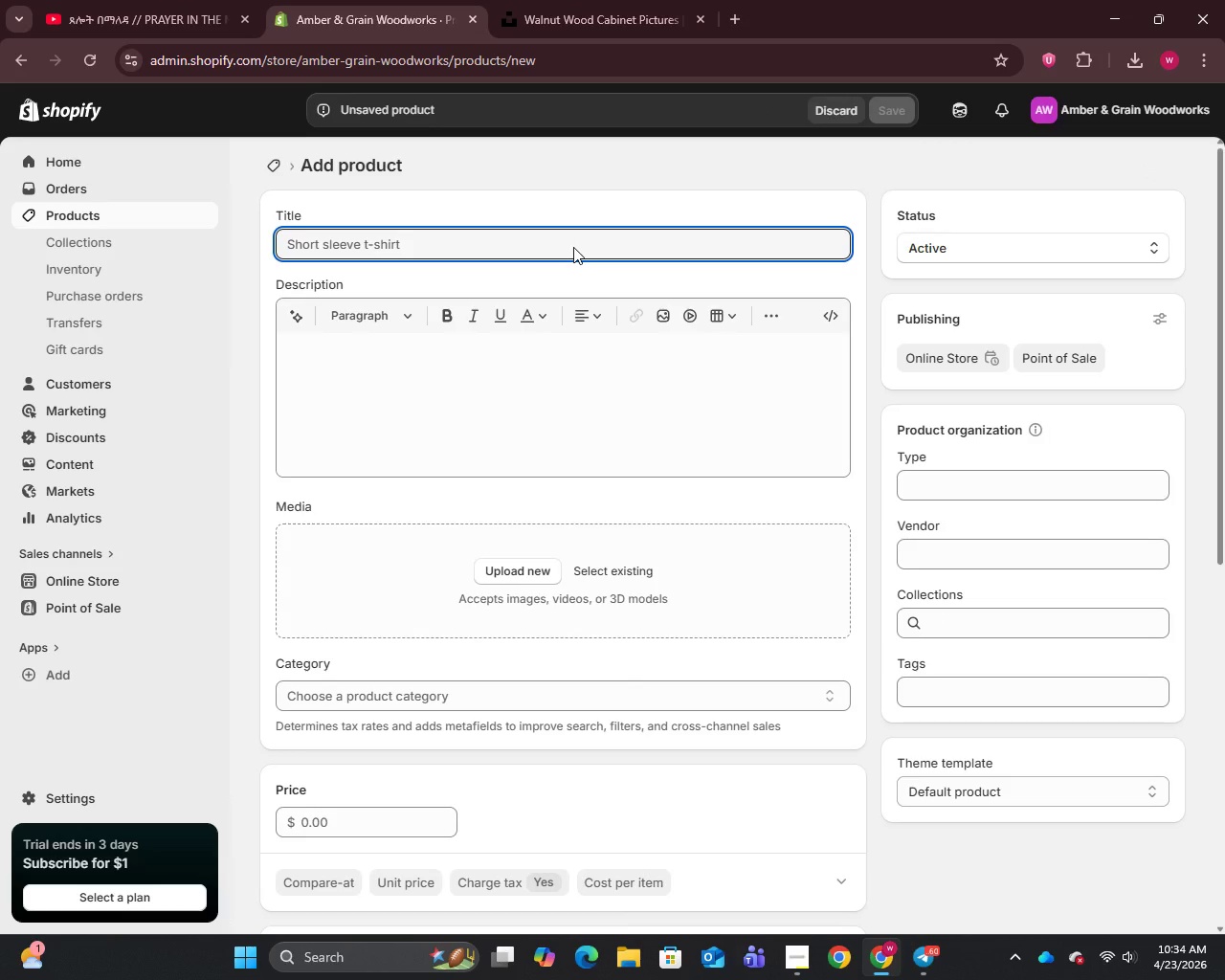 
type(The Painted ,)
key(Backspace)
type(Maple Kit - Premium can)
key(Backspace)
type(binet finish)
 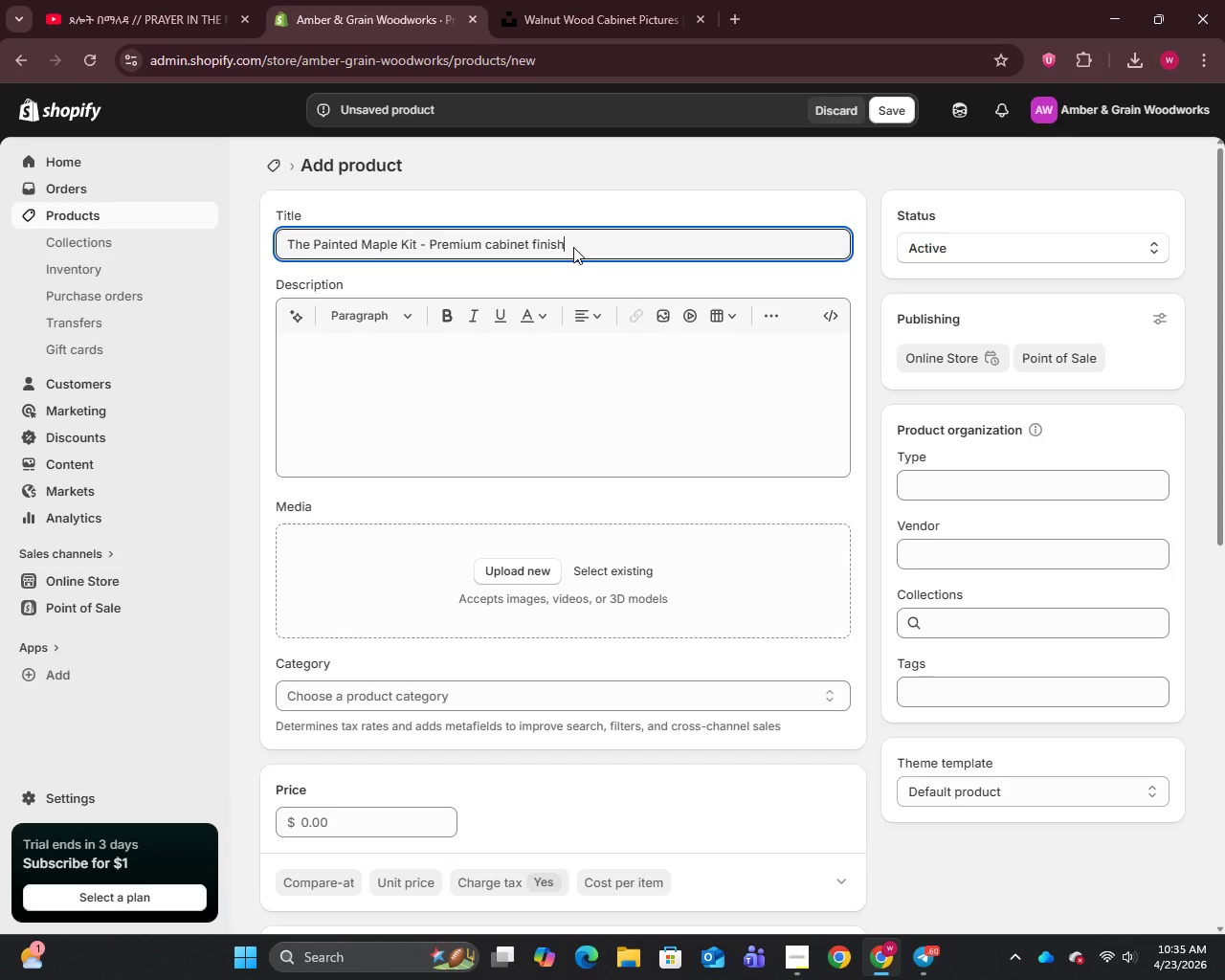 
key(ArrowLeft)
 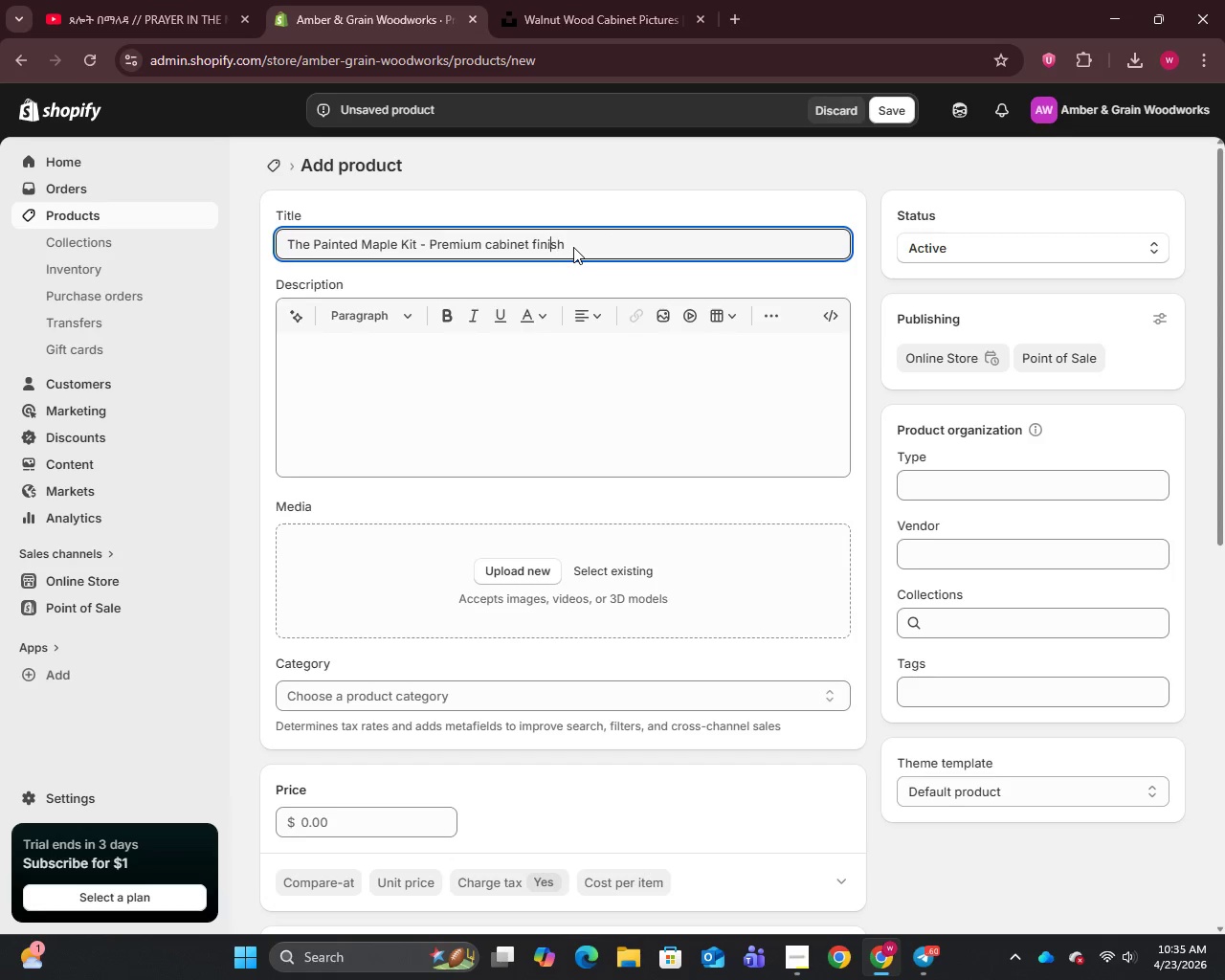 
key(ArrowLeft)
 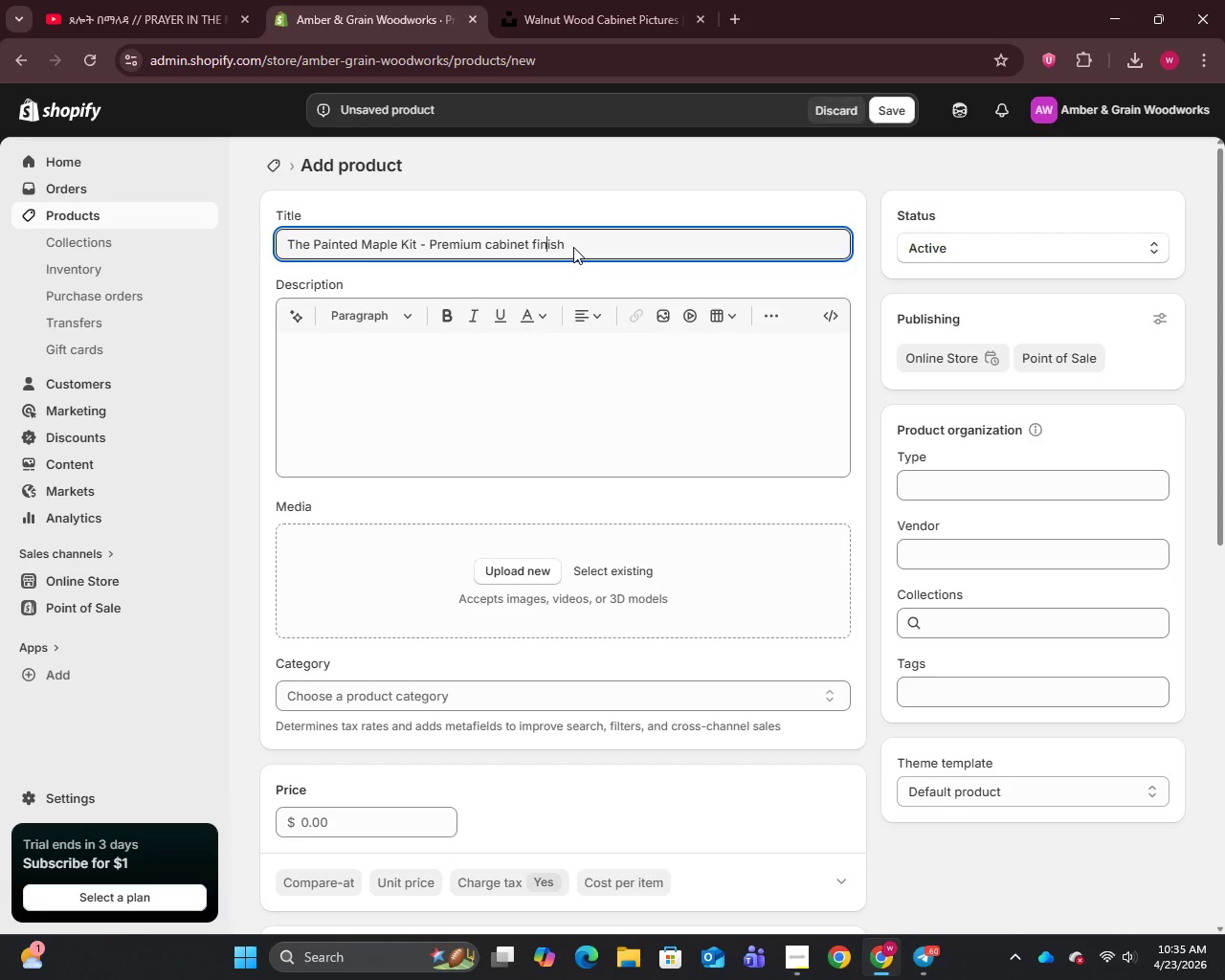 
key(ArrowLeft)
 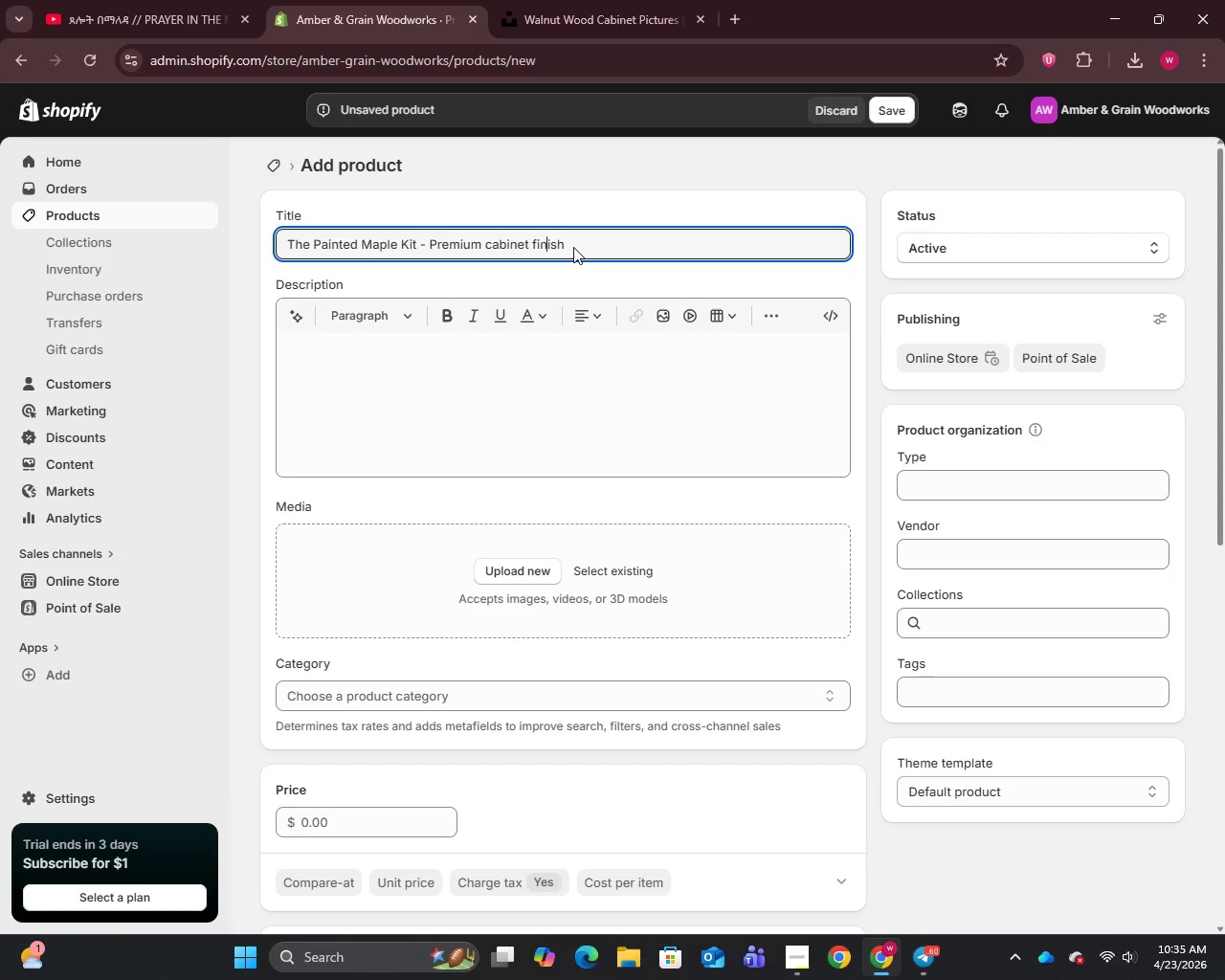 
key(ArrowLeft)
 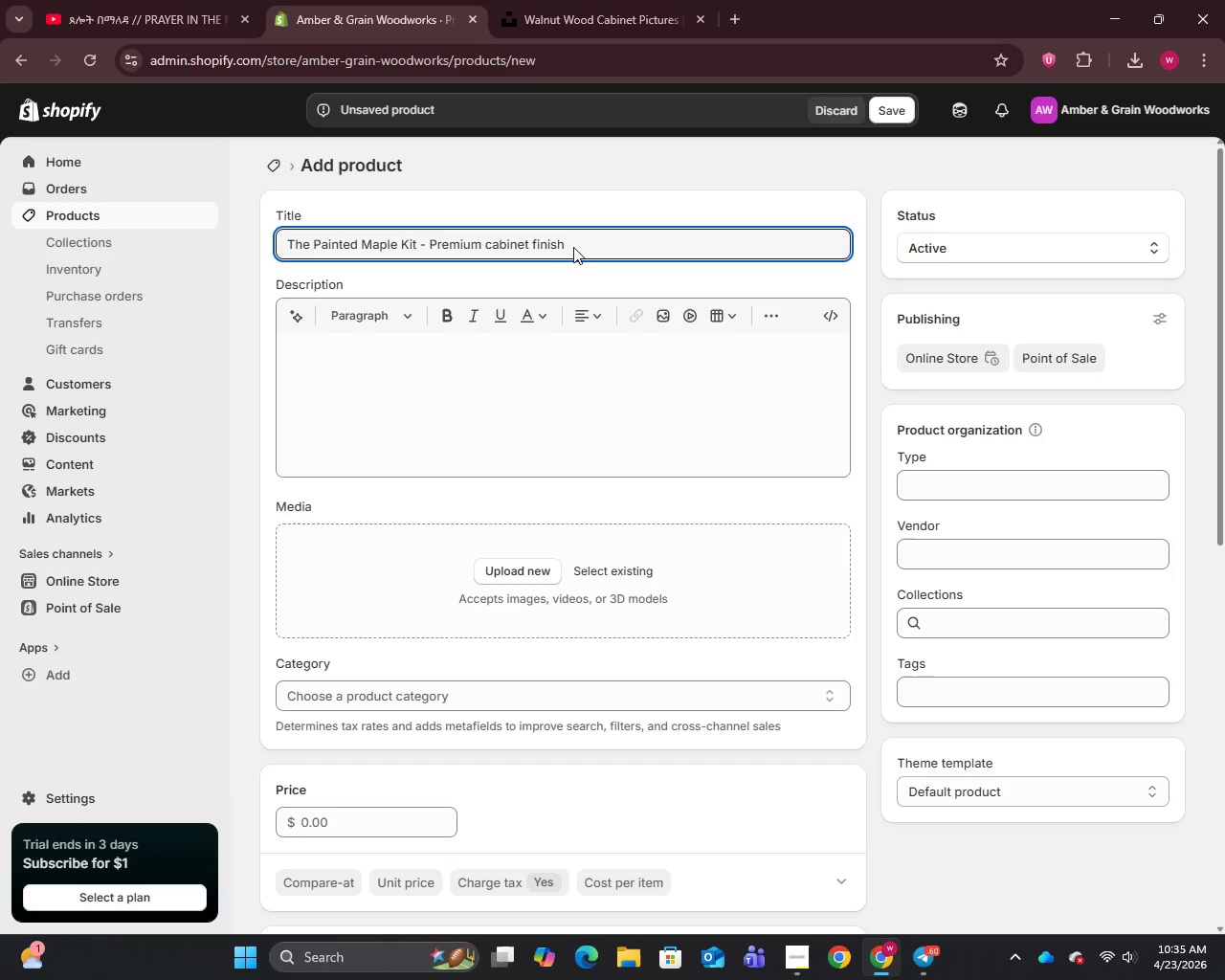 
key(ArrowLeft)
 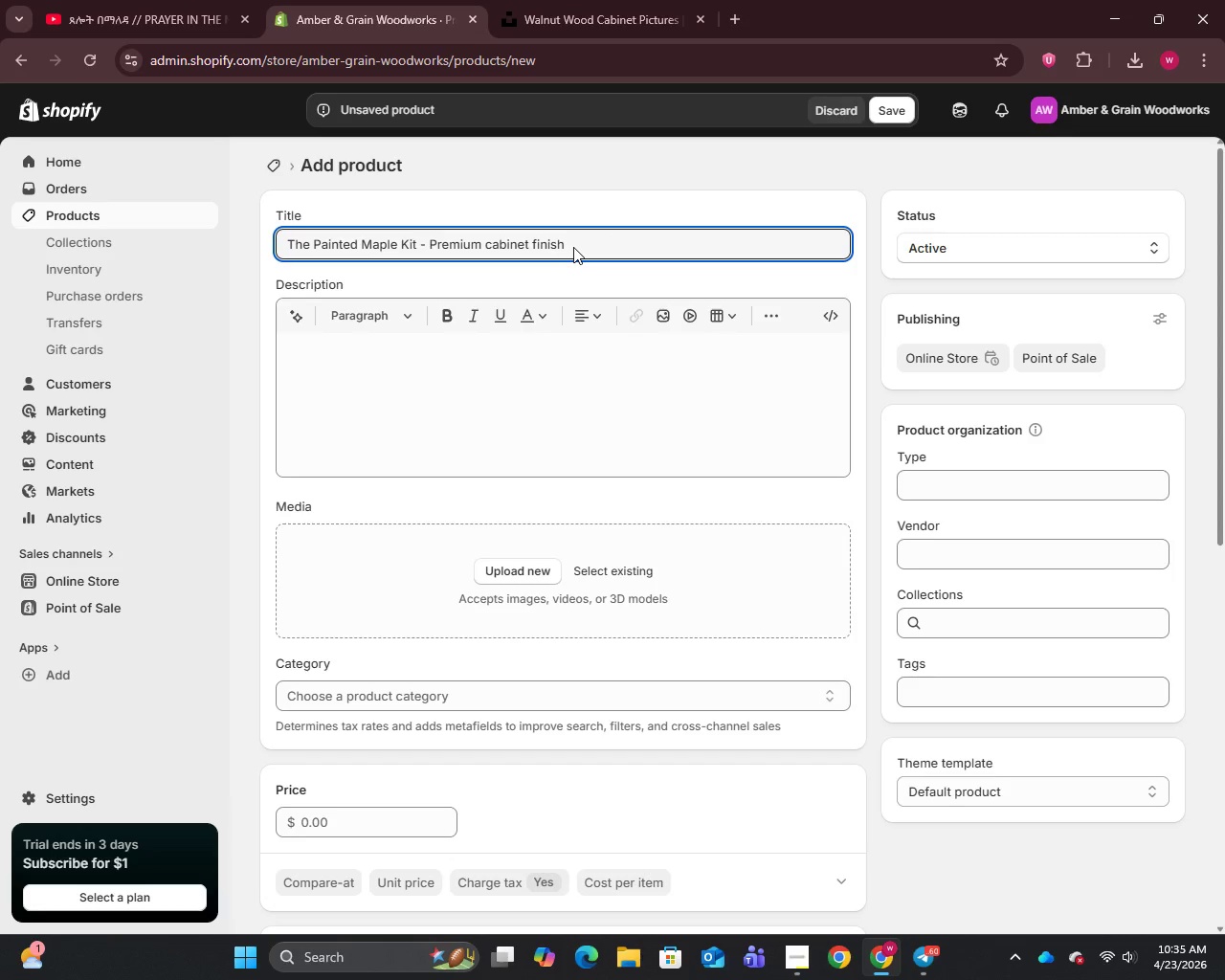 
key(Backspace)
 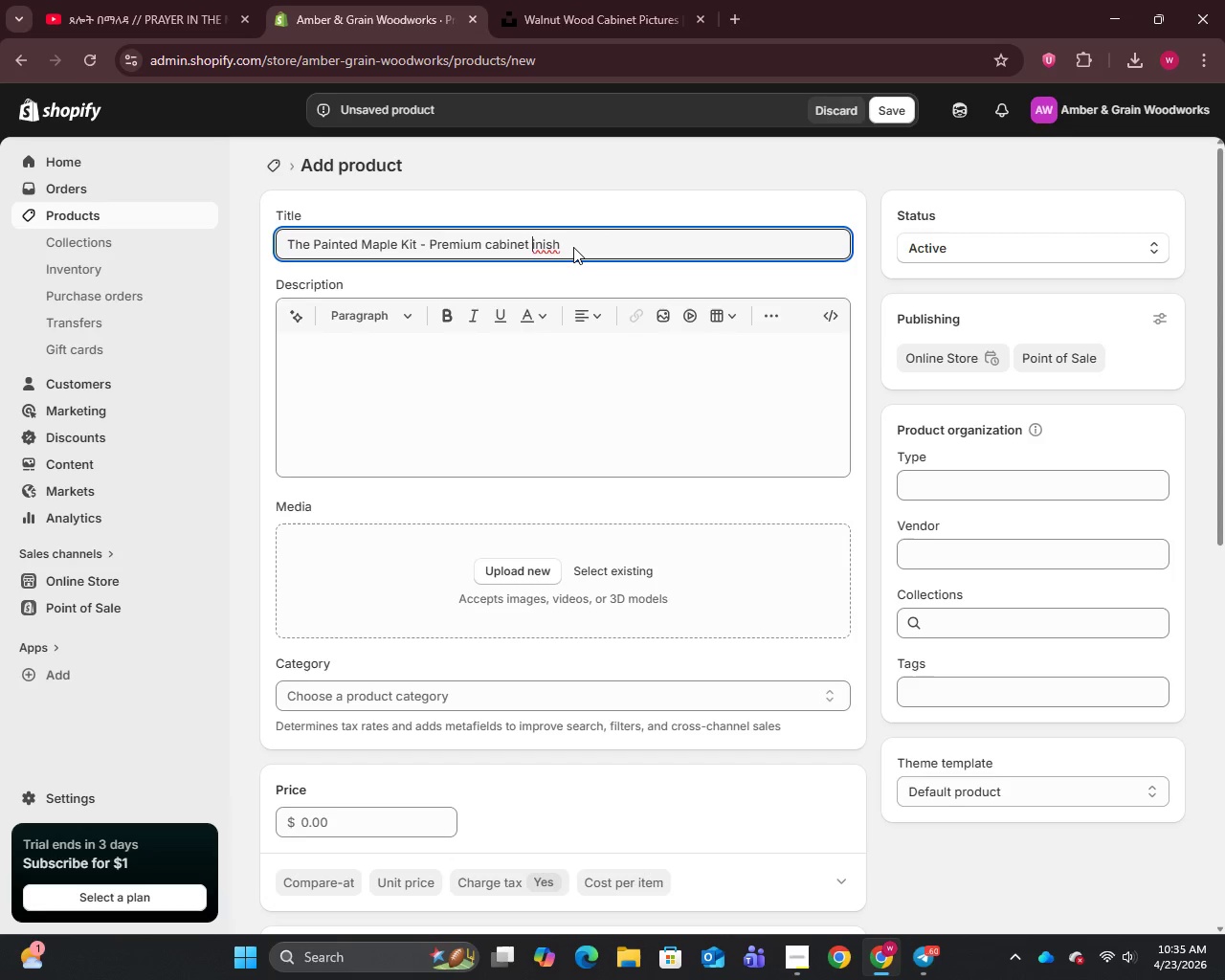 
key(CapsLock)
 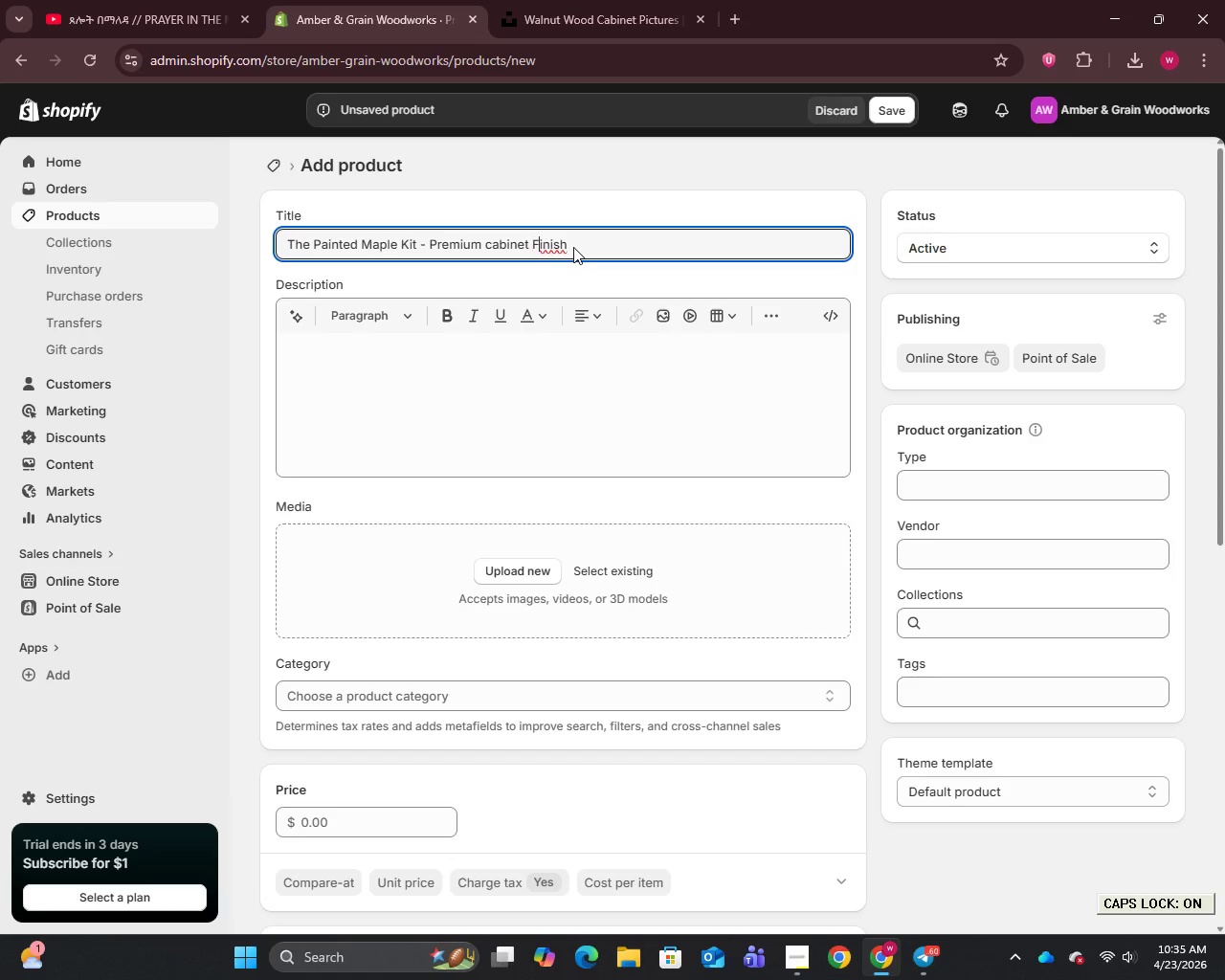 
key(F)
 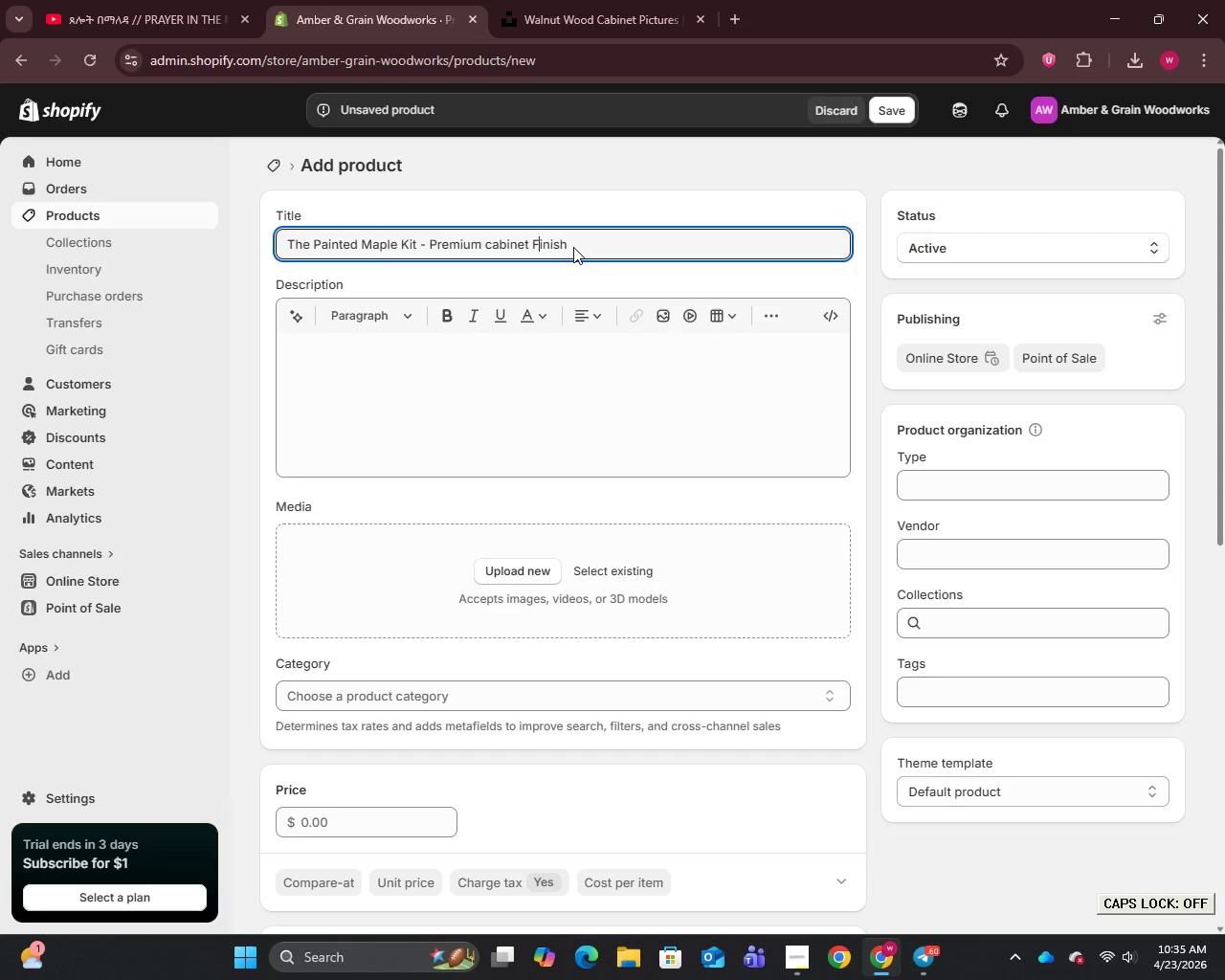 
key(CapsLock)
 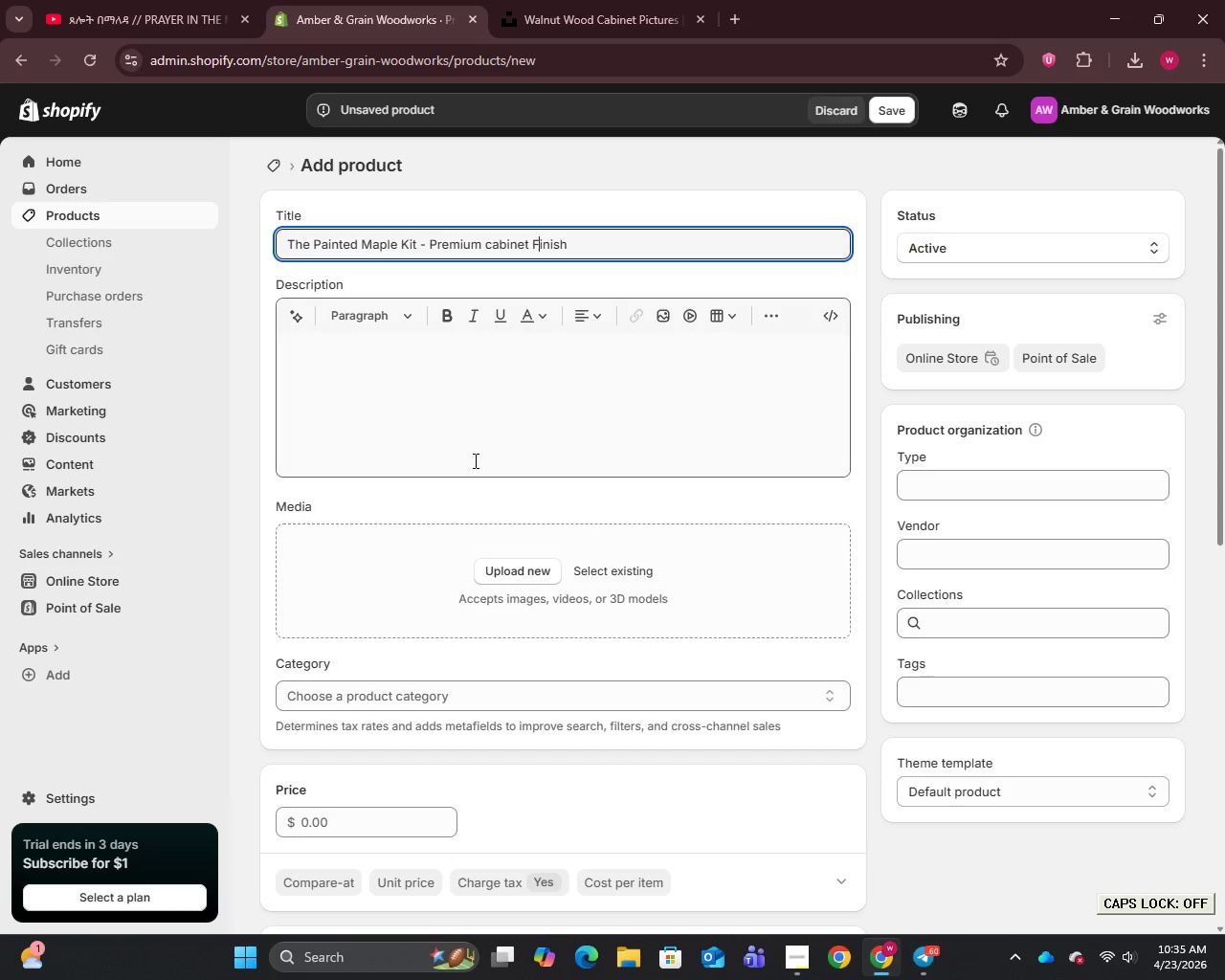 
left_click([474, 389])
 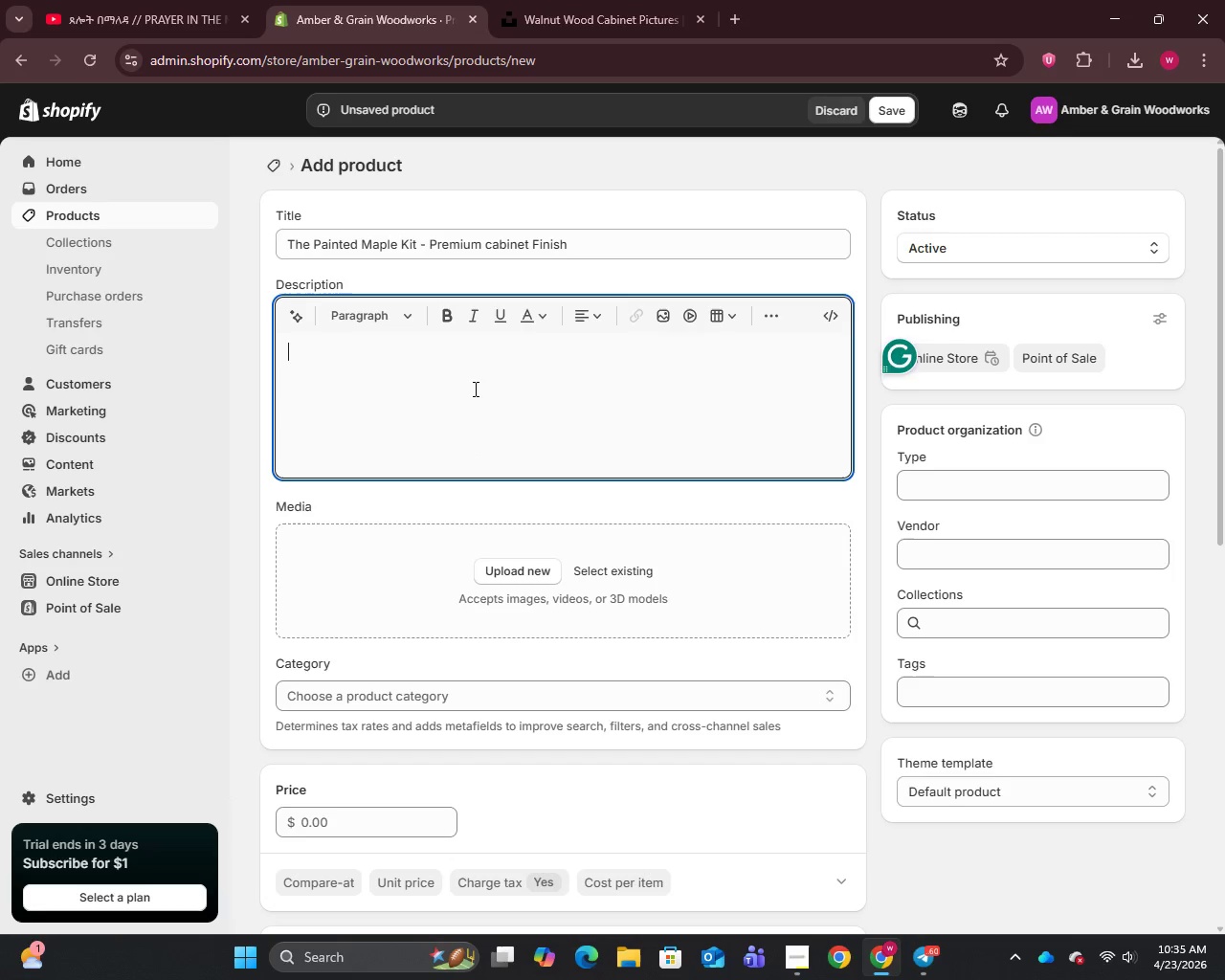 
type(The painte )
key(Backspace)
type(d Maple Kit is designed for homeowners who prefer a smooth )
key(Backspace)
type(, modern )
key(Backspace)
type(, and painted cabinetry finish. Maple is widely used in custom kitchen and bathroom remodeling due to its fine grain, durability, and ability to hold paint evenly, craeting a clean and refine surface.)
 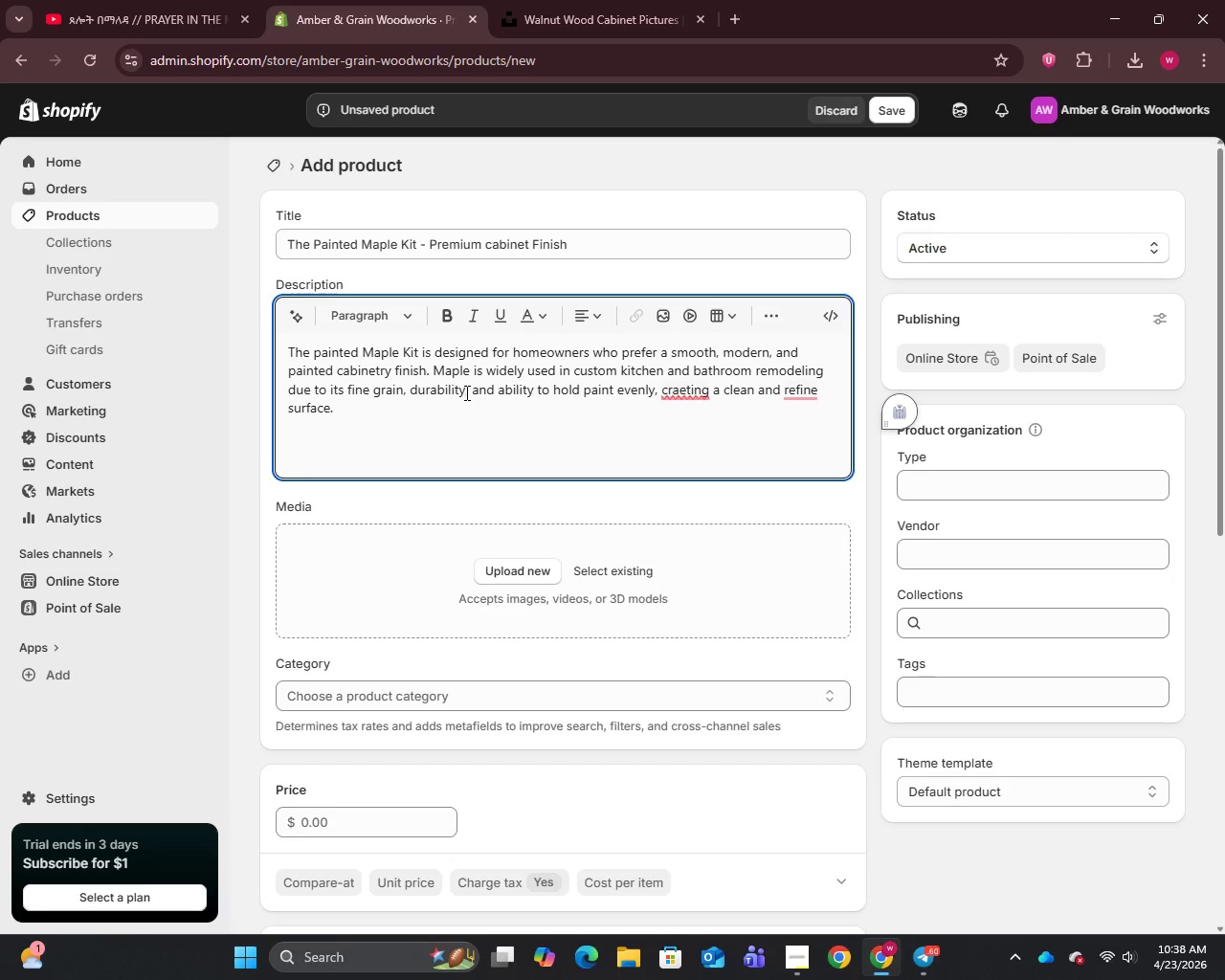 
wait(8.01)
 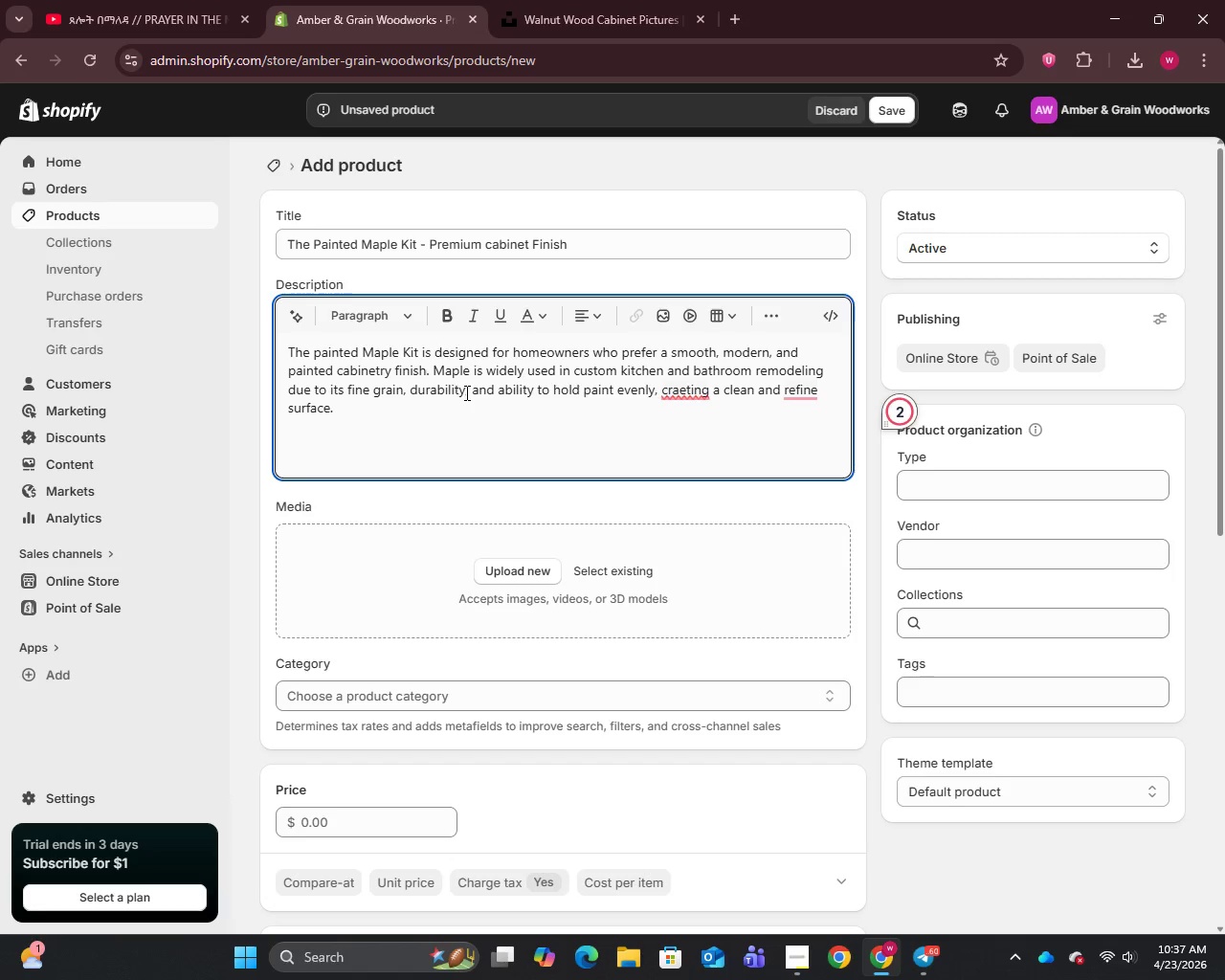 
left_click([693, 393])
 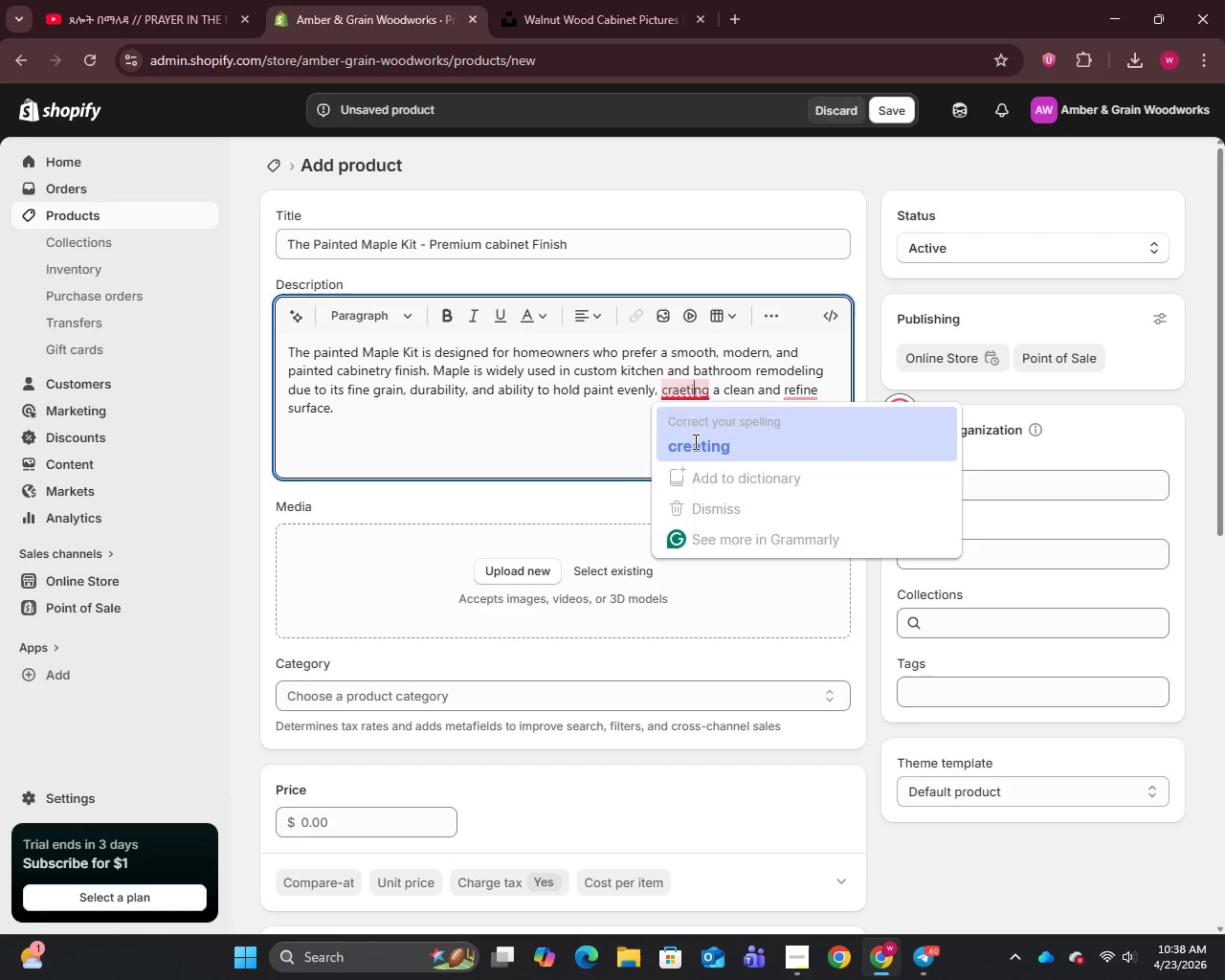 
key(Unknown)
 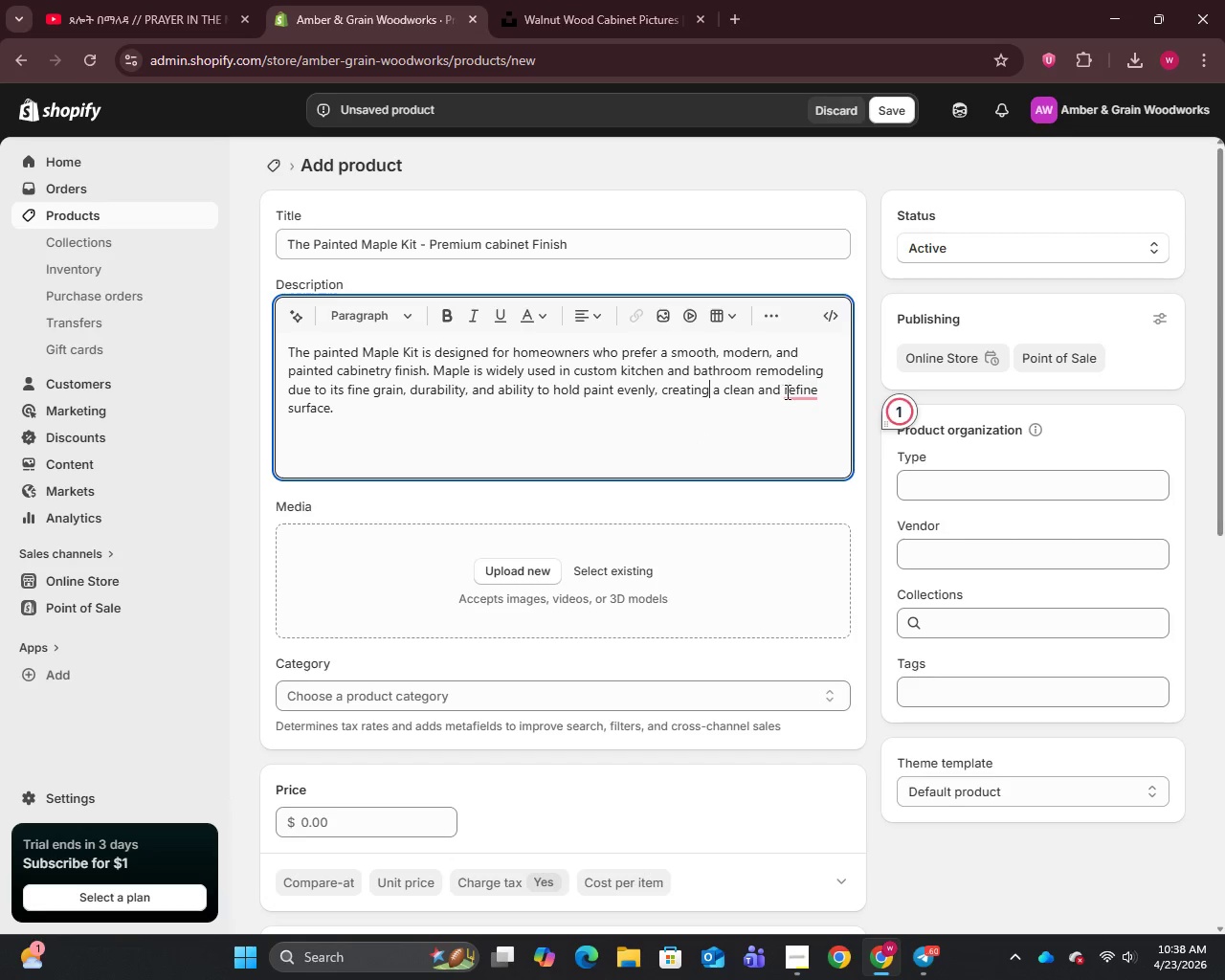 
key(Unknown)
 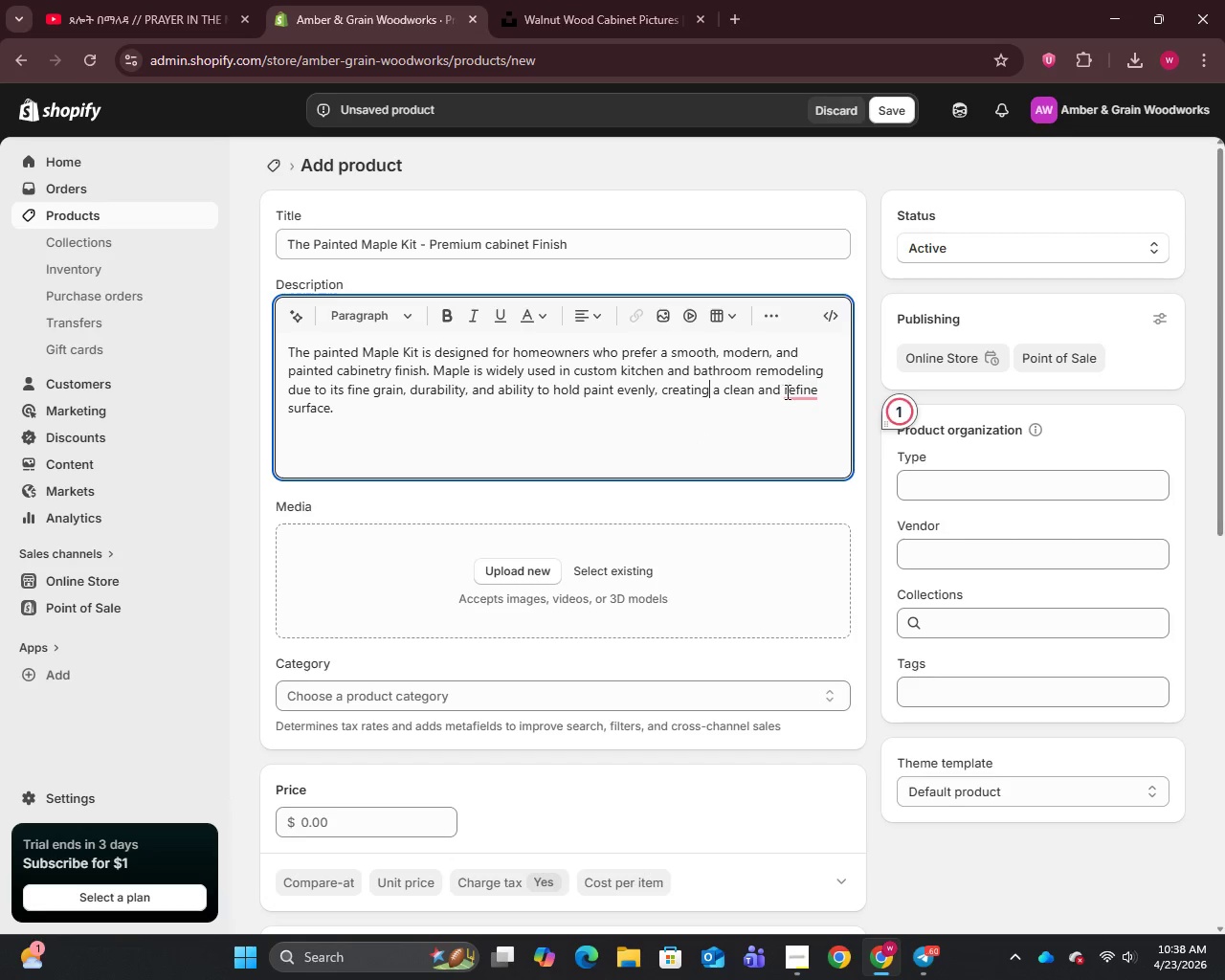 
key(Unknown)
 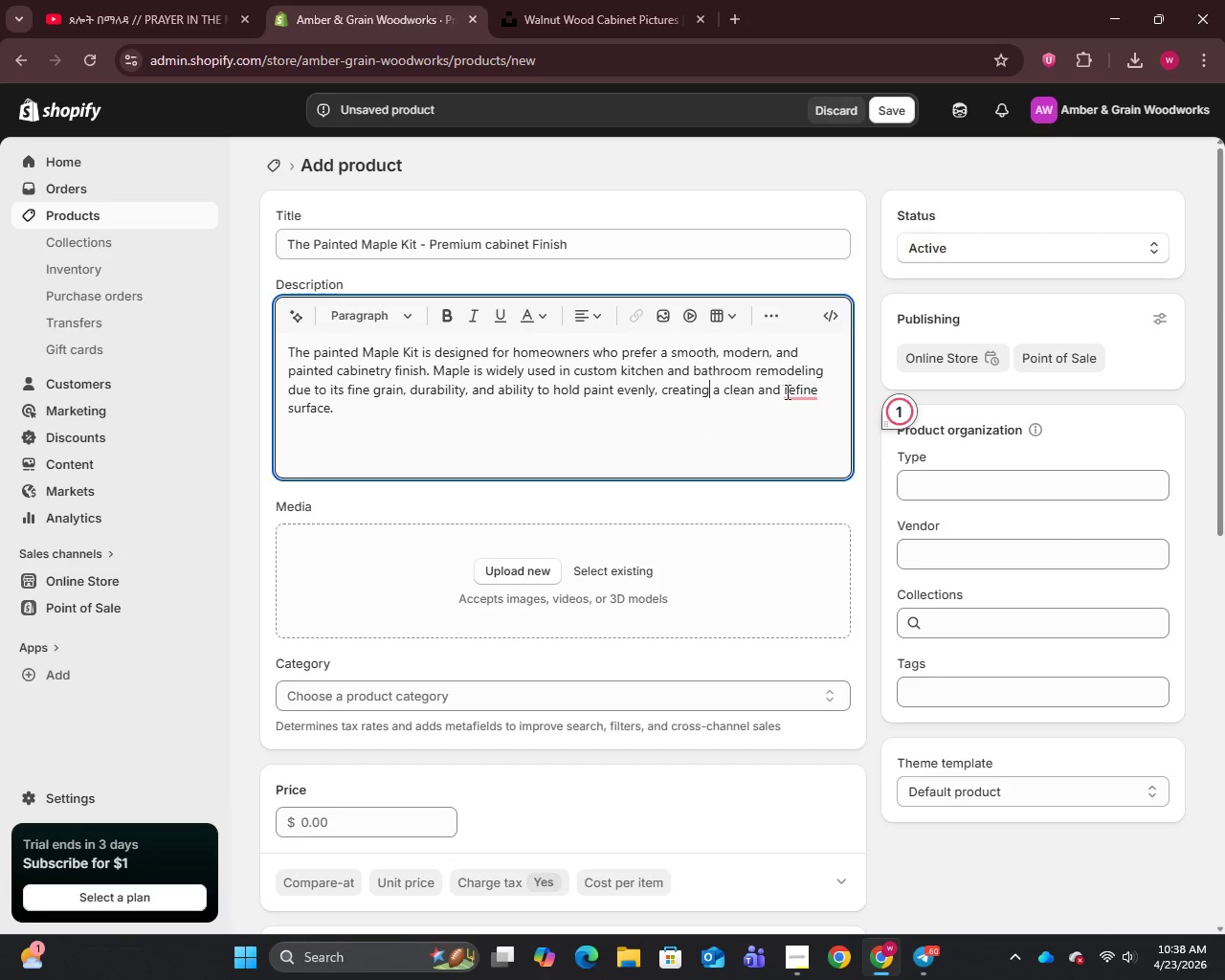 
key(Unknown)
 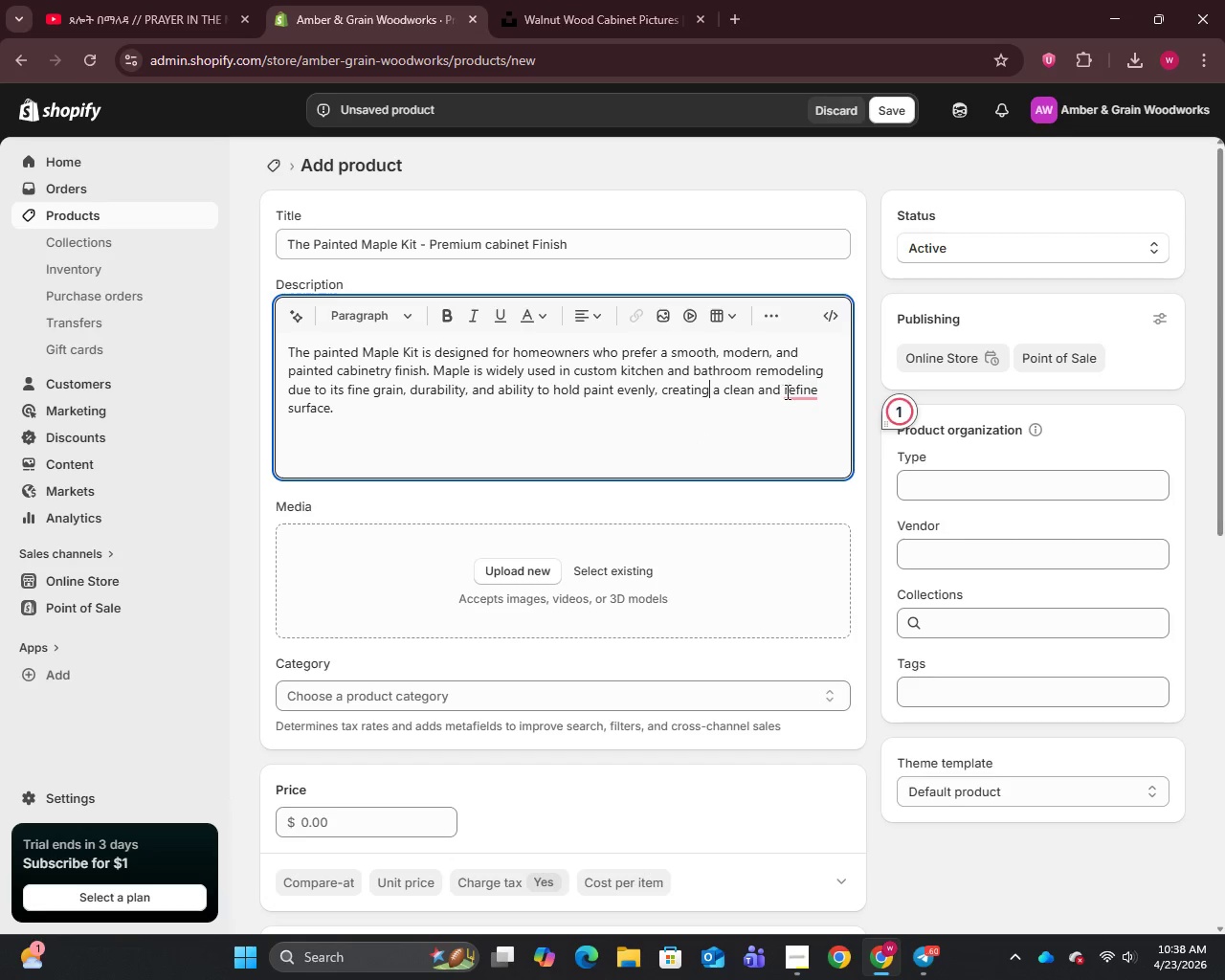 
key(Unknown)
 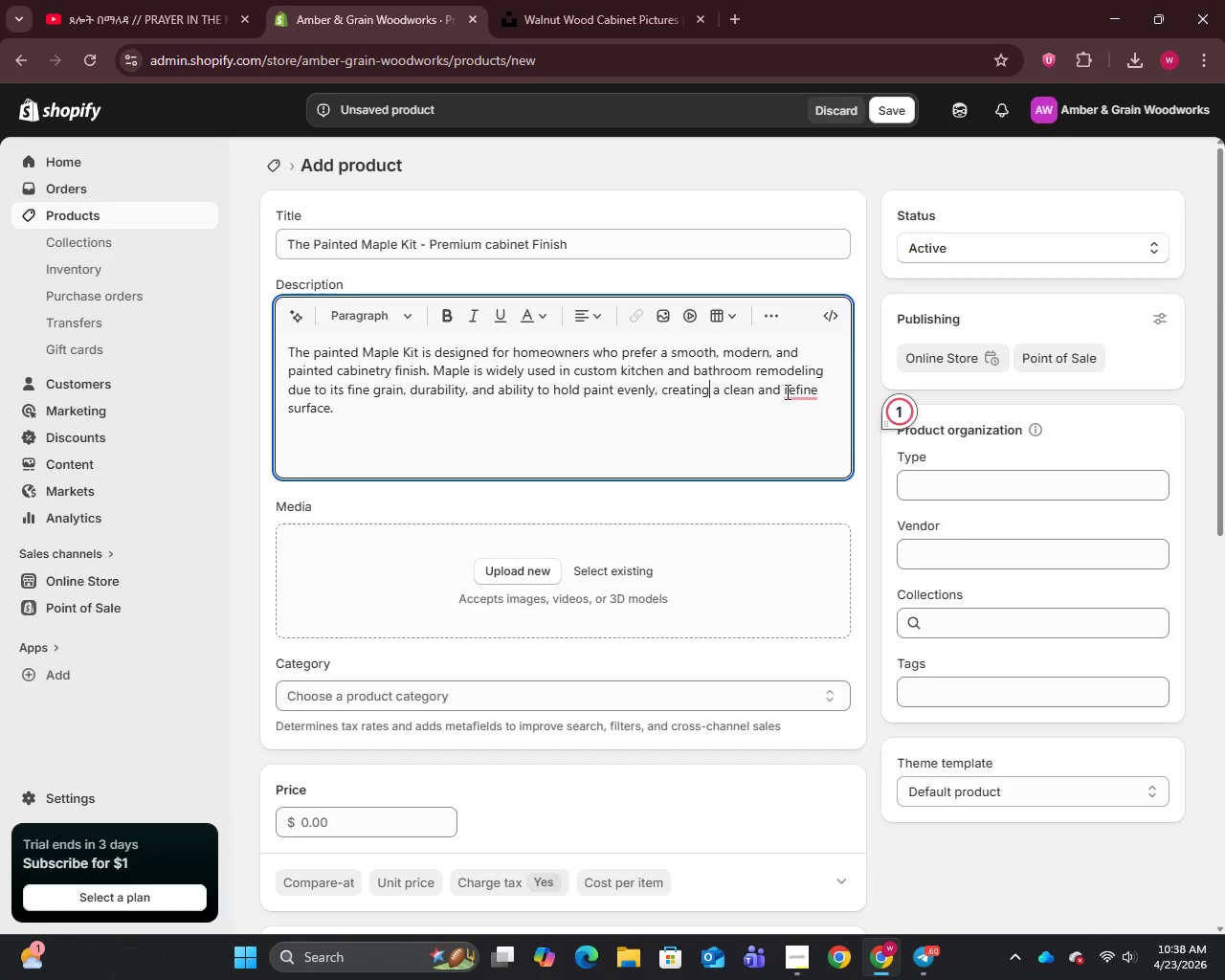 
key(Unknown)
 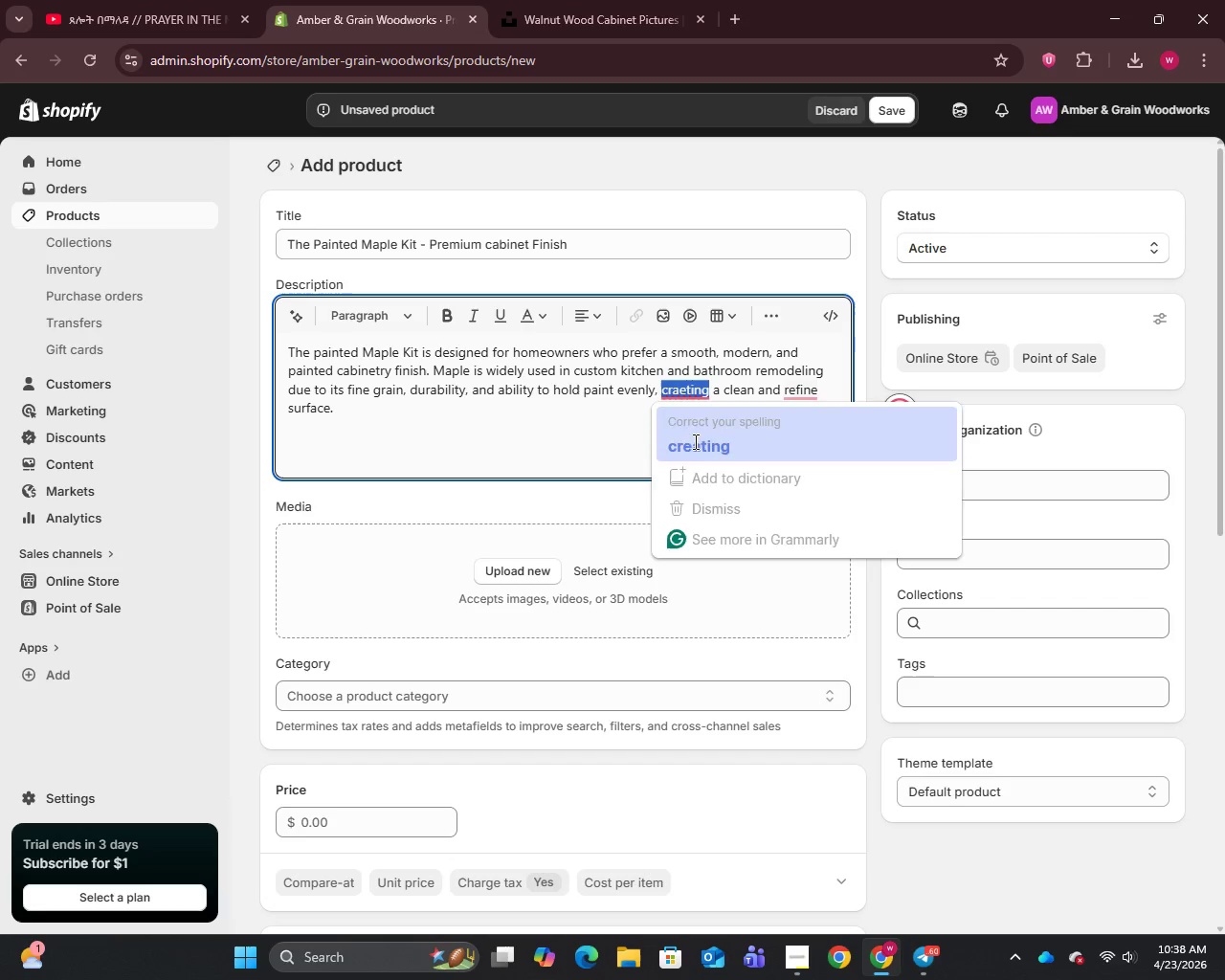 
key(Unknown)
 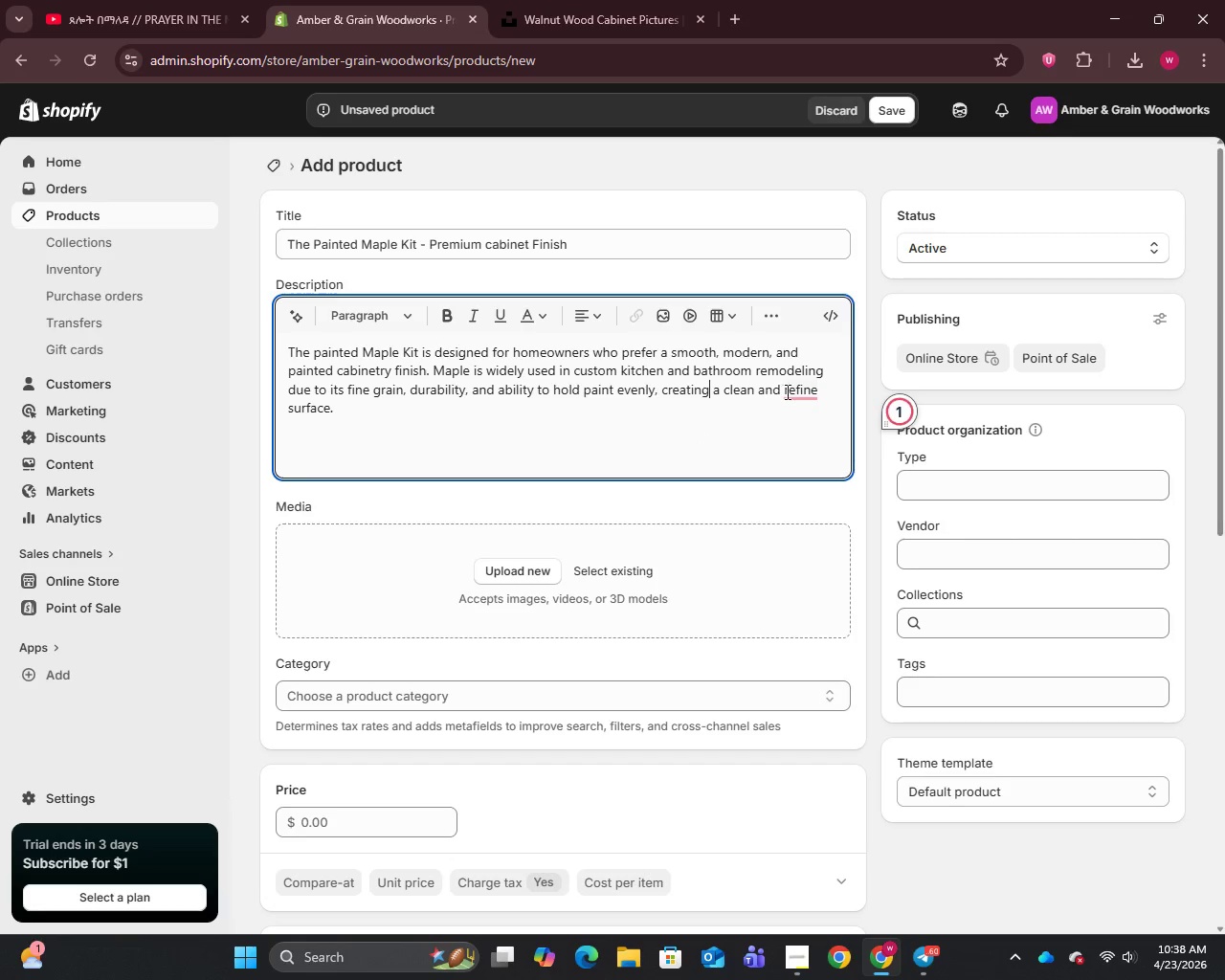 
key(Unknown)
 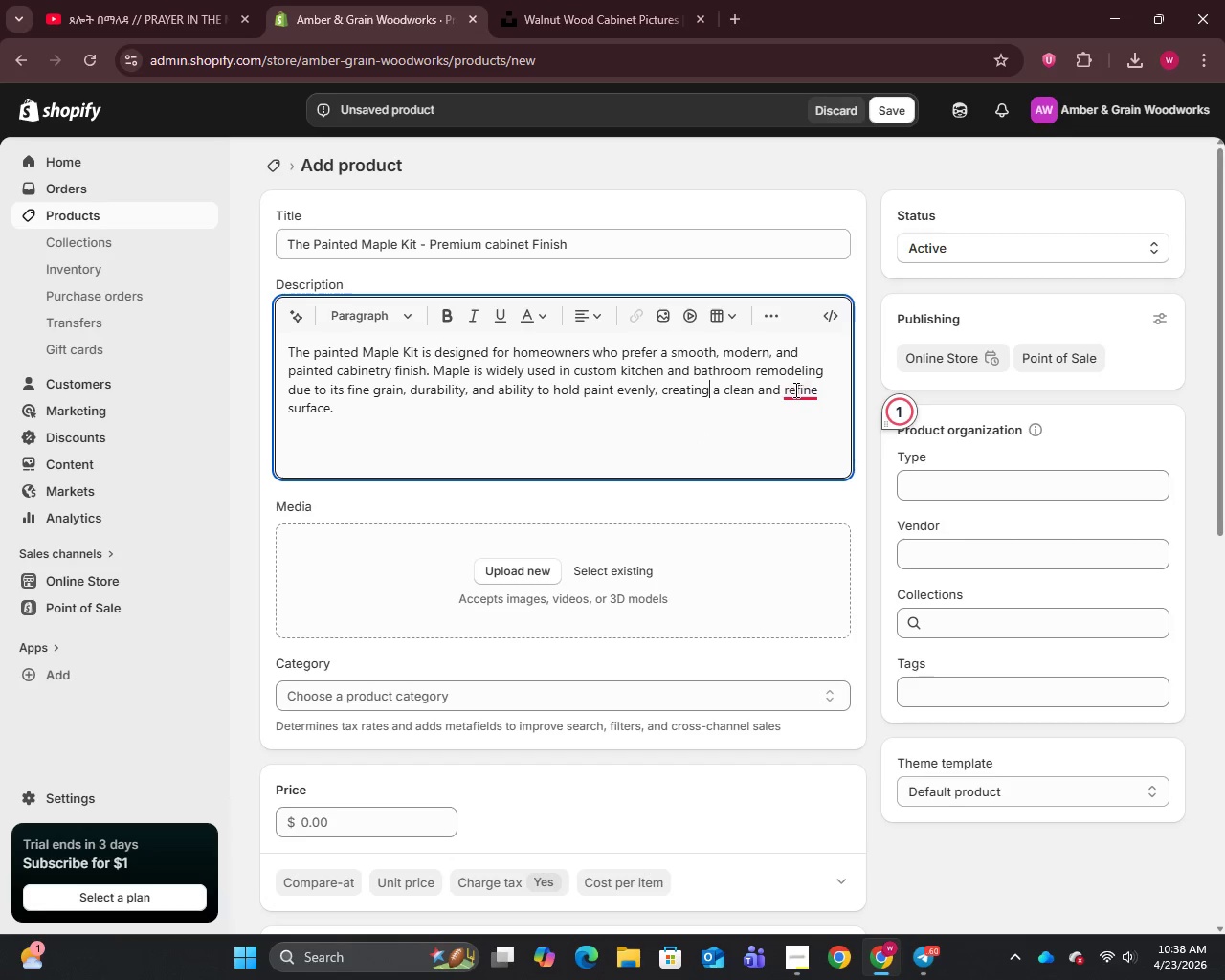 
left_click([795, 390])
 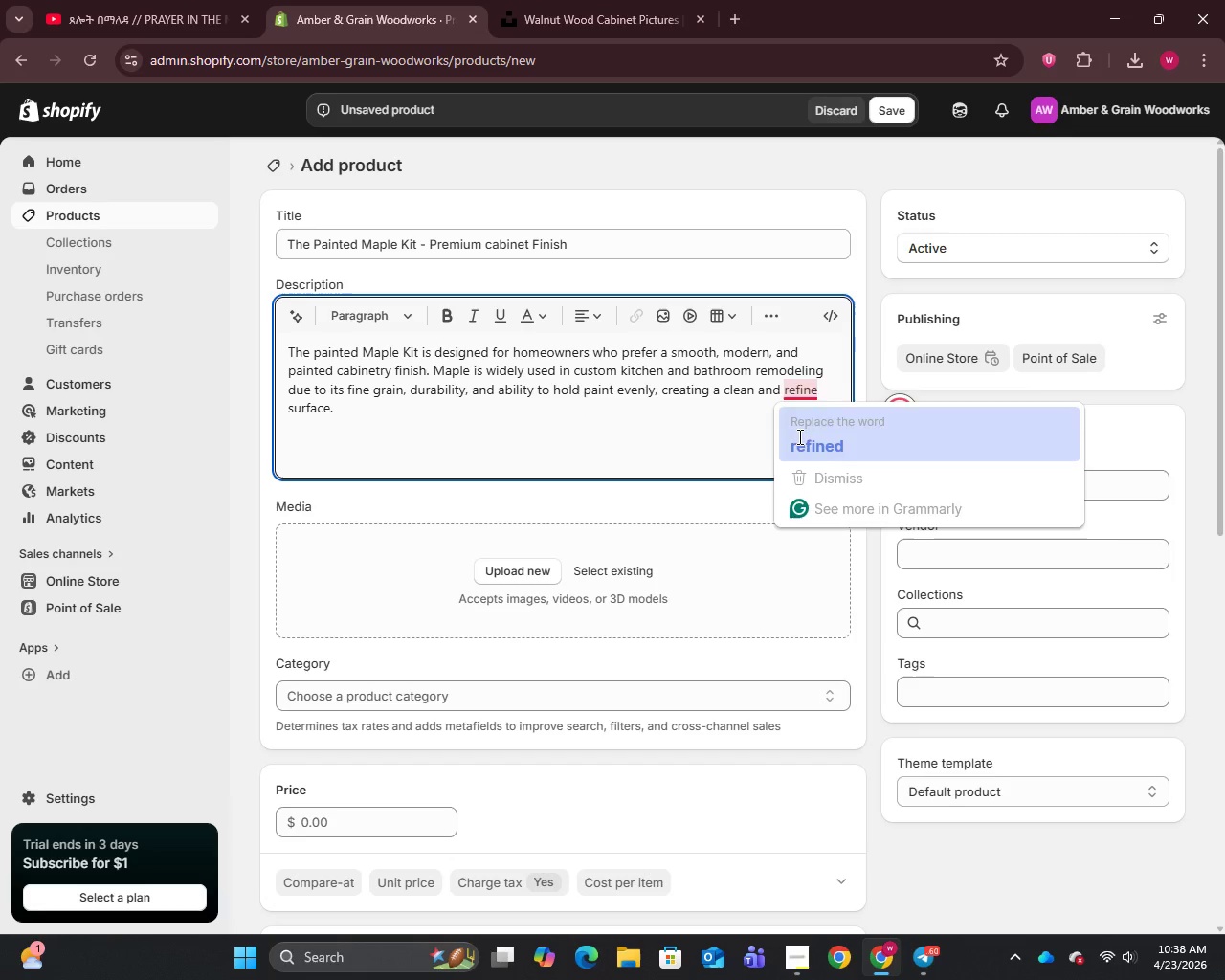 
key(Unknown)
 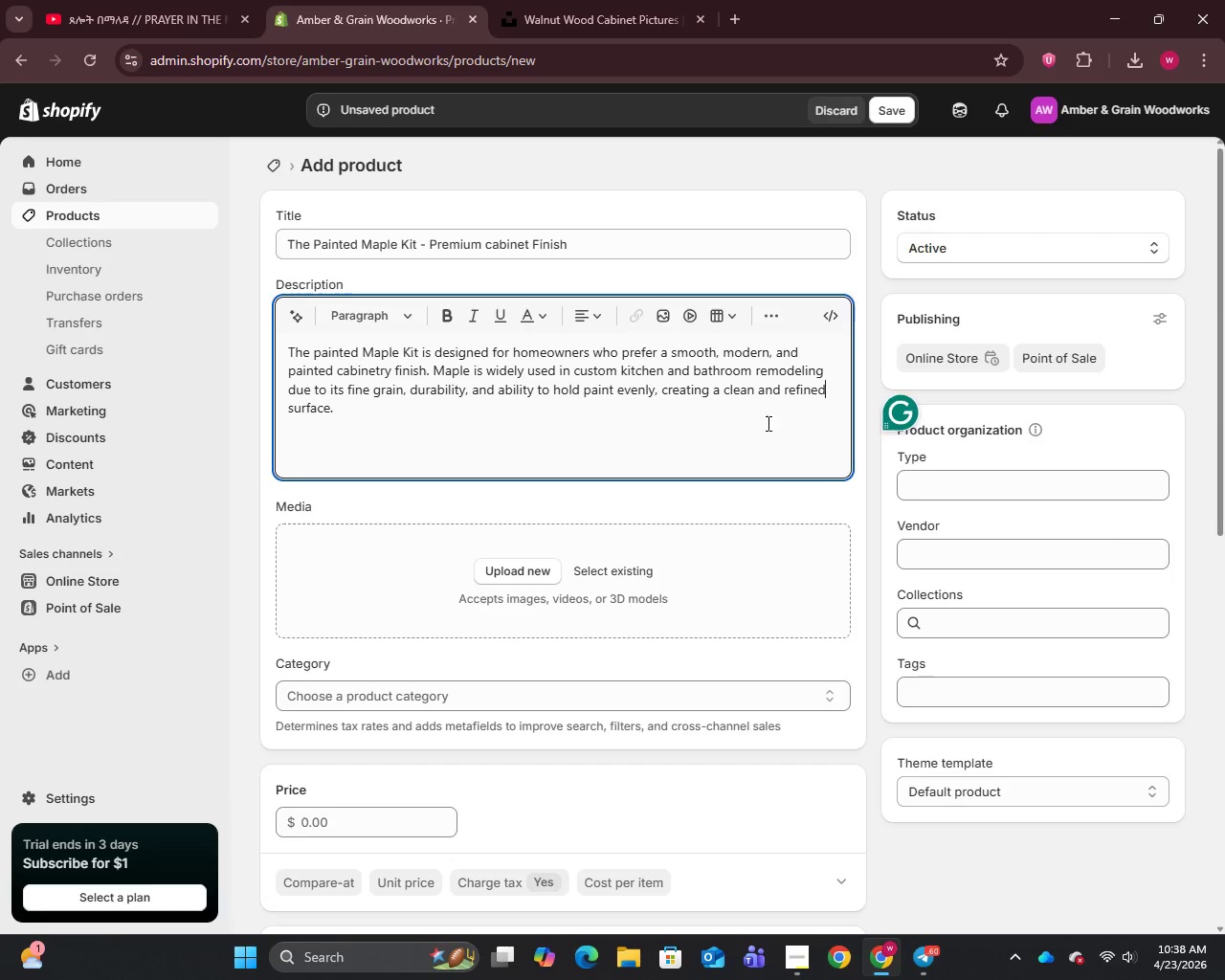 
key(Unknown)
 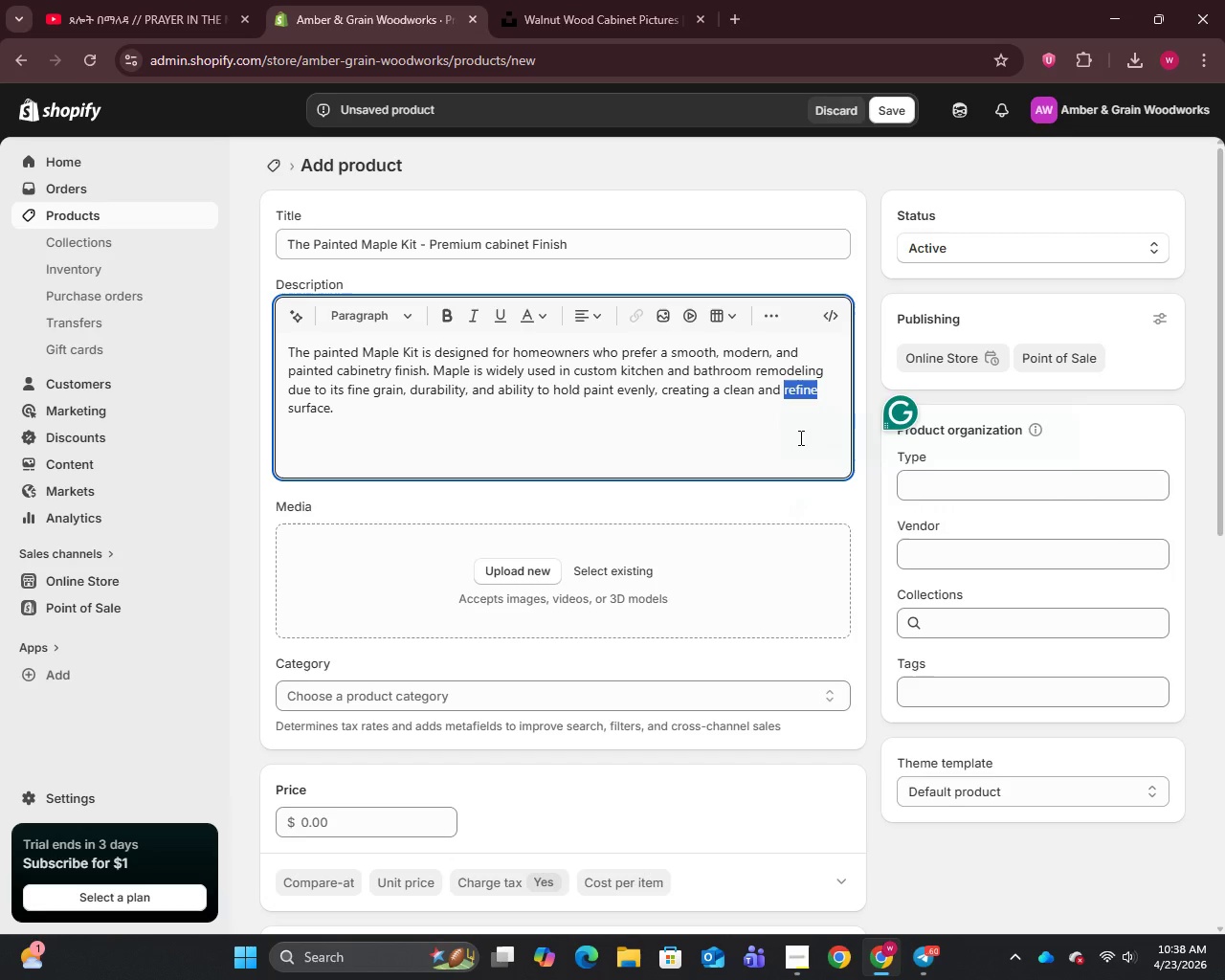 
key(Unknown)
 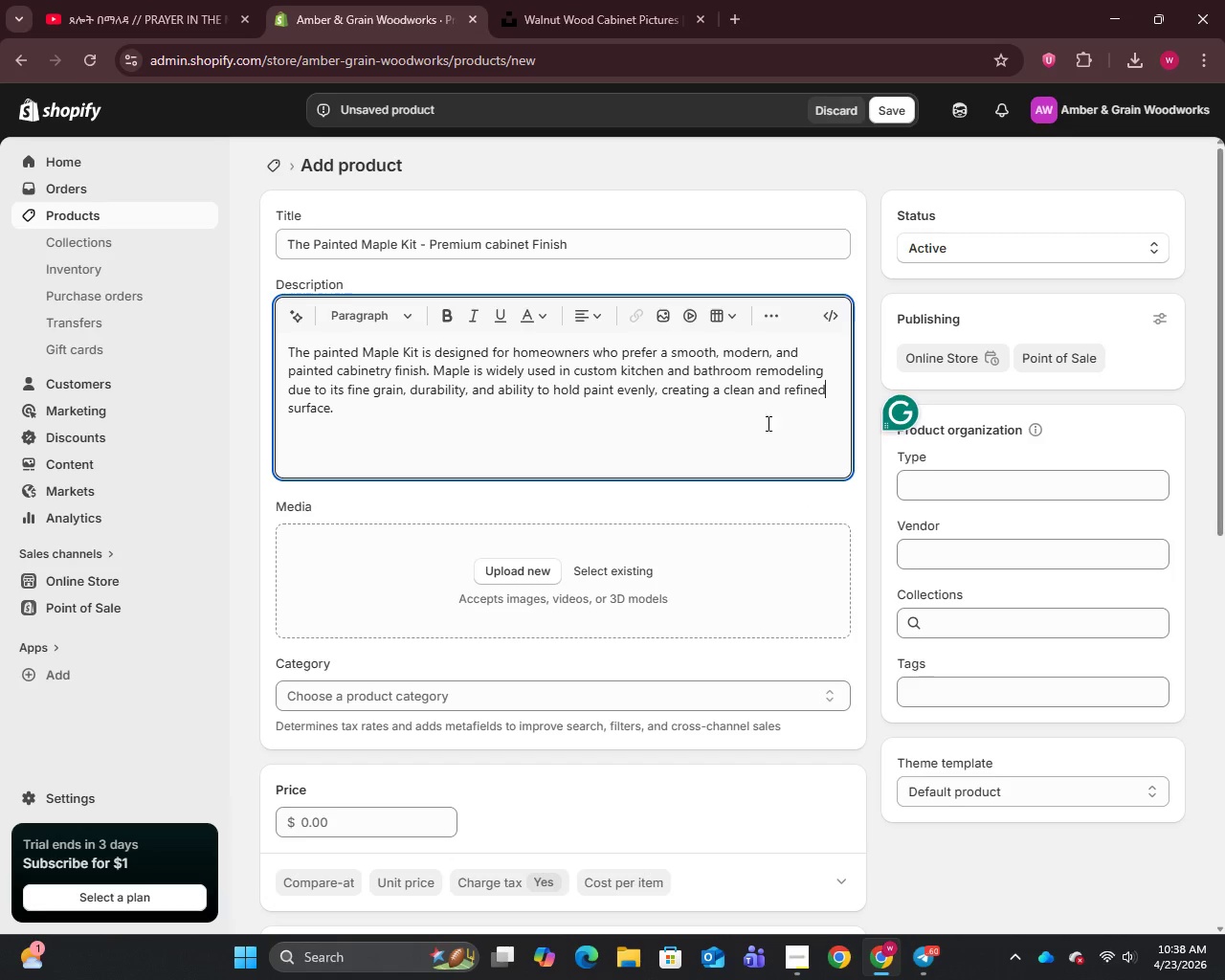 
key(Unknown)
 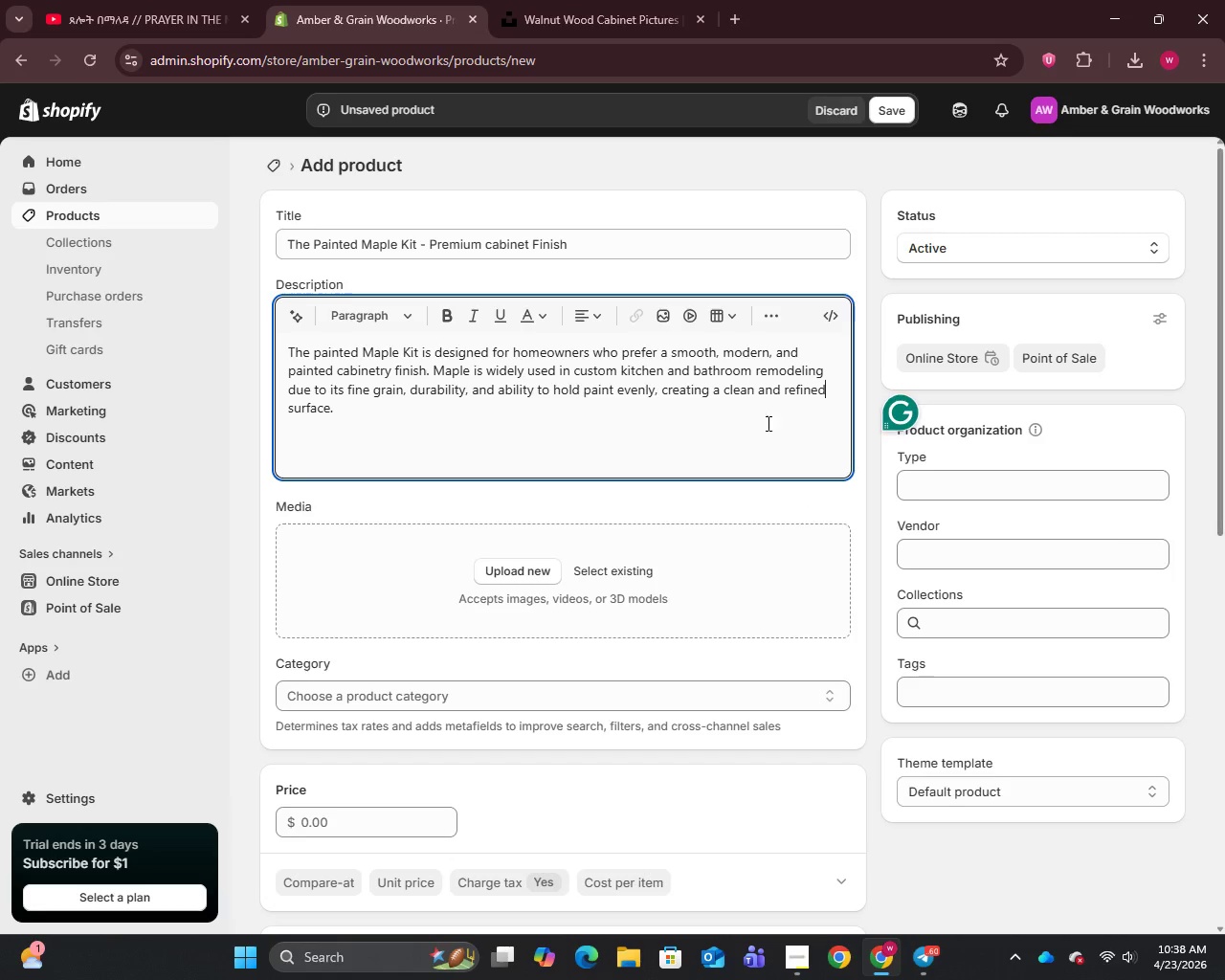 
key(Unknown)
 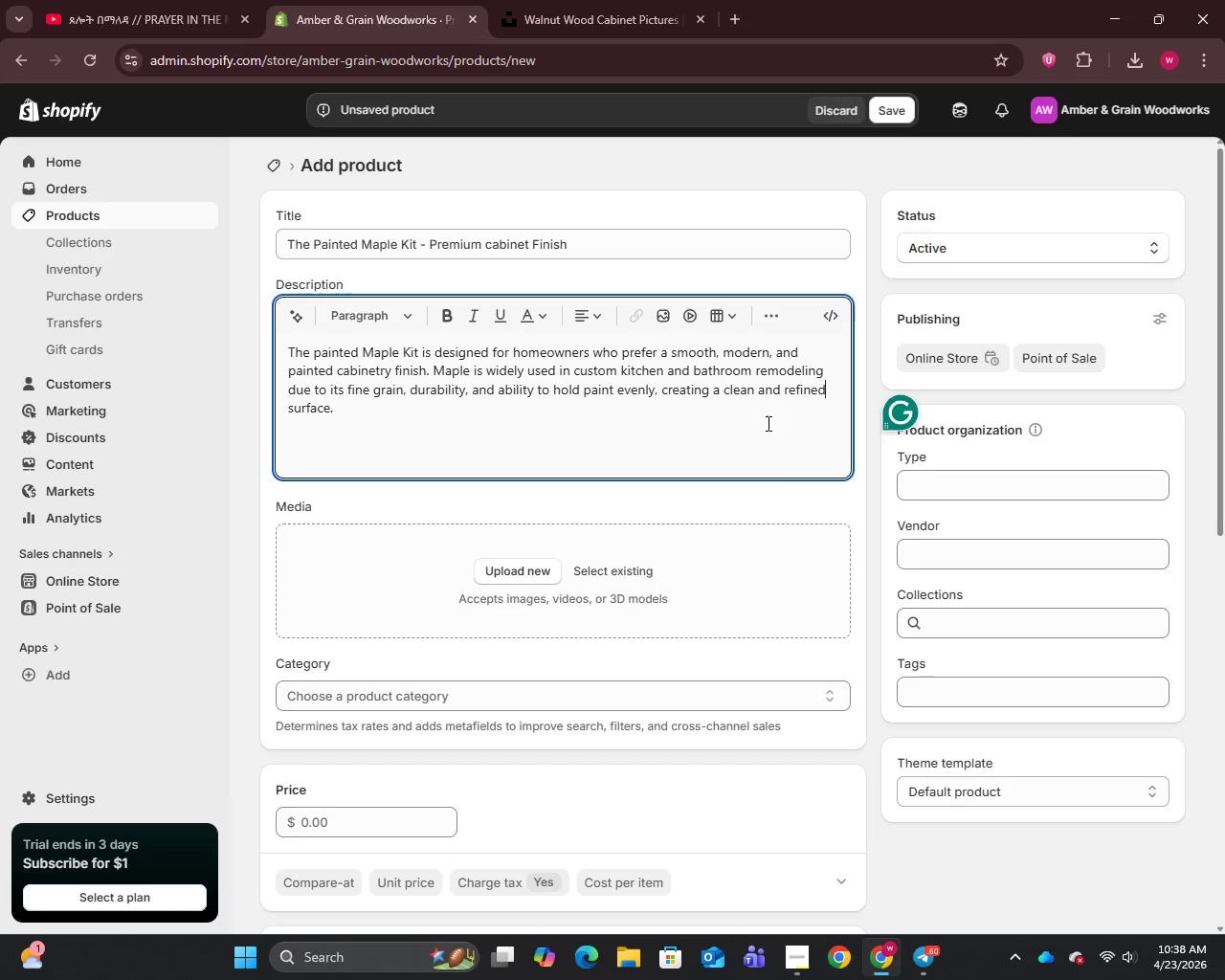 
key(Unknown)
 